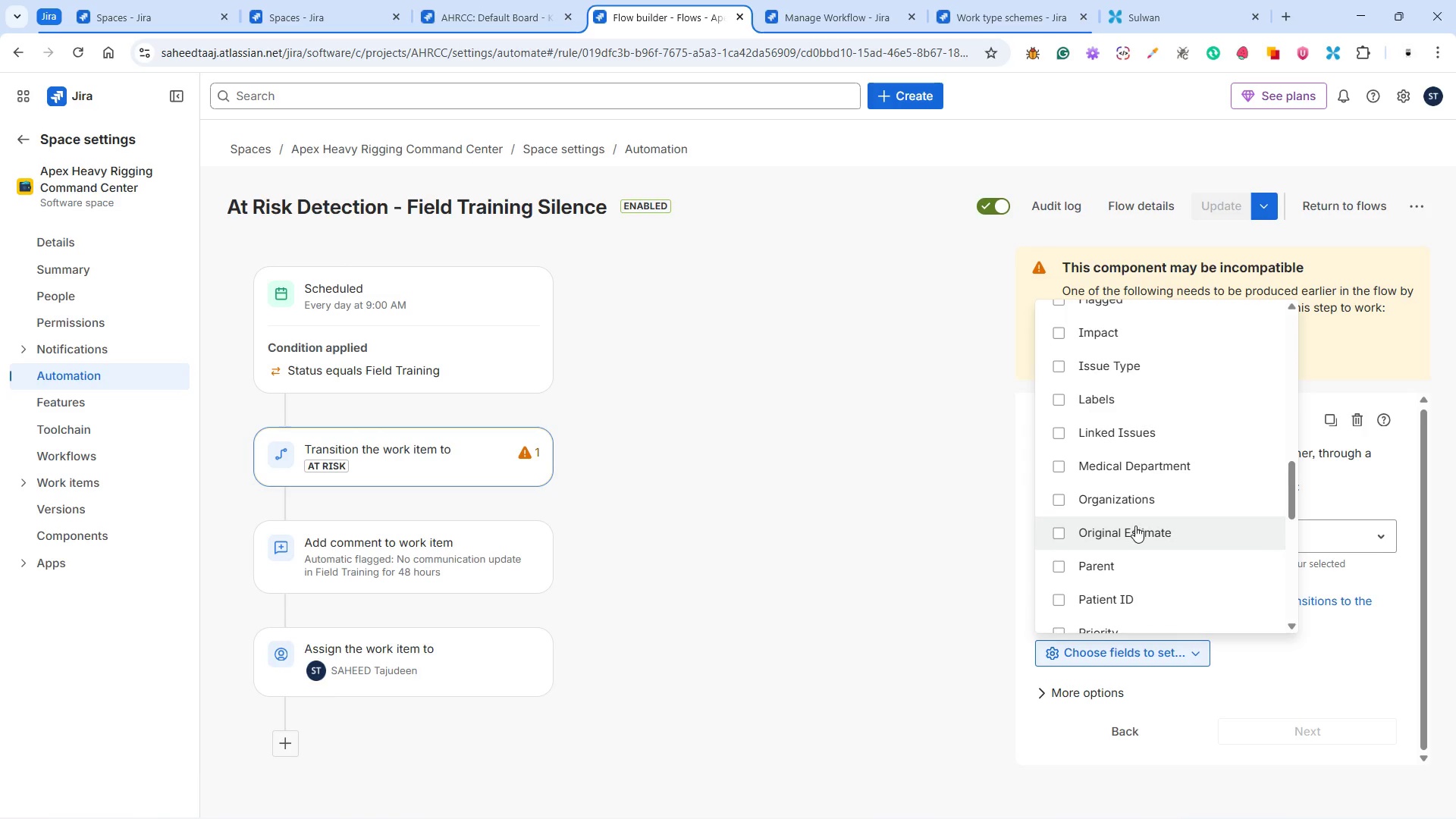 
scroll: coordinate [1172, 555], scroll_direction: down, amount: 6.0
 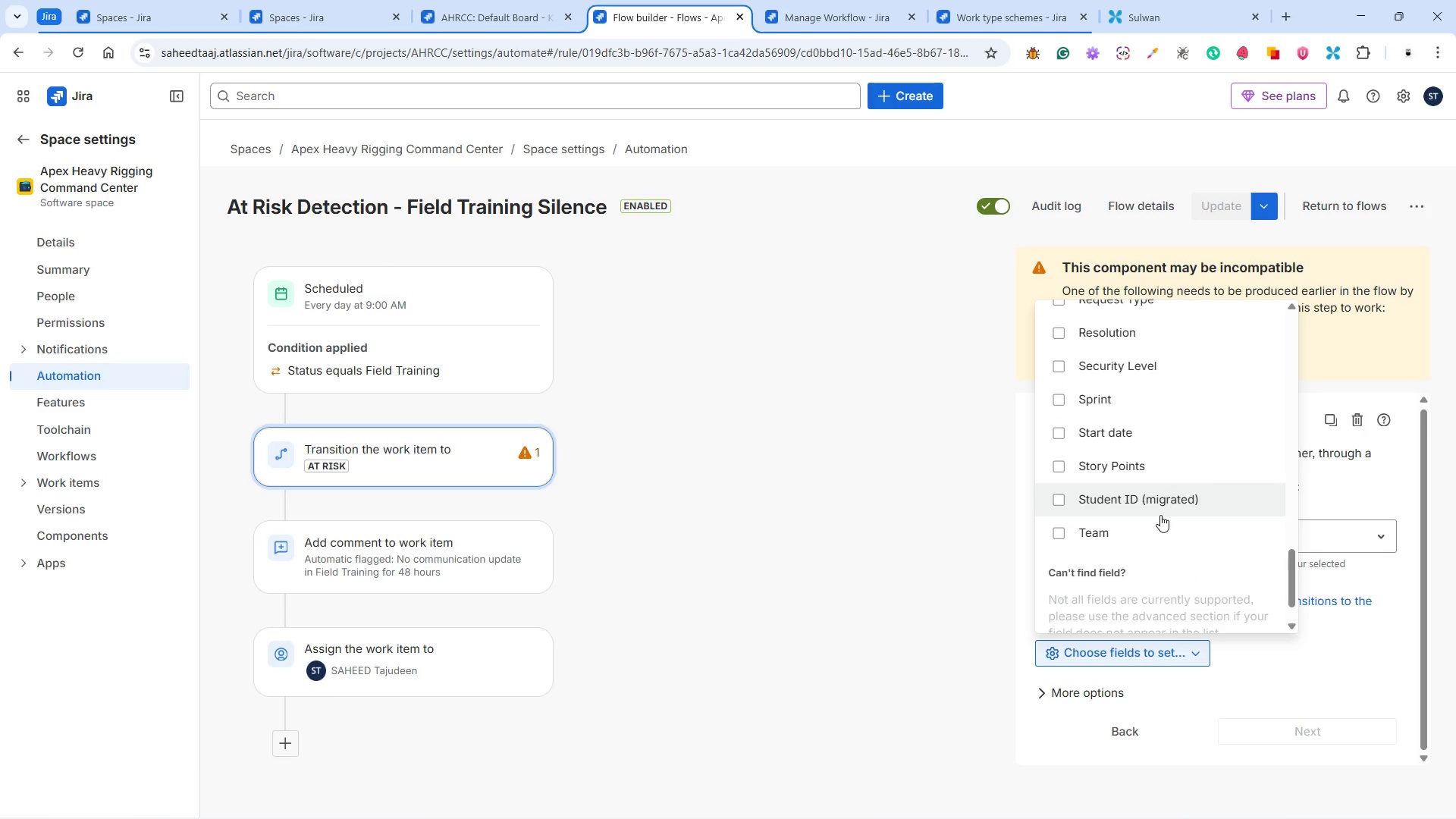 
scroll: coordinate [1160, 515], scroll_direction: up, amount: 1.0
 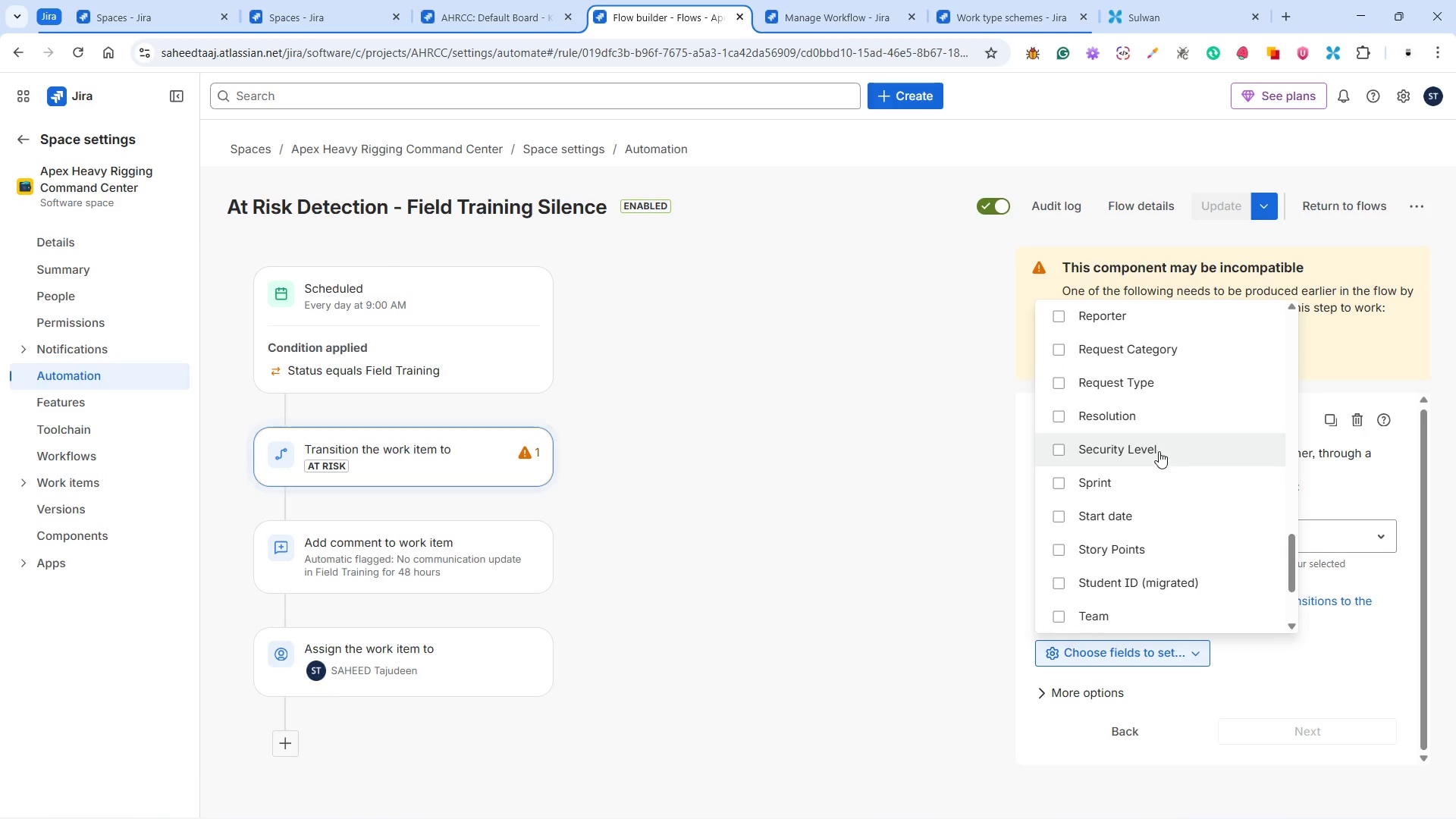 
left_click([1156, 447])
 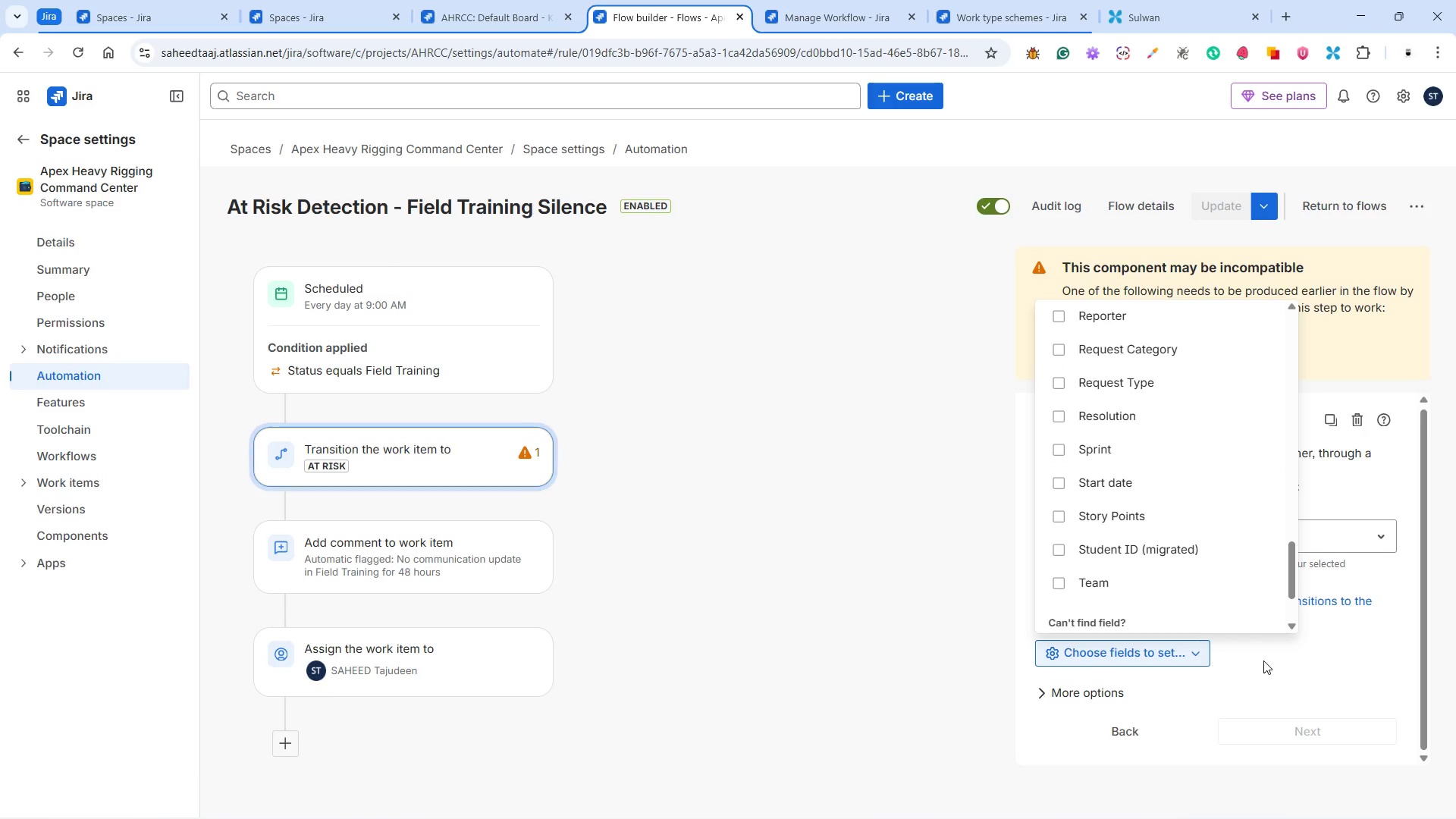 
left_click([1267, 661])
 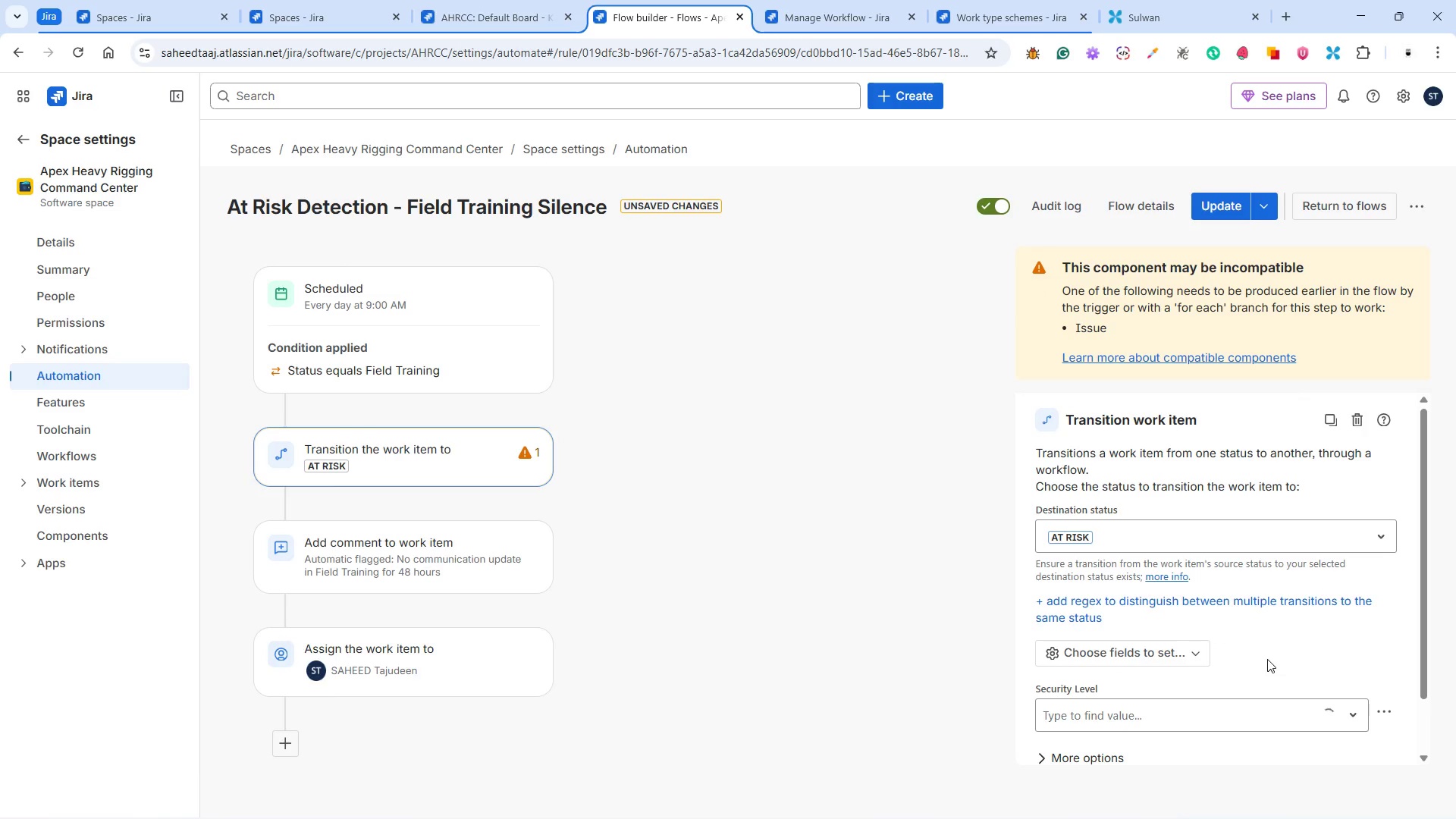 
scroll: coordinate [1267, 632], scroll_direction: down, amount: 3.0
 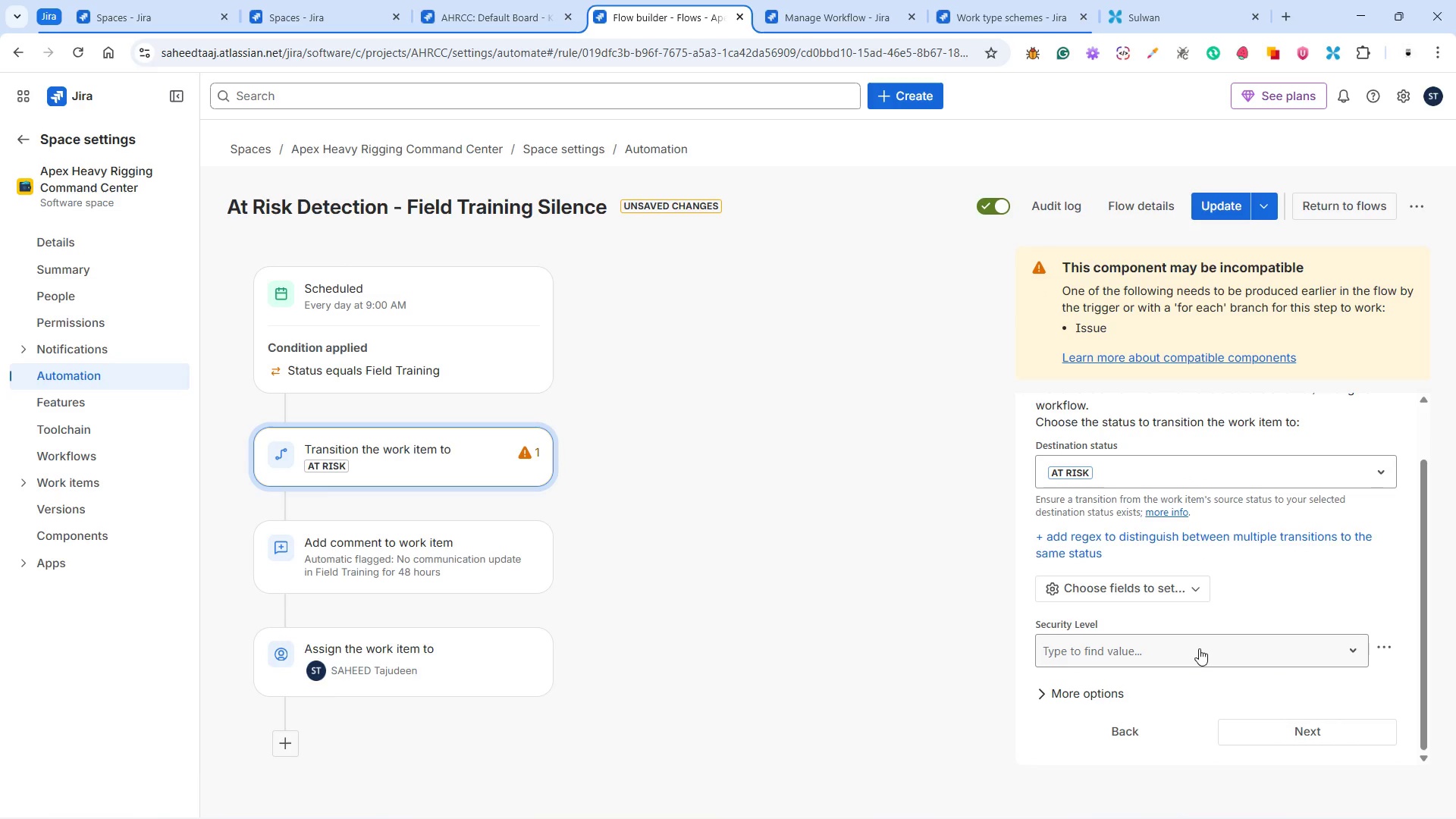 
left_click([1199, 648])
 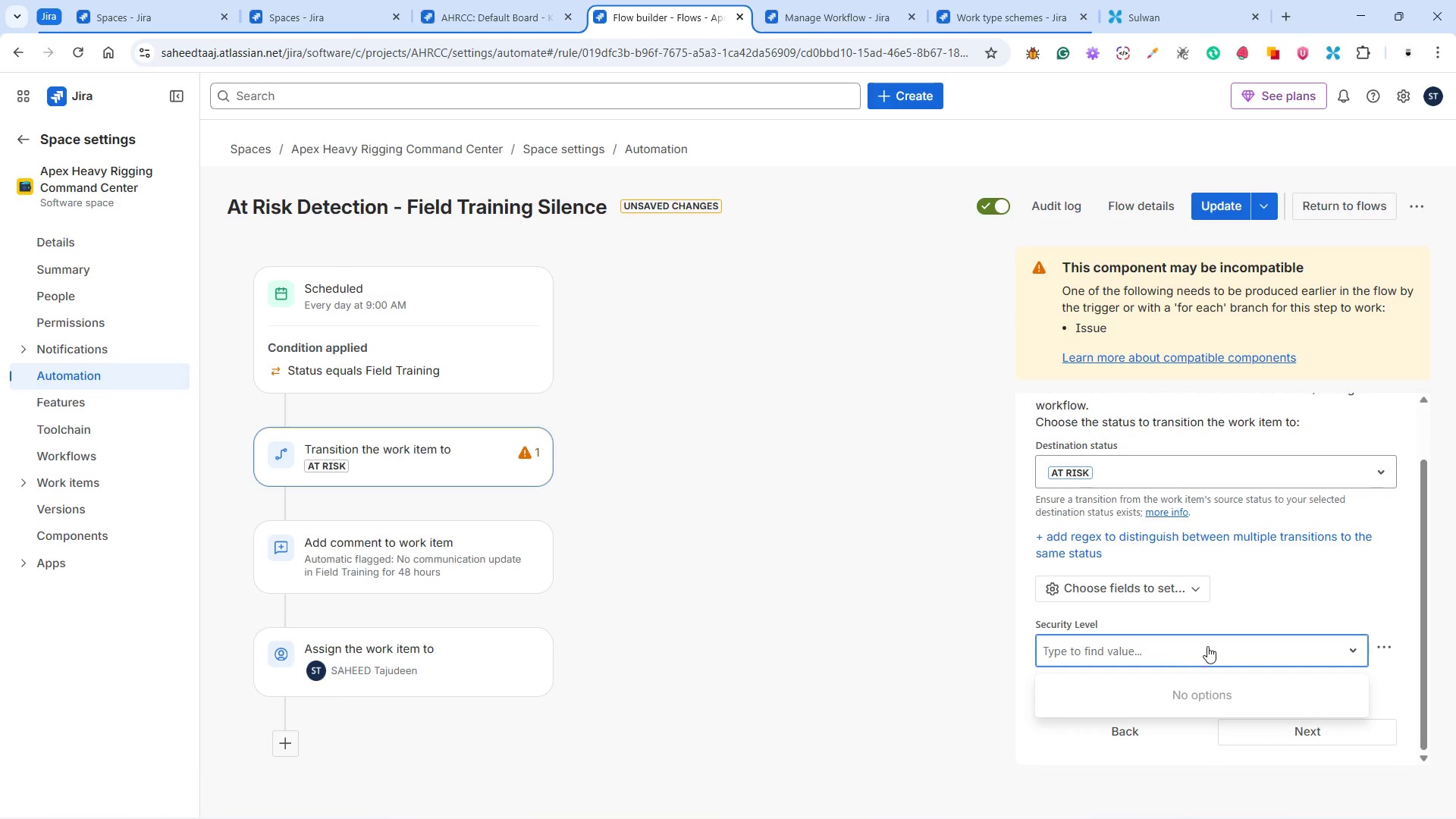 
scroll: coordinate [1229, 630], scroll_direction: down, amount: 5.0
 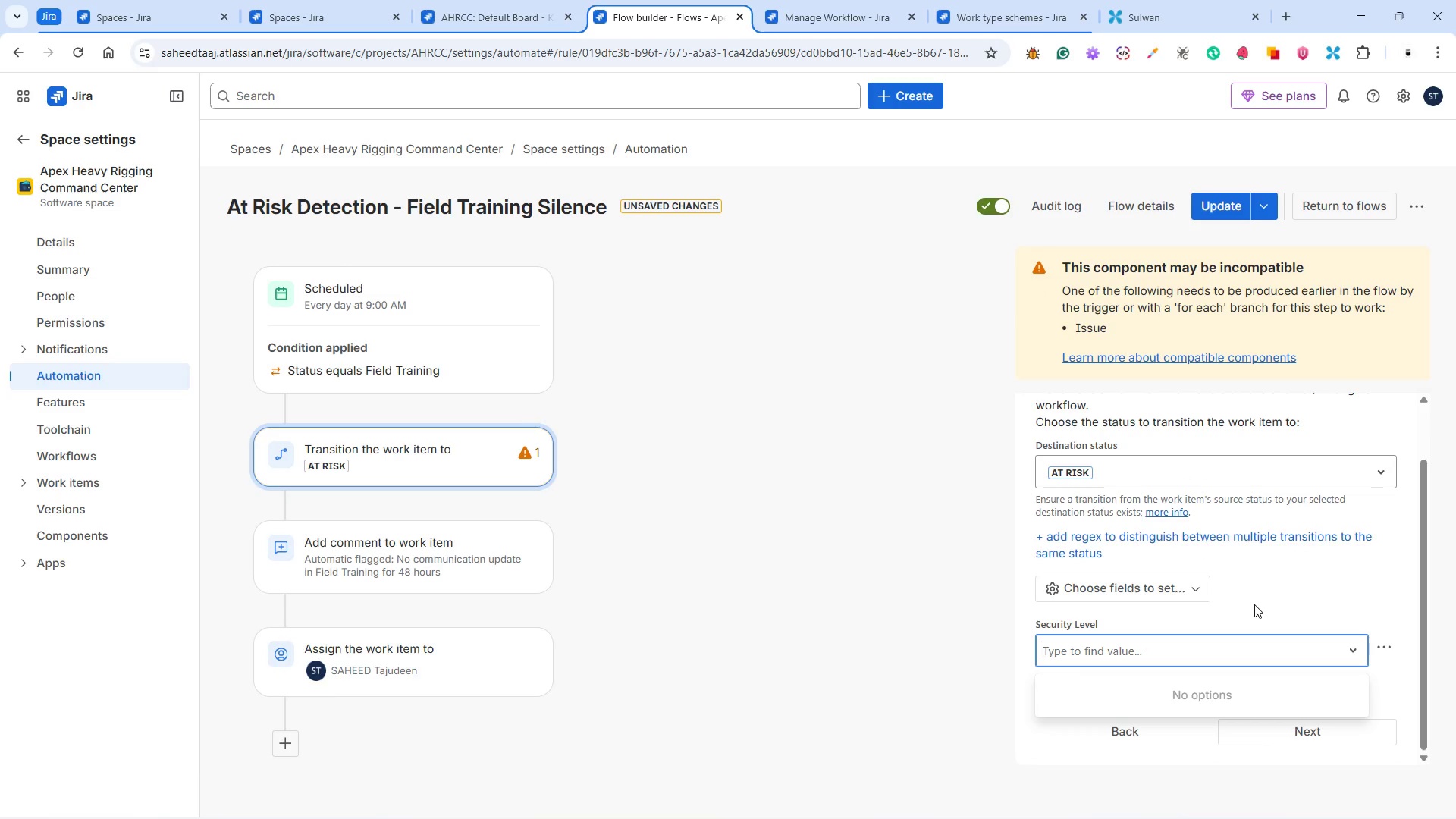 
left_click([1254, 604])
 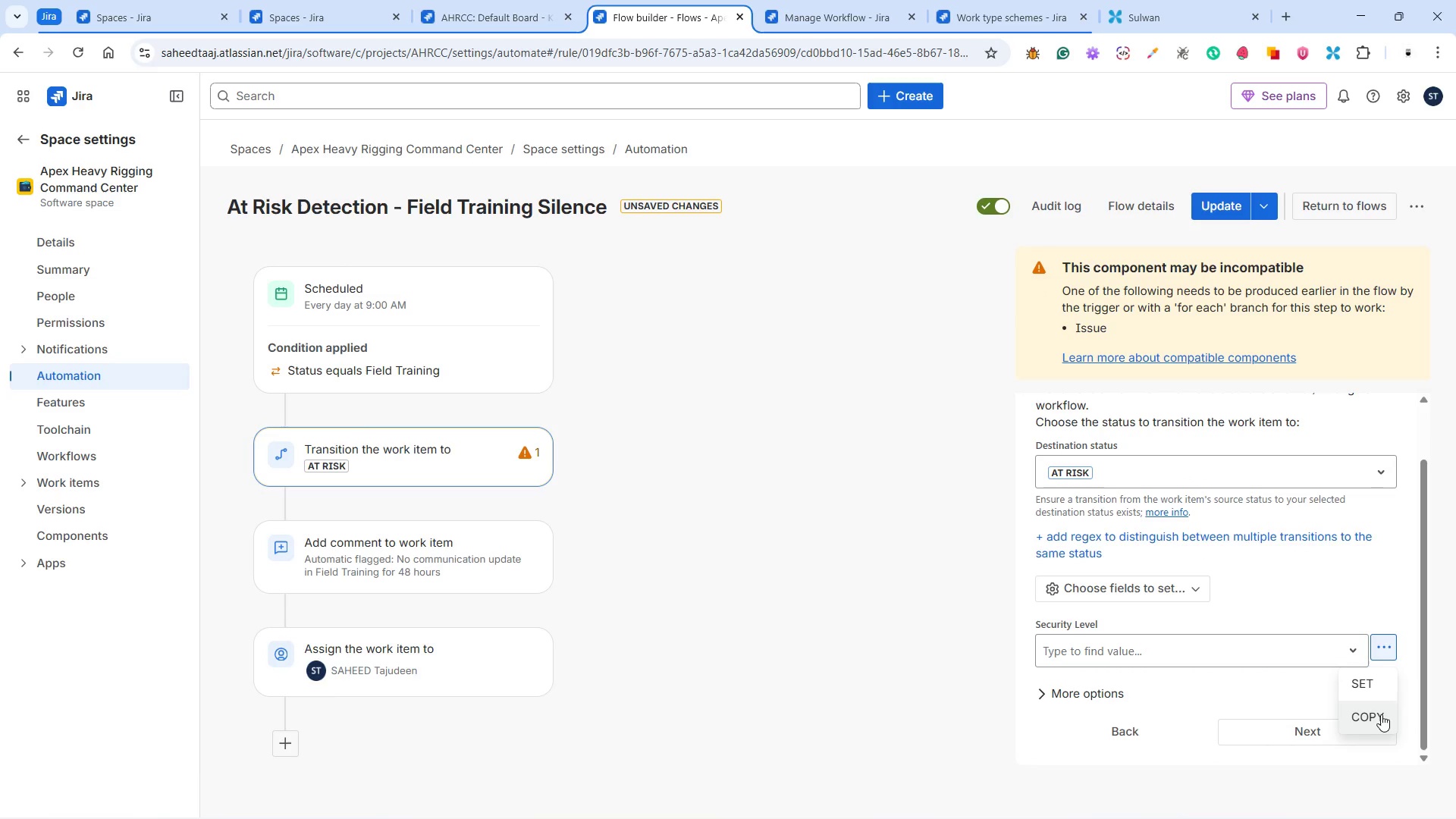 
wait(6.45)
 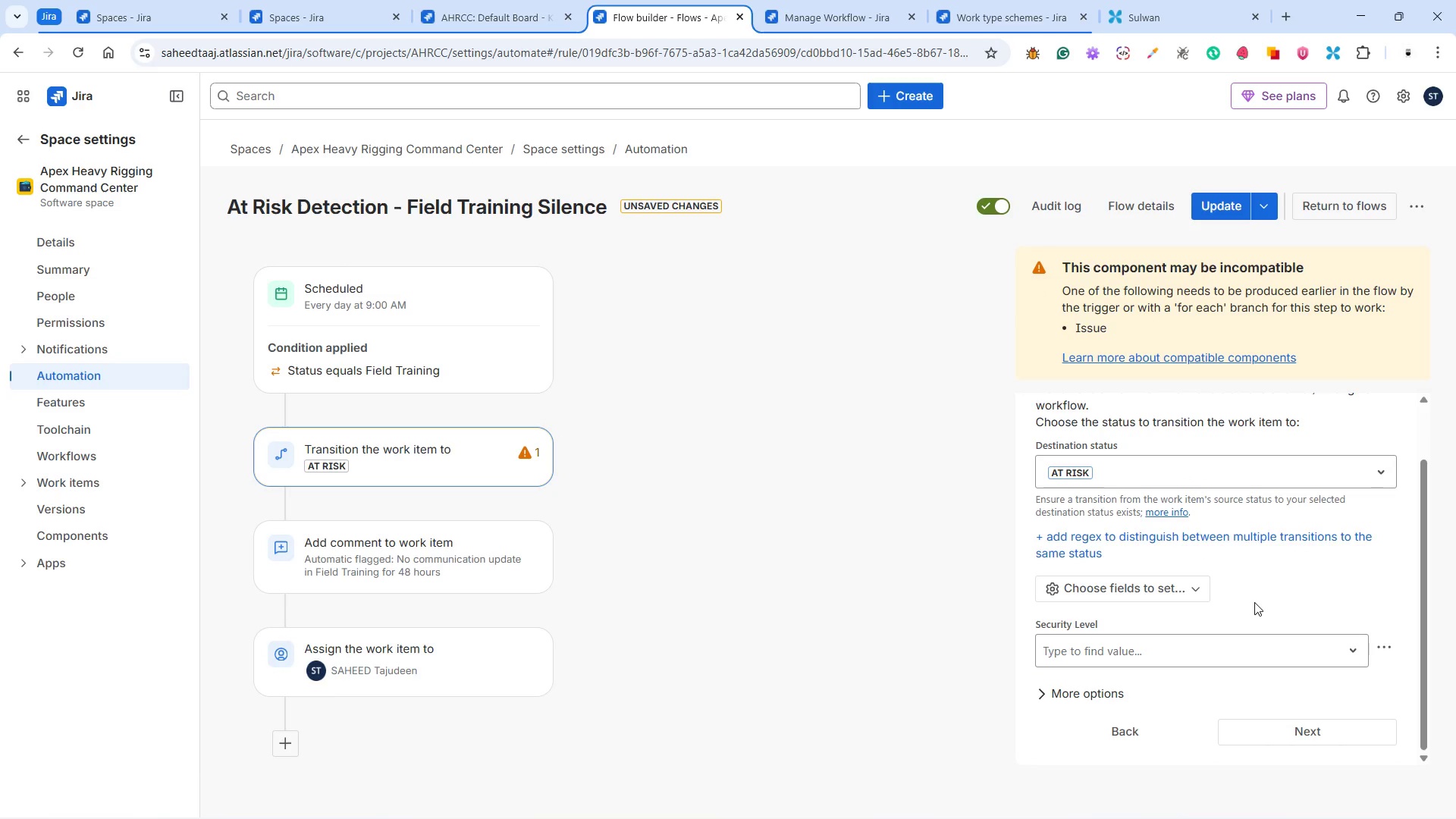 
left_click([1281, 686])
 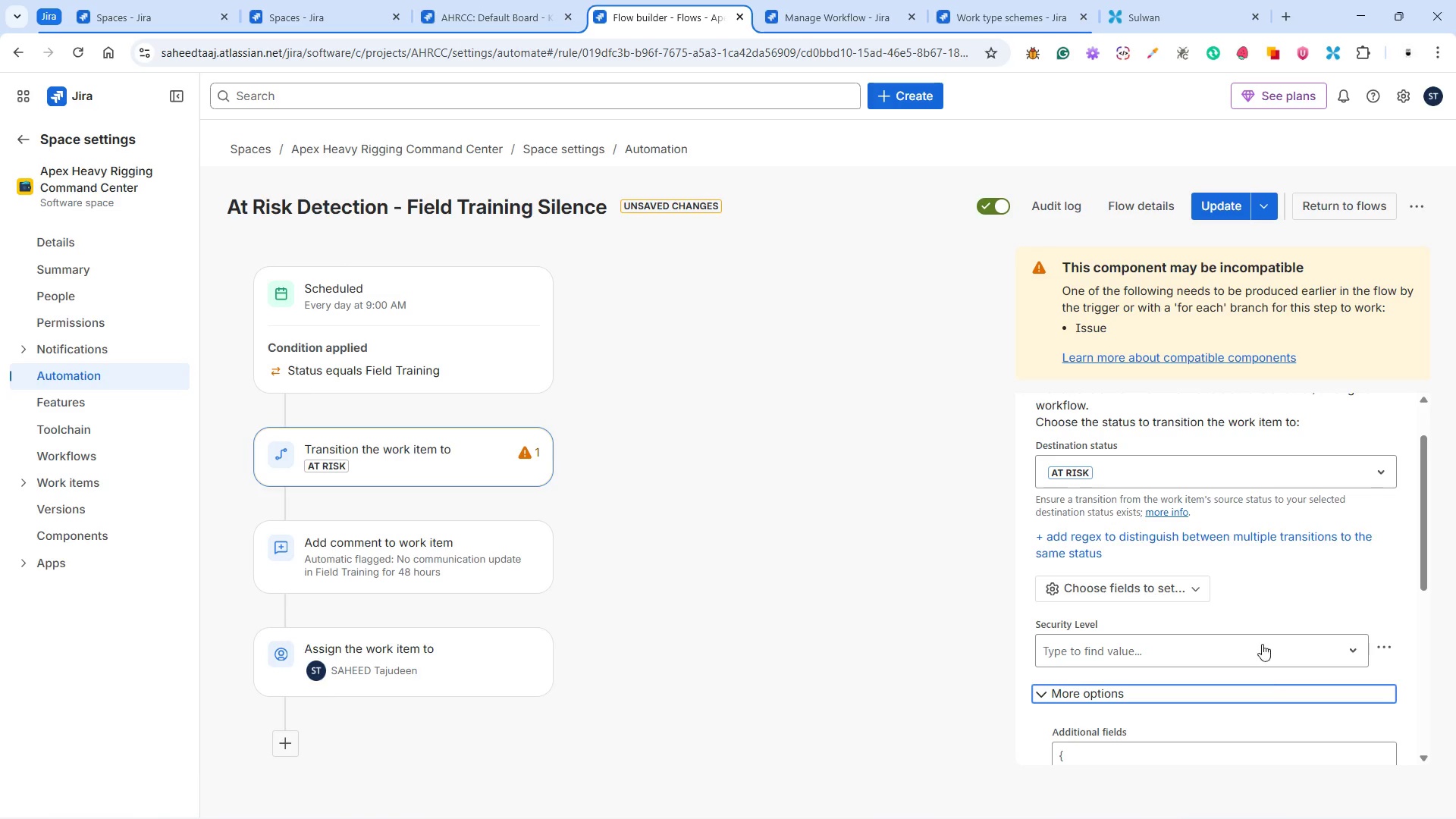 
left_click([1293, 572])
 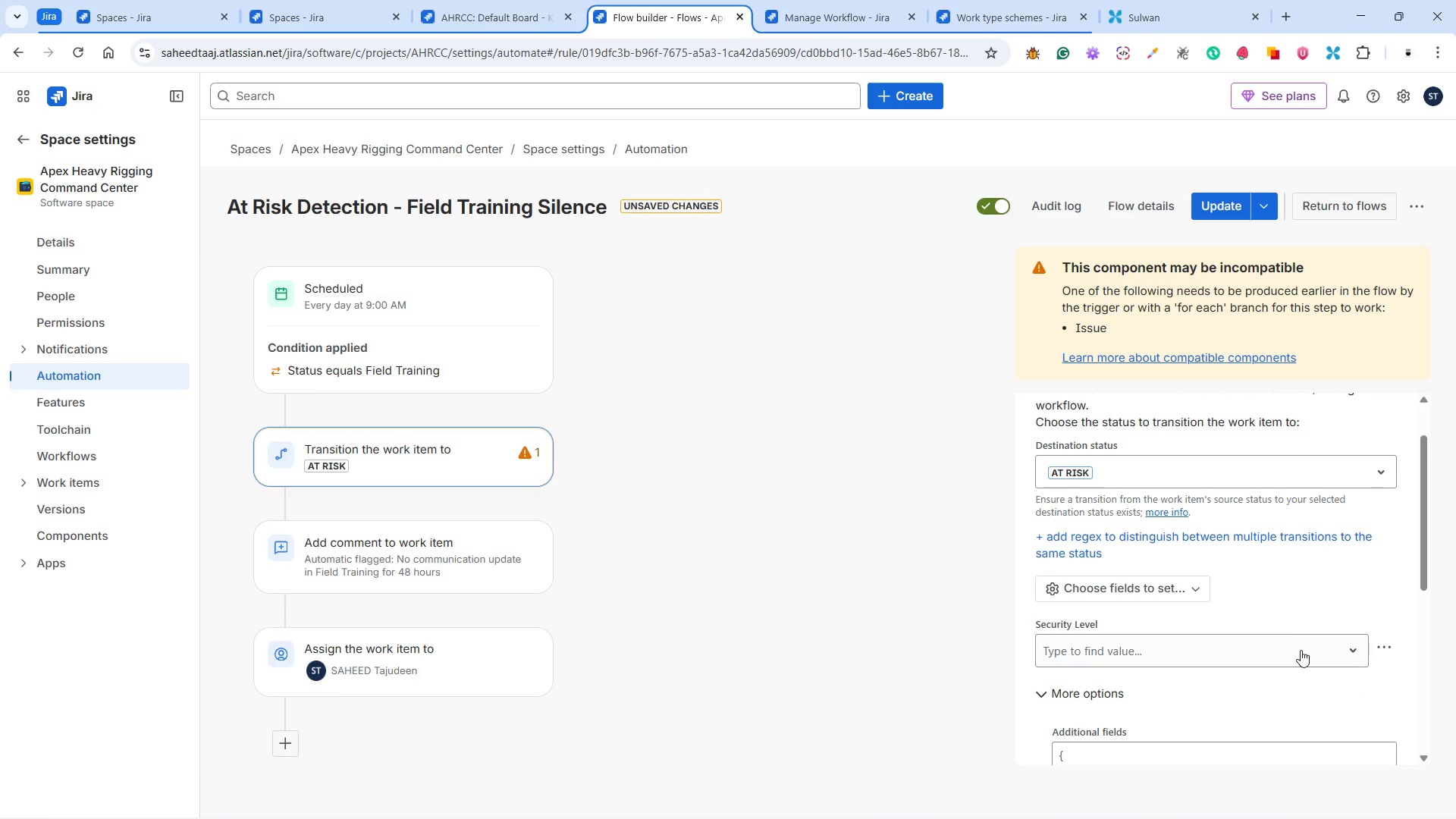 
scroll: coordinate [1291, 645], scroll_direction: down, amount: 3.0
 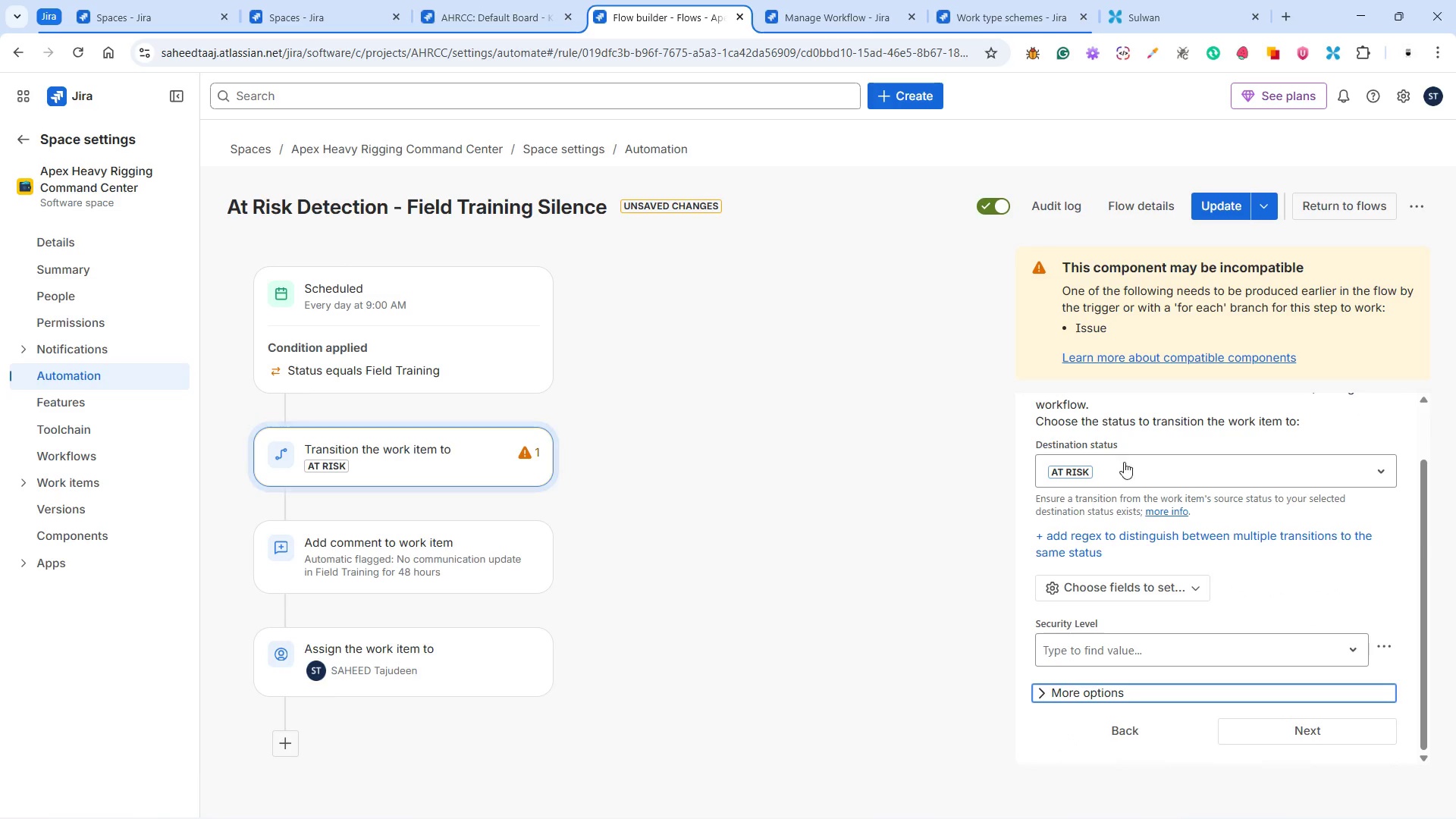 
scroll: coordinate [1171, 551], scroll_direction: up, amount: 1.0
 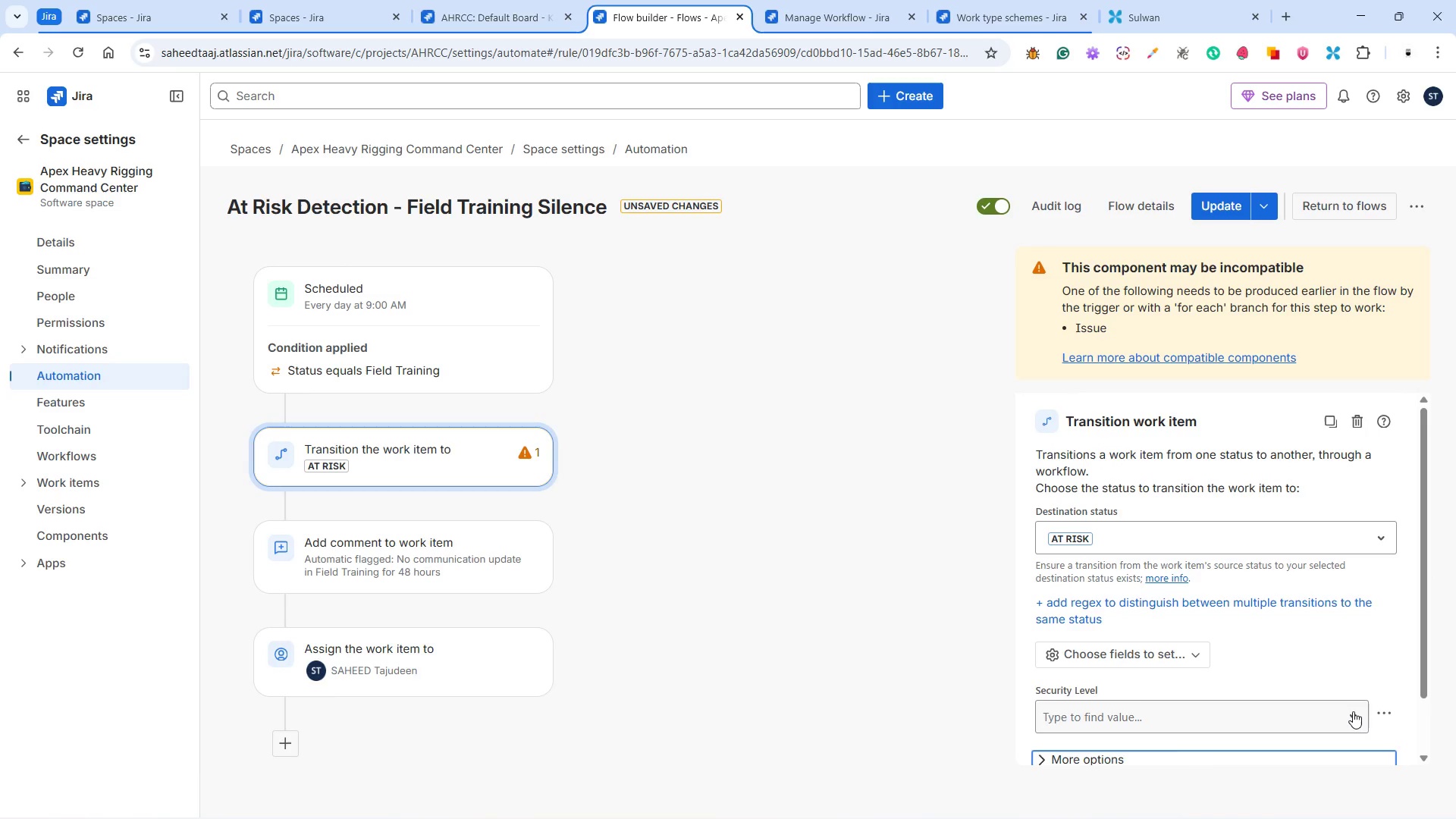 
double_click([1352, 711])
 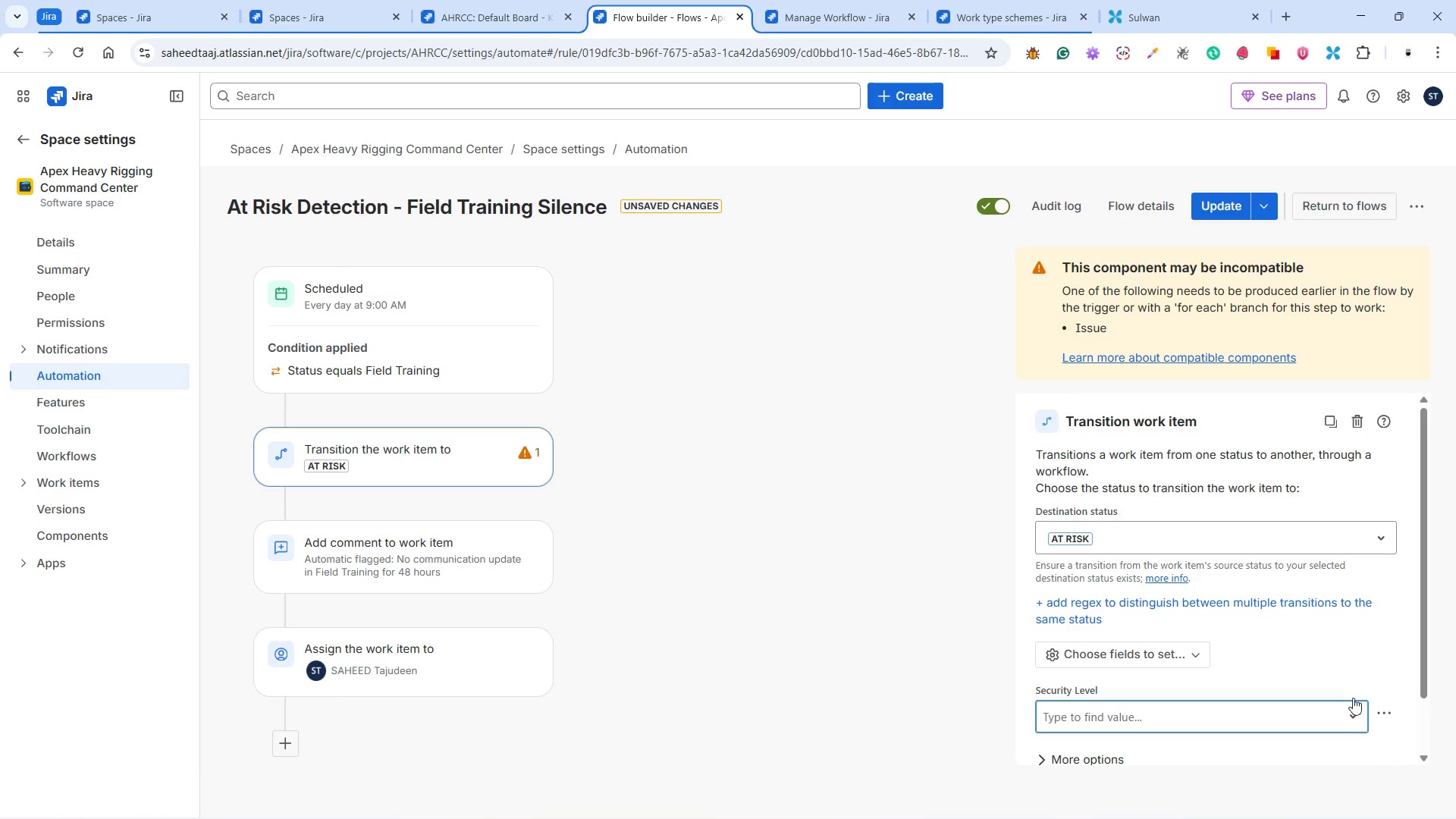 
left_click([1350, 670])
 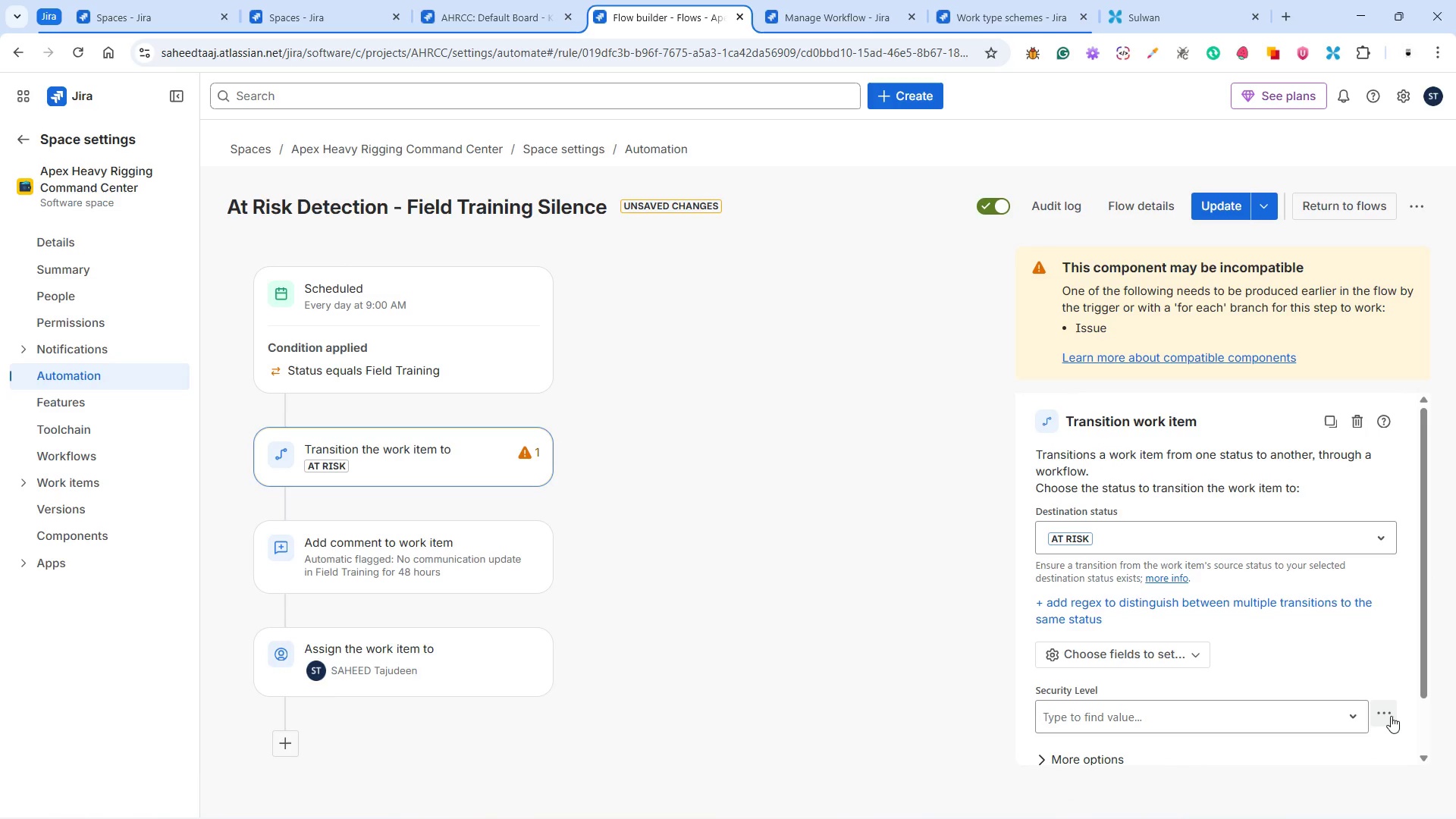 
left_click([1391, 716])
 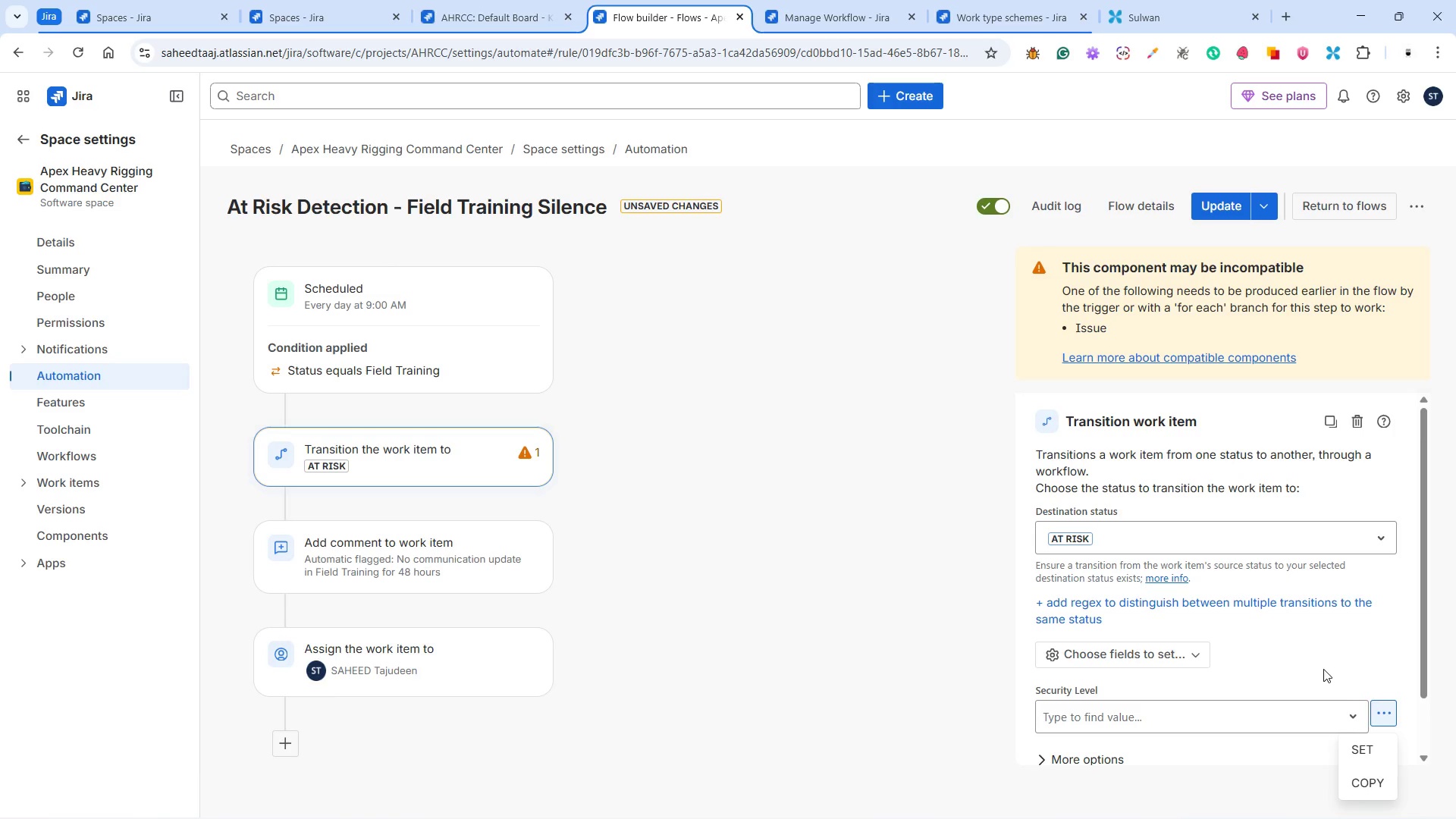 
wait(6.62)
 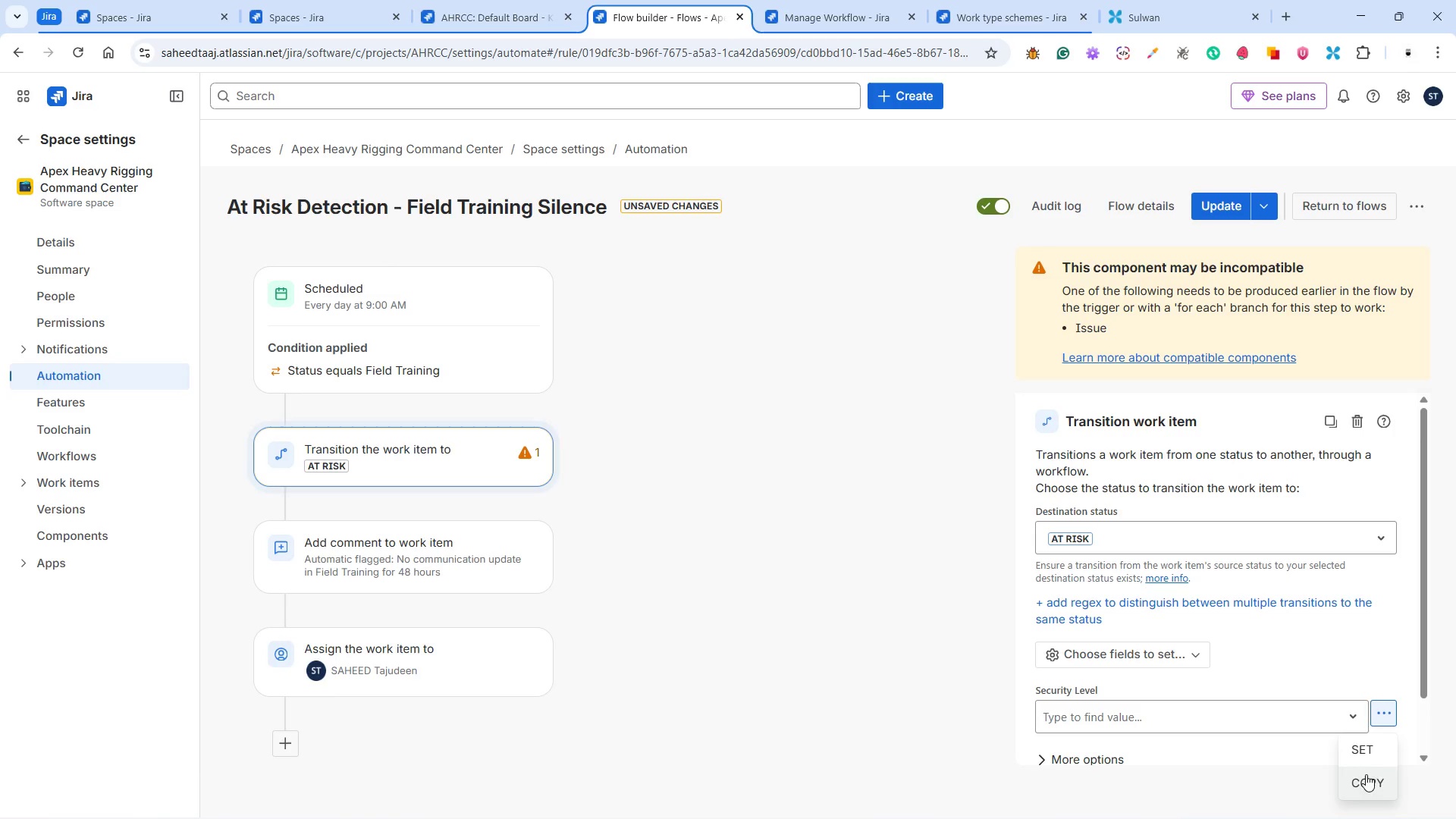 
left_click([1367, 750])
 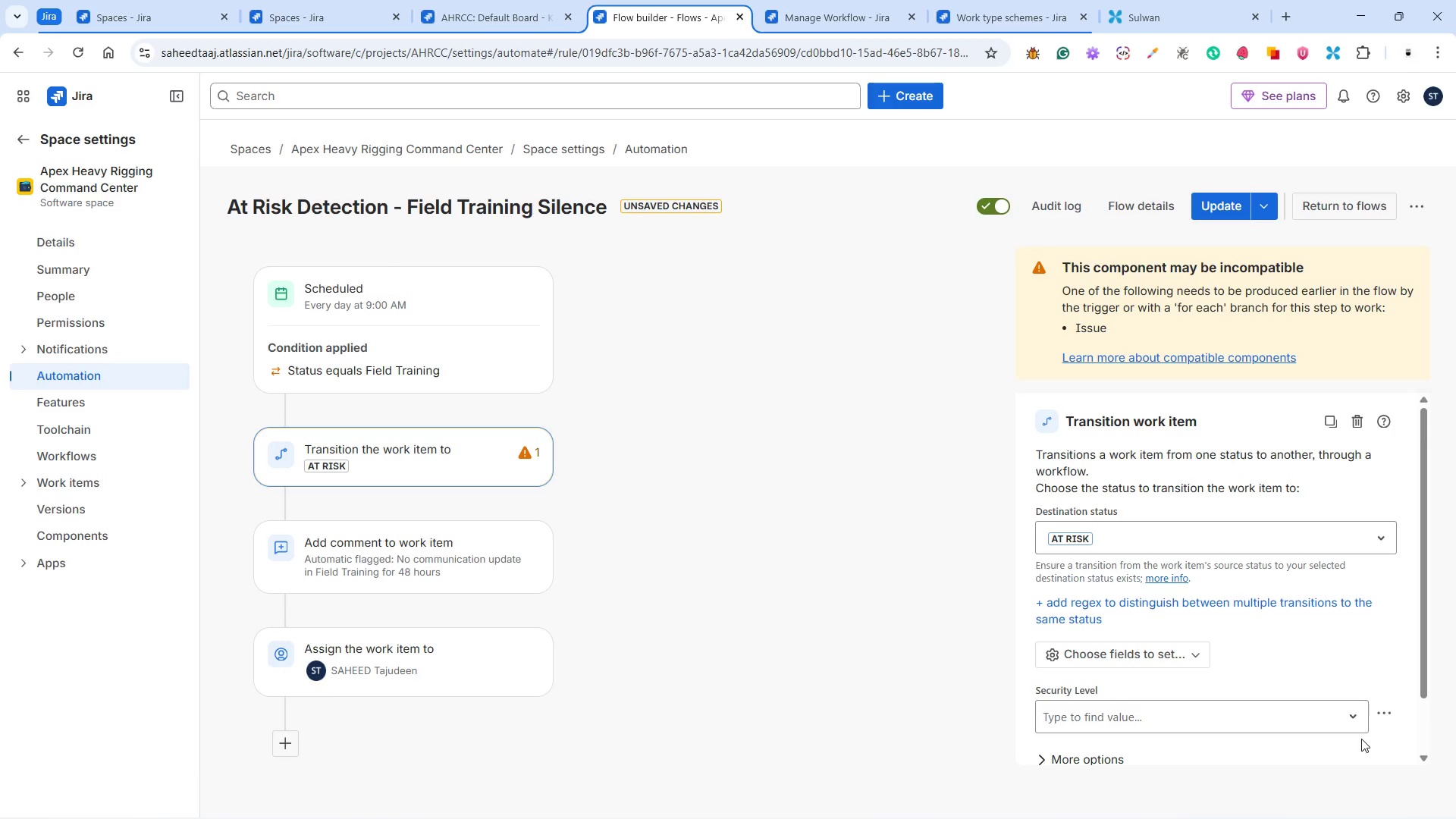 
scroll: coordinate [1335, 670], scroll_direction: down, amount: 5.0
 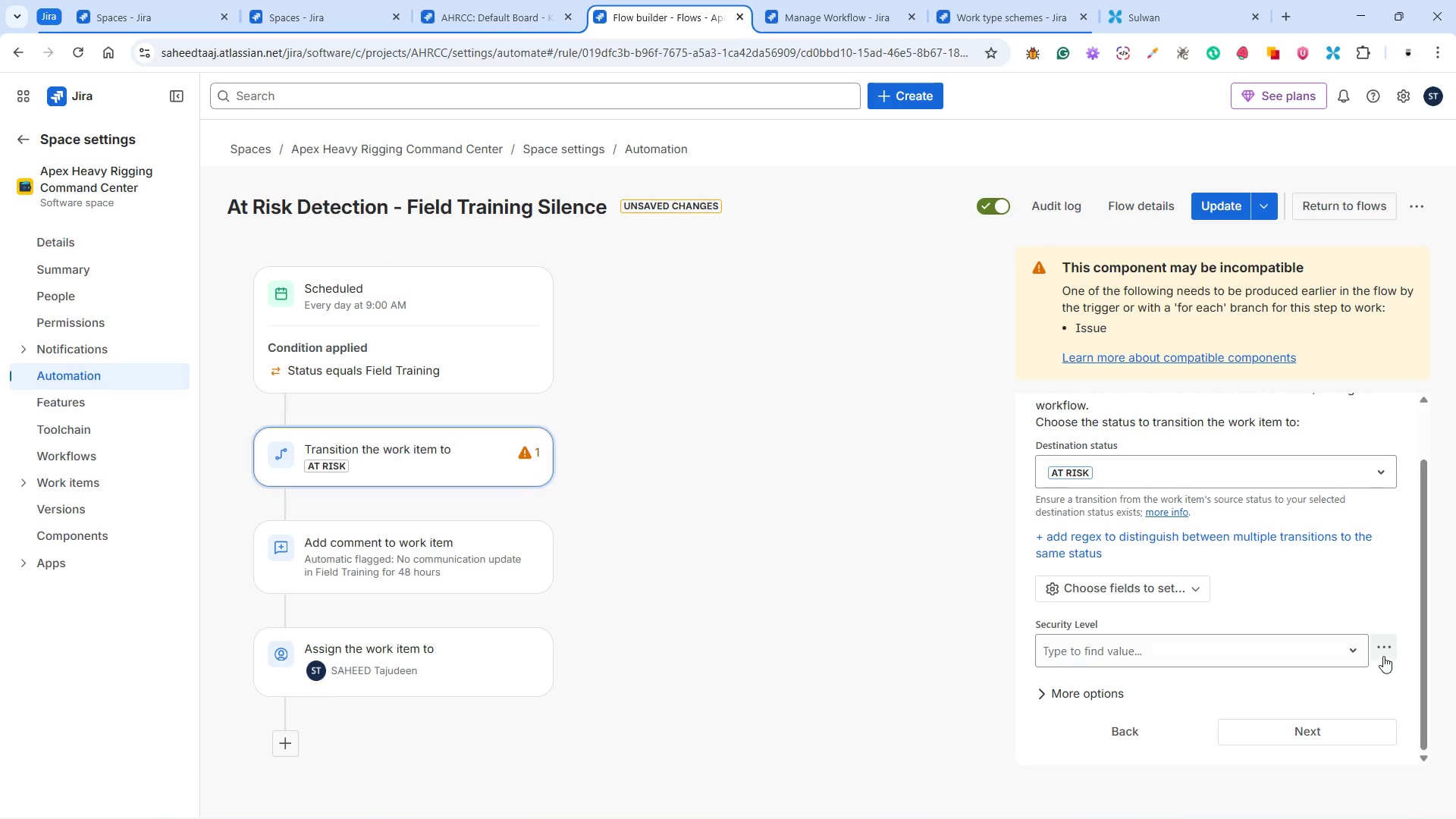 
left_click([1379, 652])
 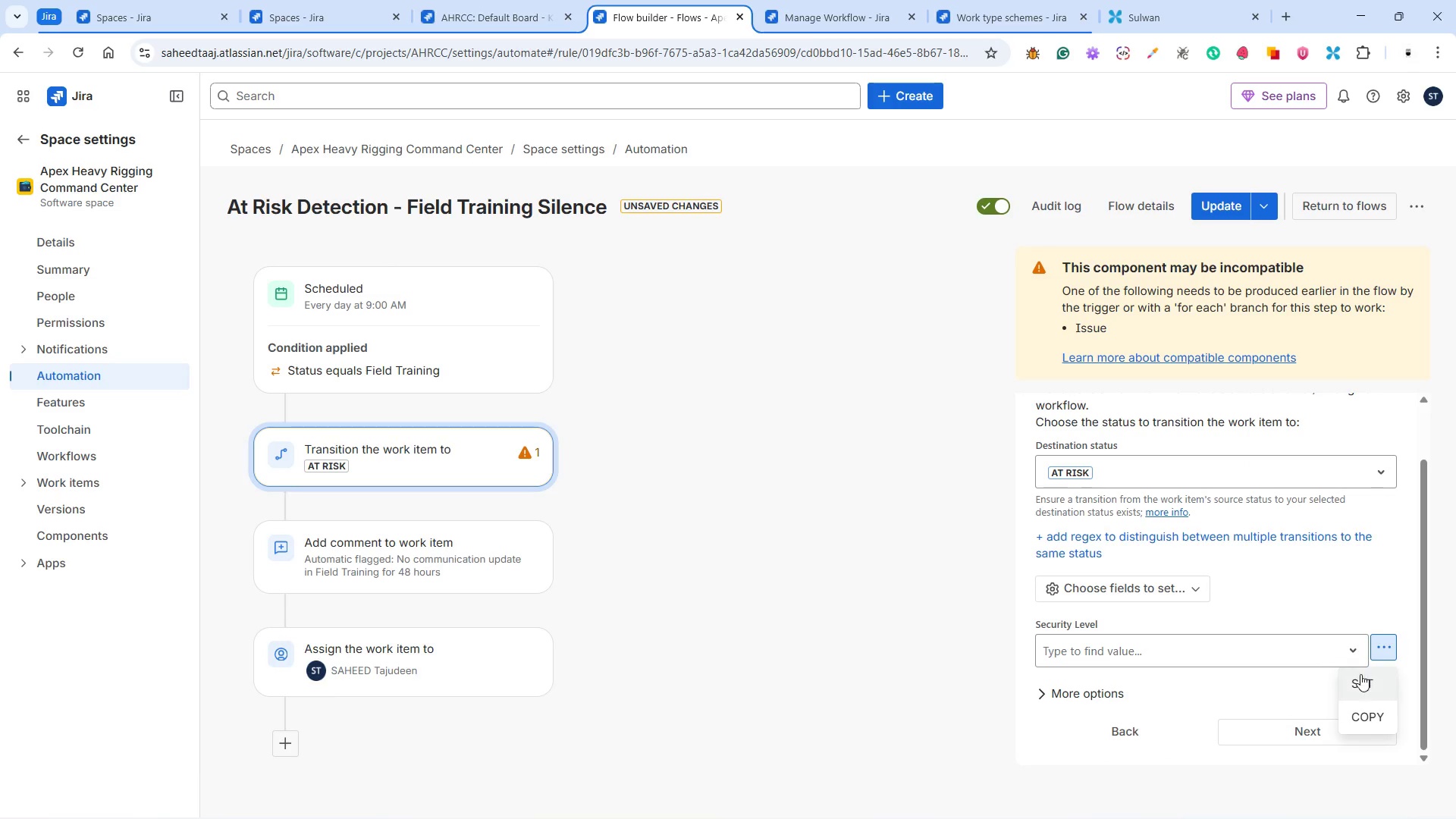 
left_click([1354, 682])
 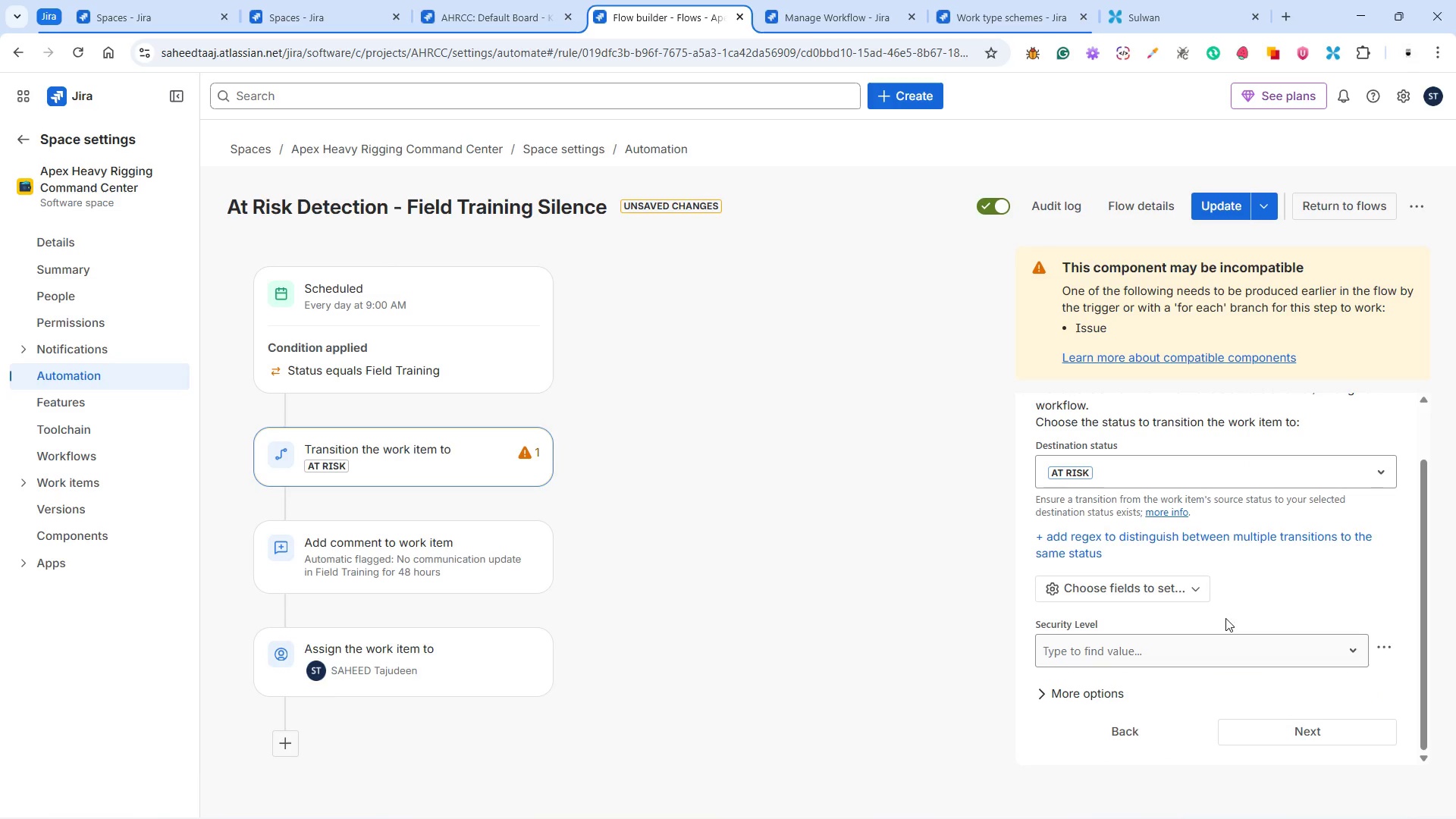 
left_click([1291, 584])
 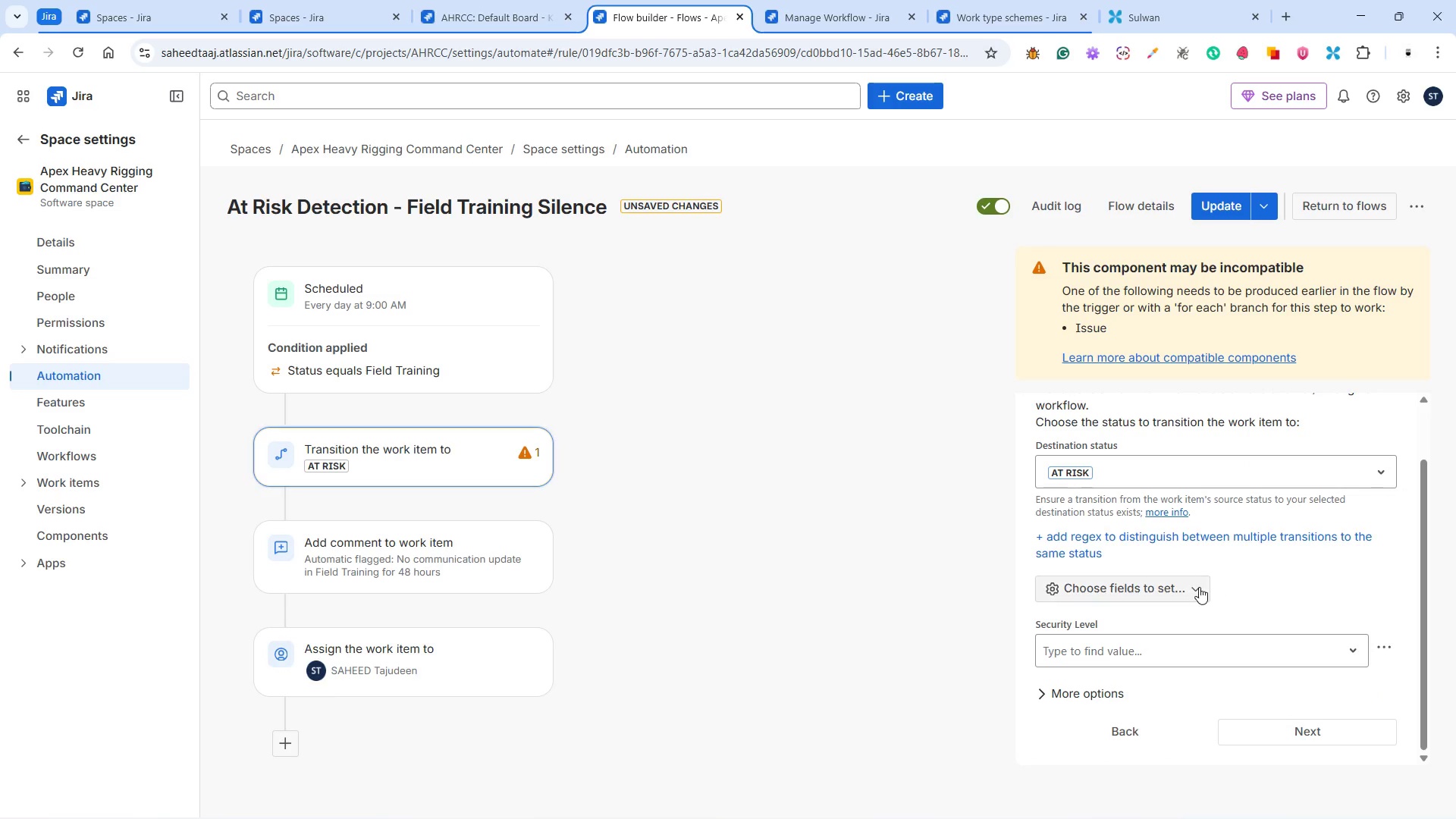 
double_click([1198, 587])
 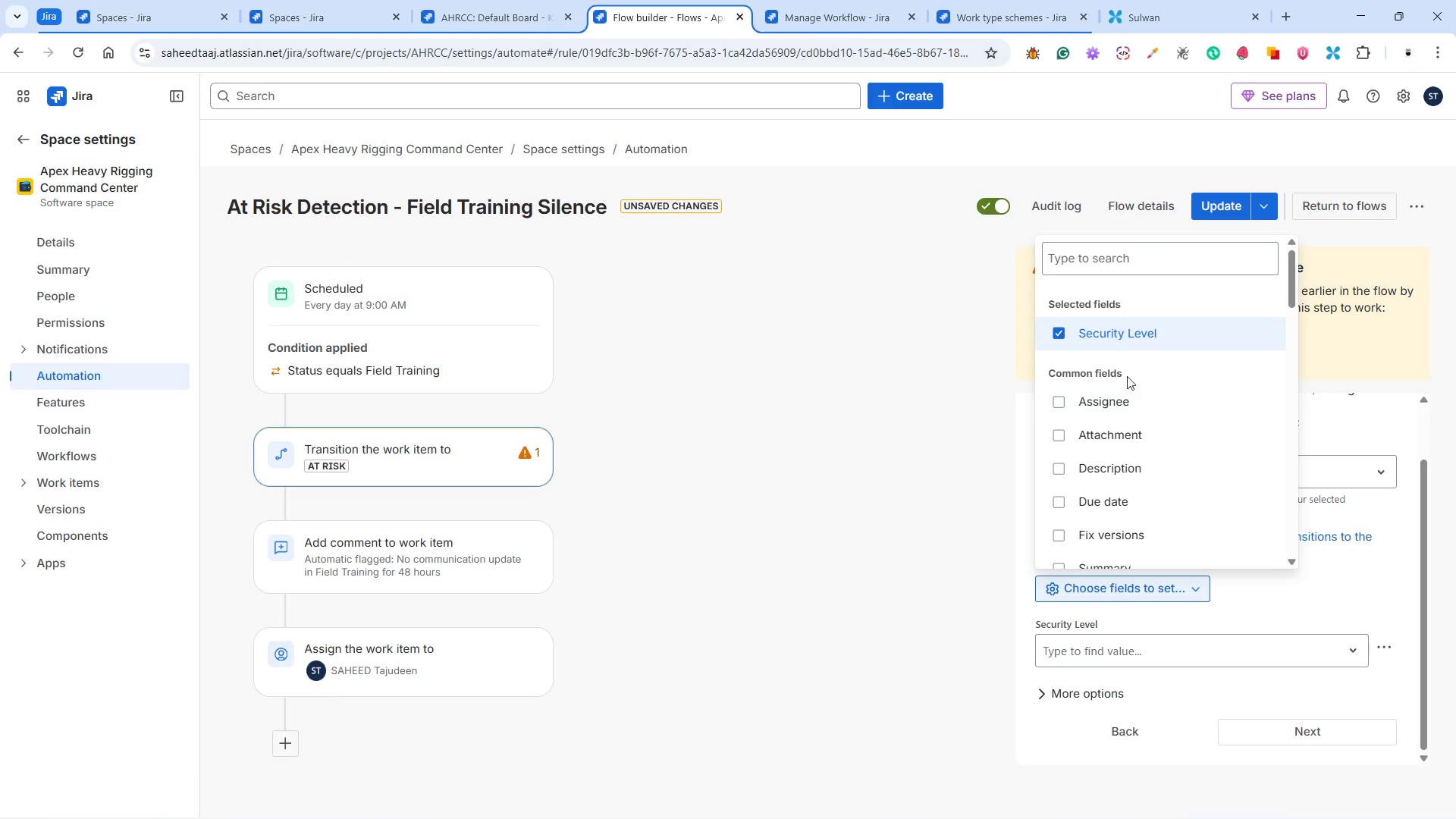 
left_click([1058, 331])
 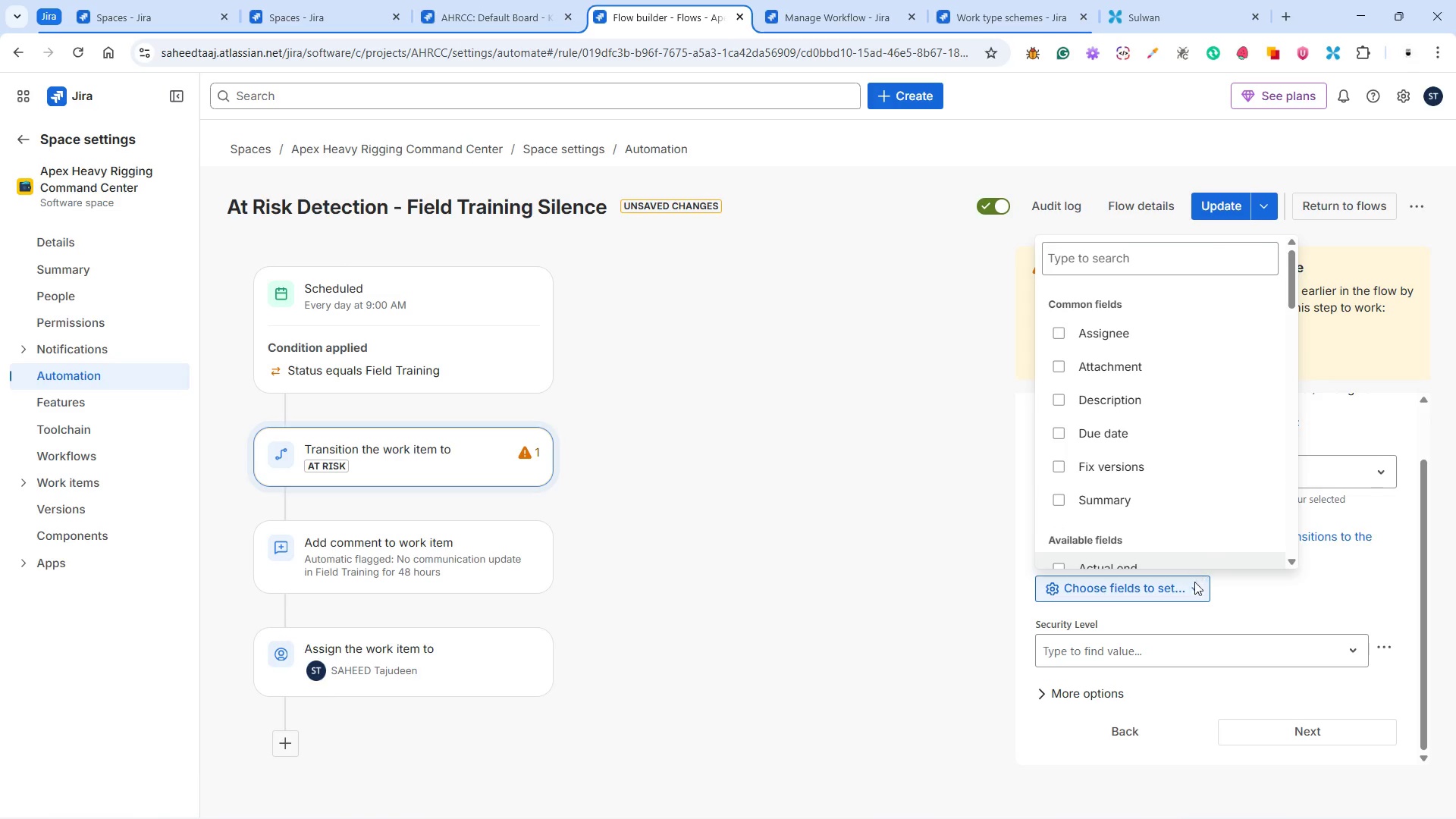 
left_click([1263, 595])
 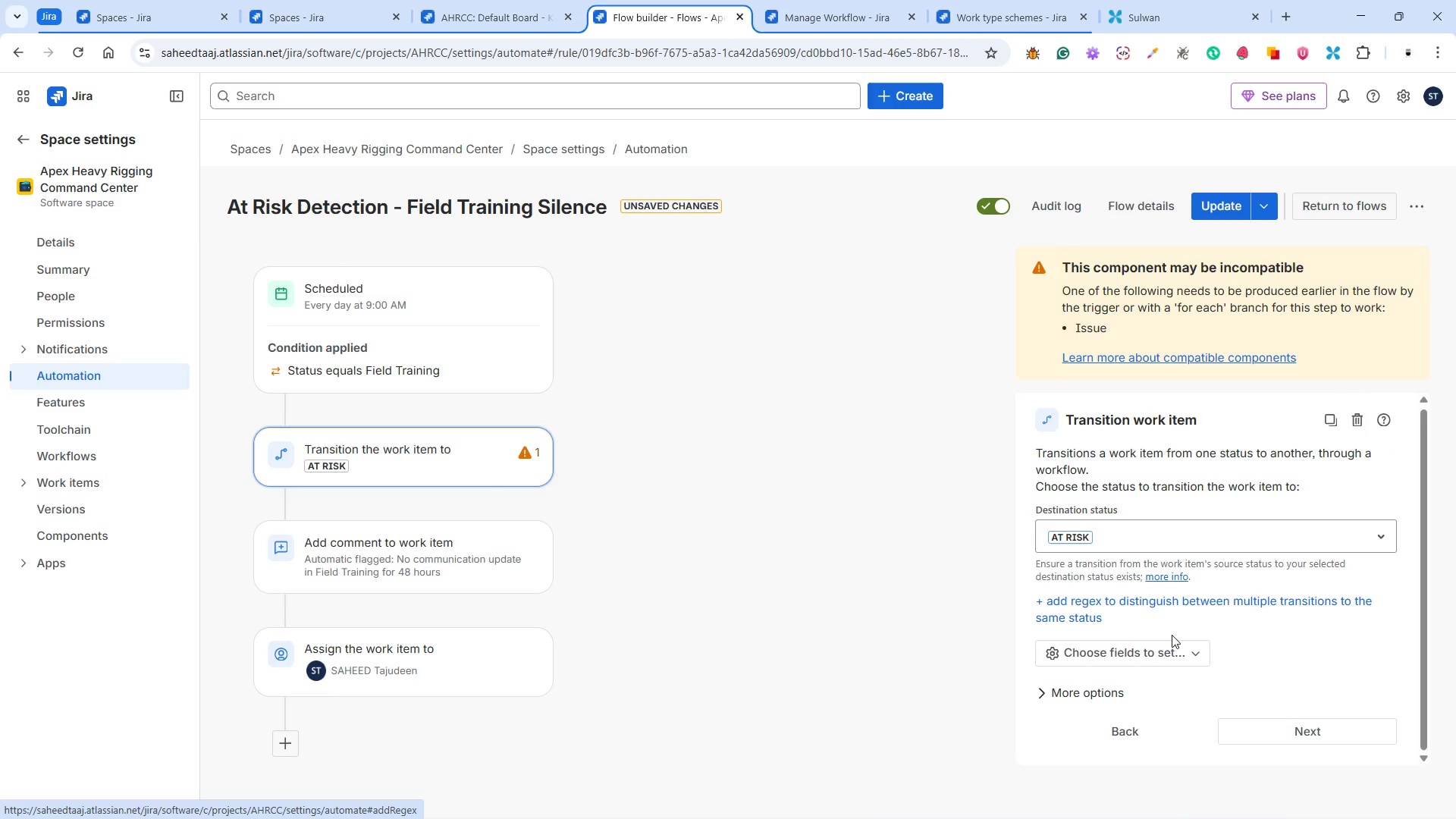 
double_click([1168, 648])
 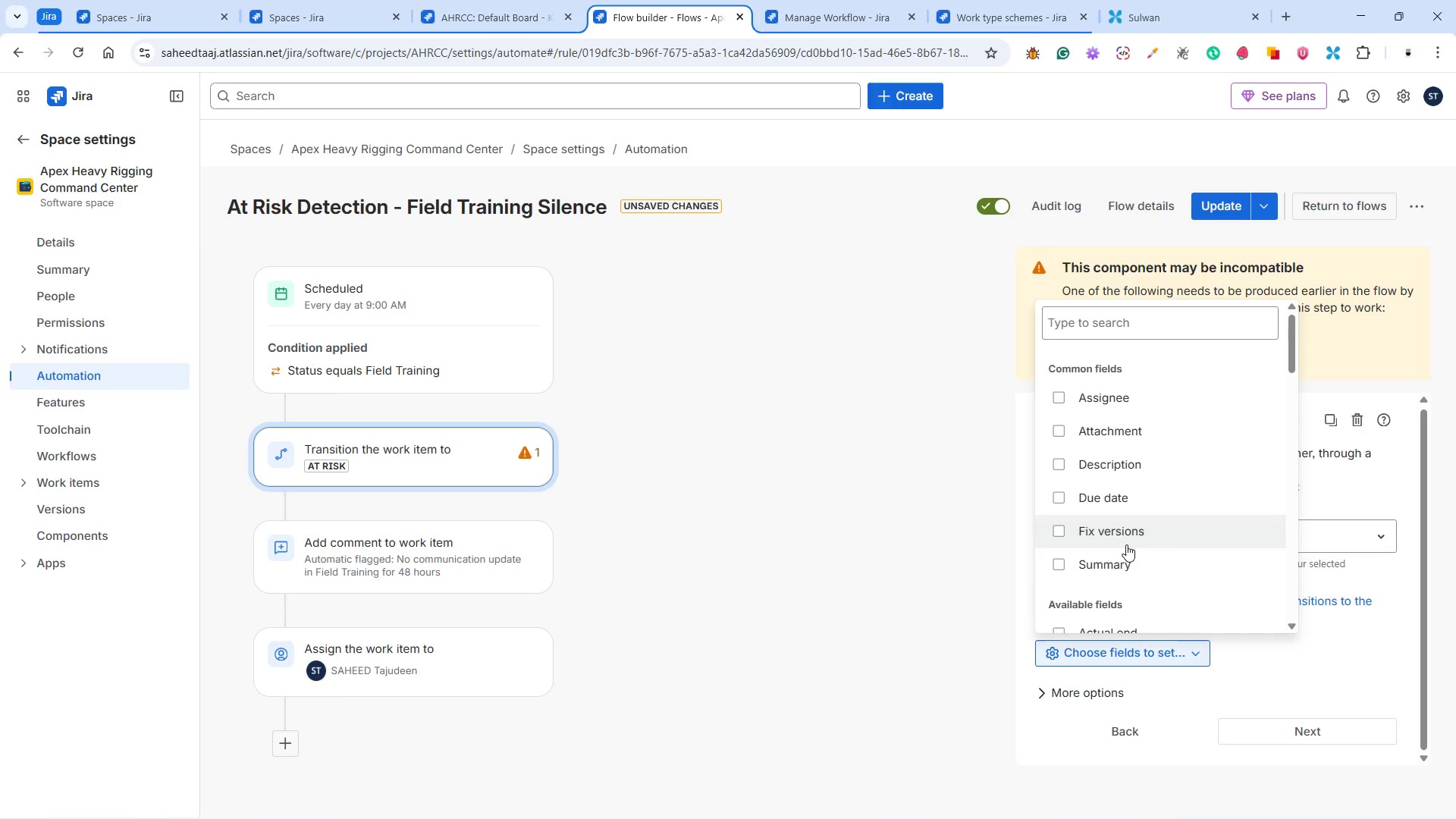 
scroll: coordinate [1153, 521], scroll_direction: down, amount: 3.0
 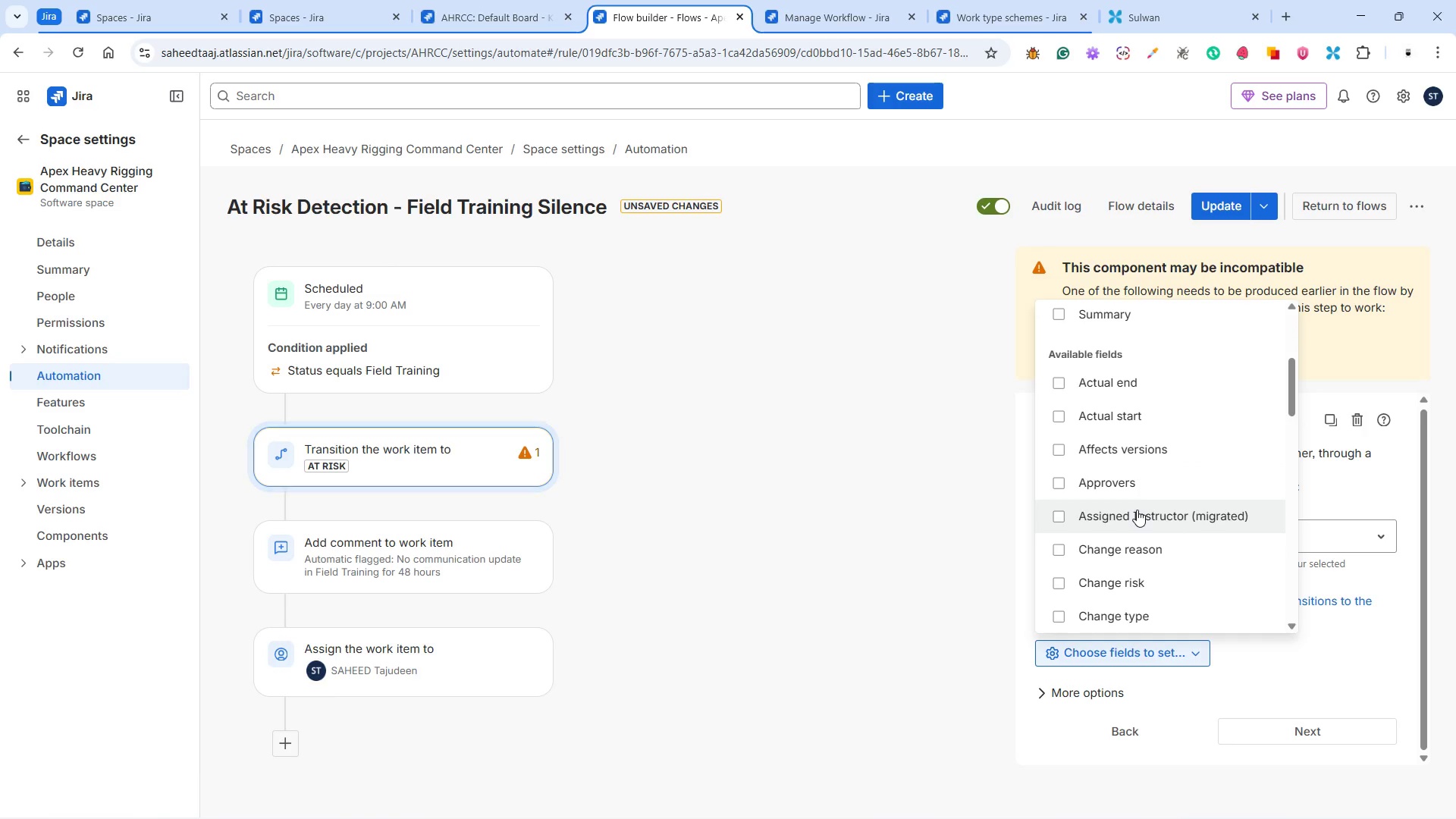 
wait(6.2)
 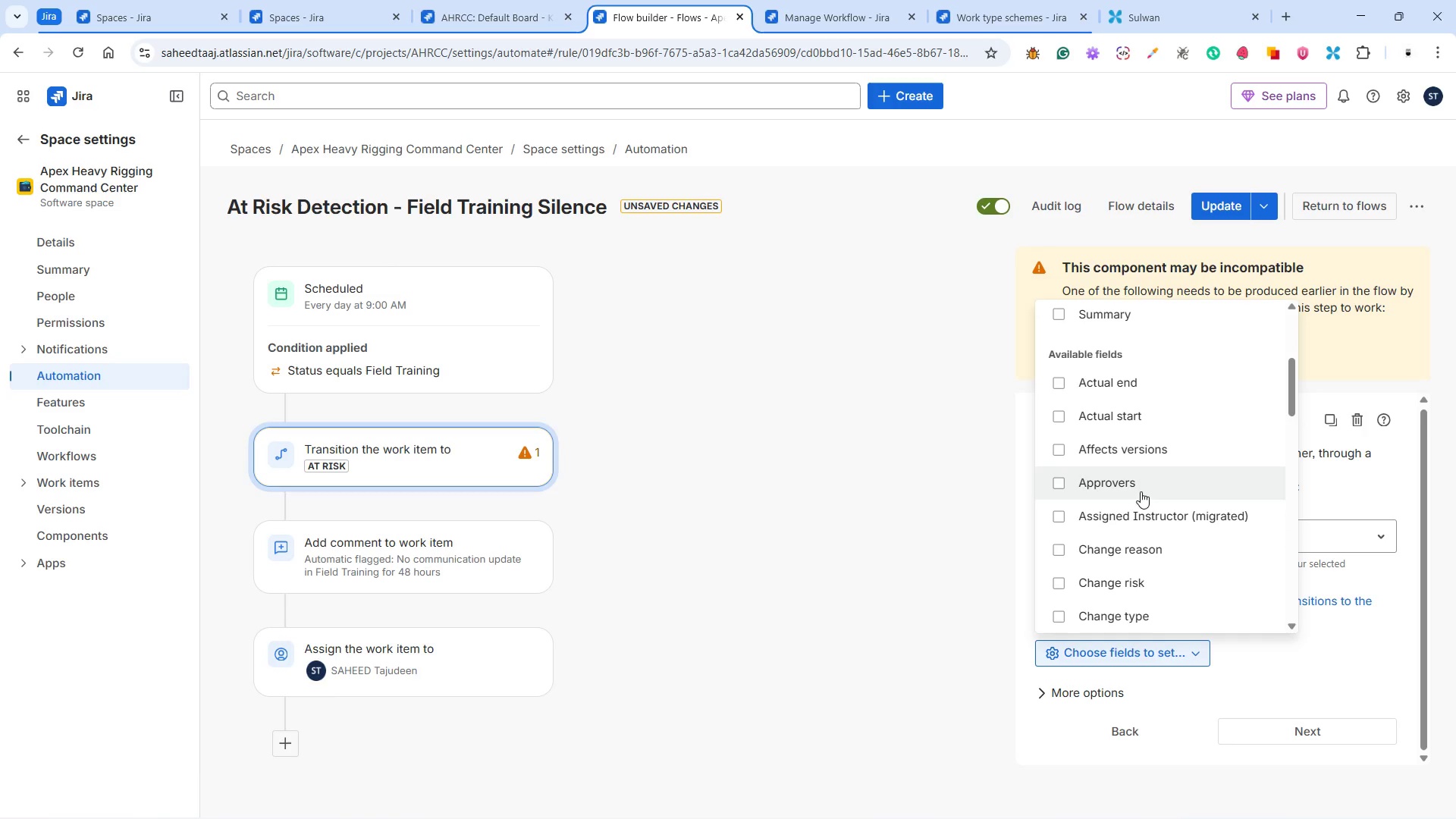 
scroll: coordinate [1163, 557], scroll_direction: down, amount: 2.0
 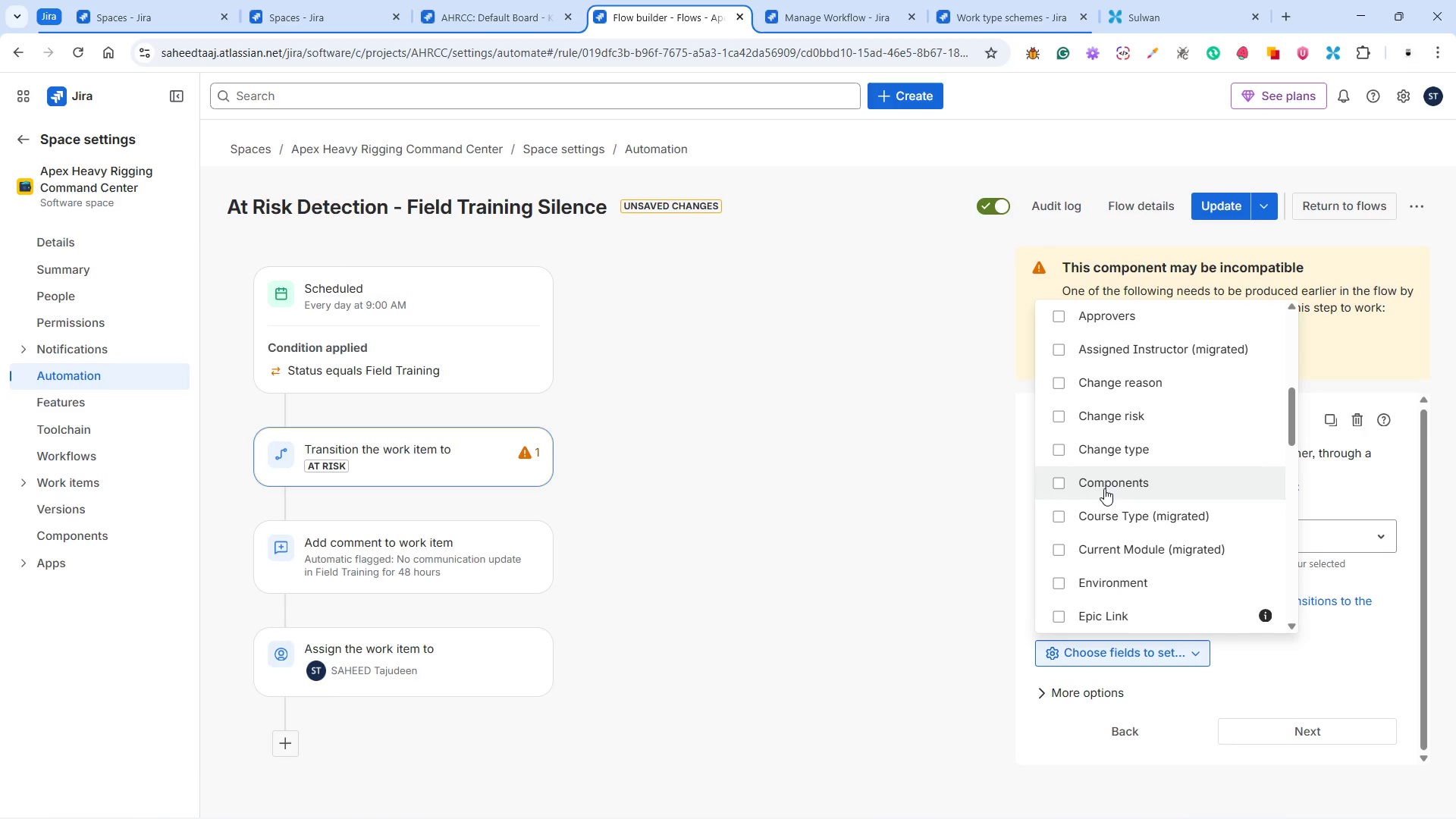 
wait(15.52)
 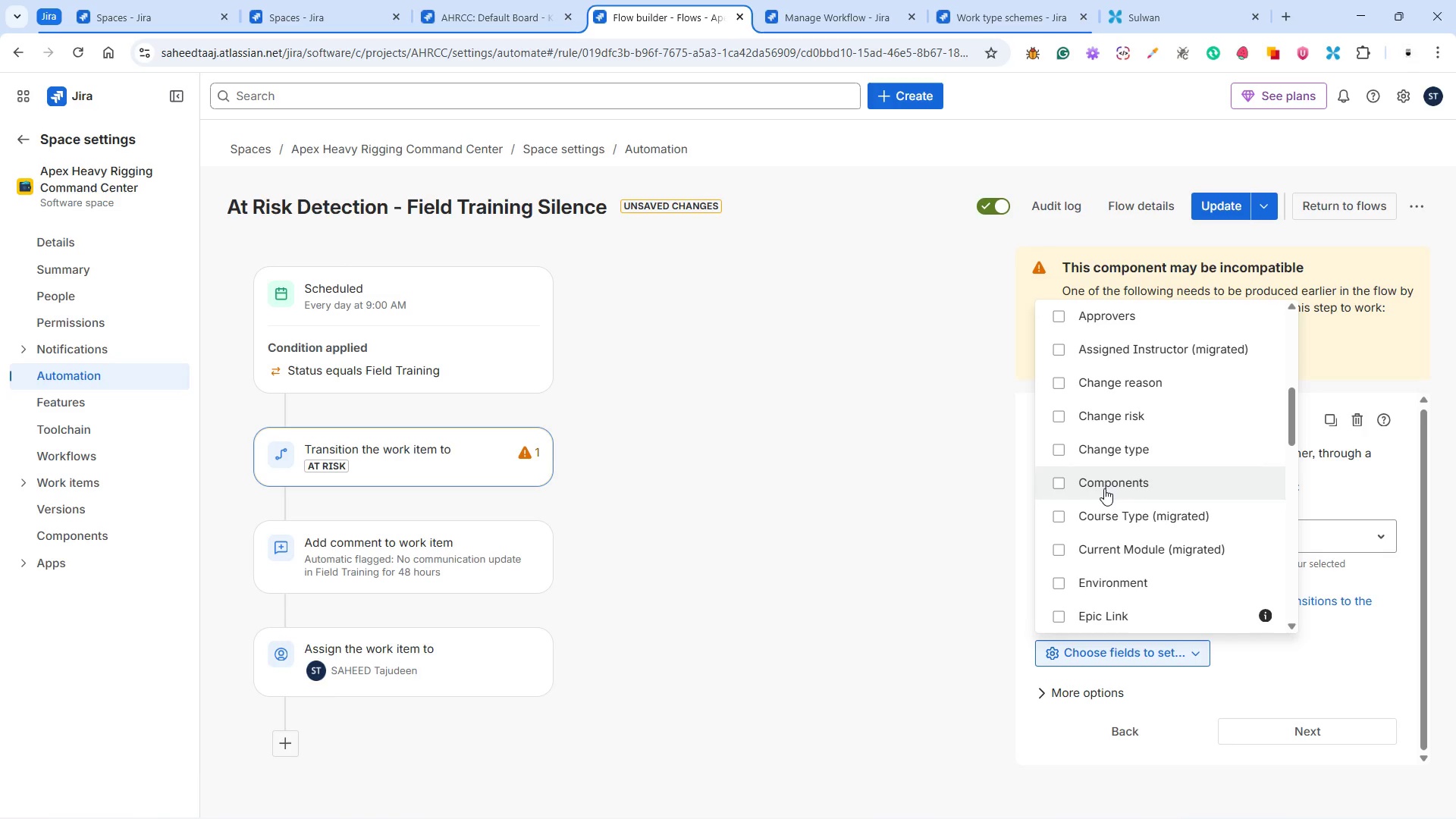 
scroll: coordinate [1142, 504], scroll_direction: down, amount: 6.0
 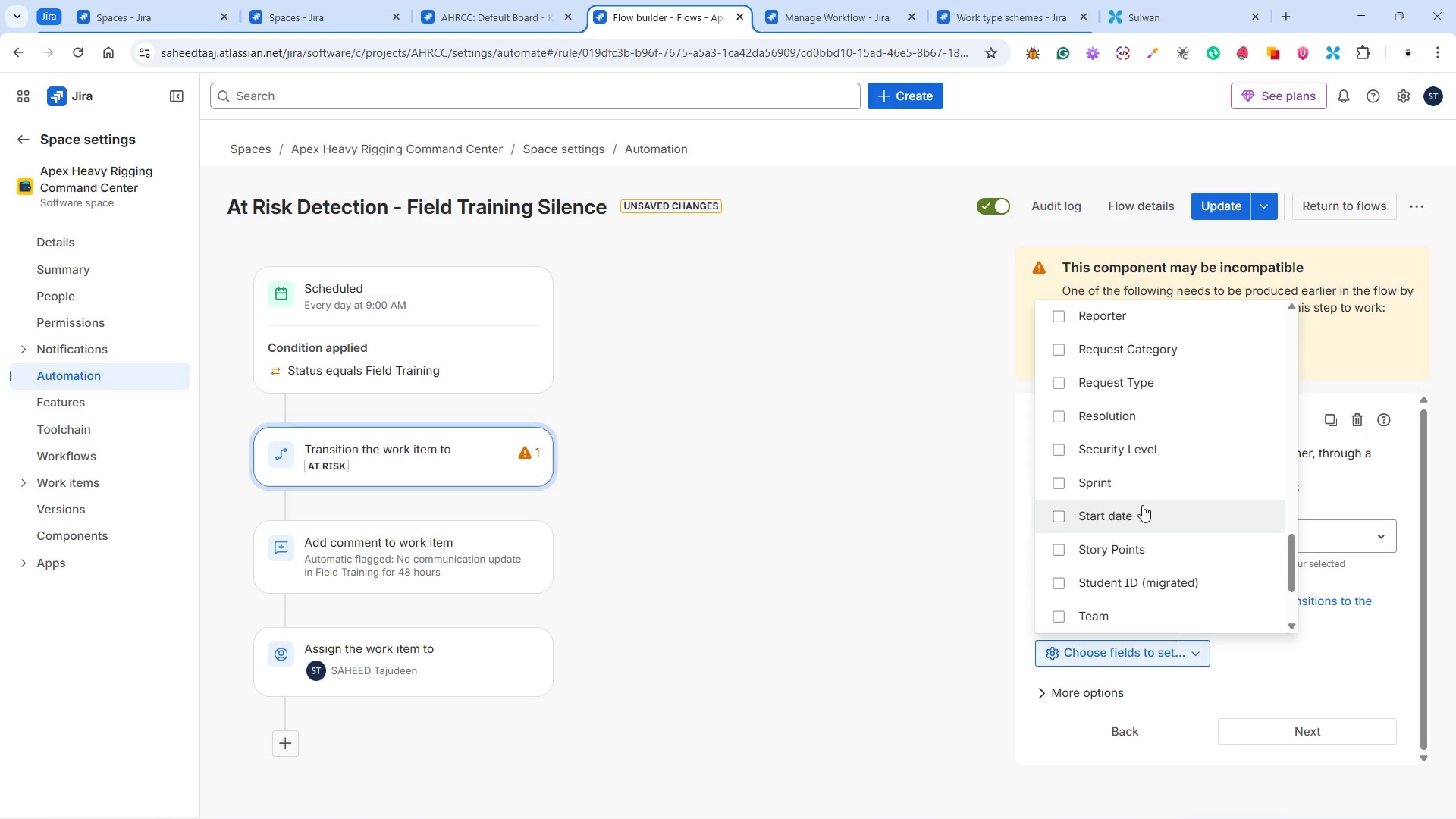 
scroll: coordinate [1142, 505], scroll_direction: down, amount: 3.0
 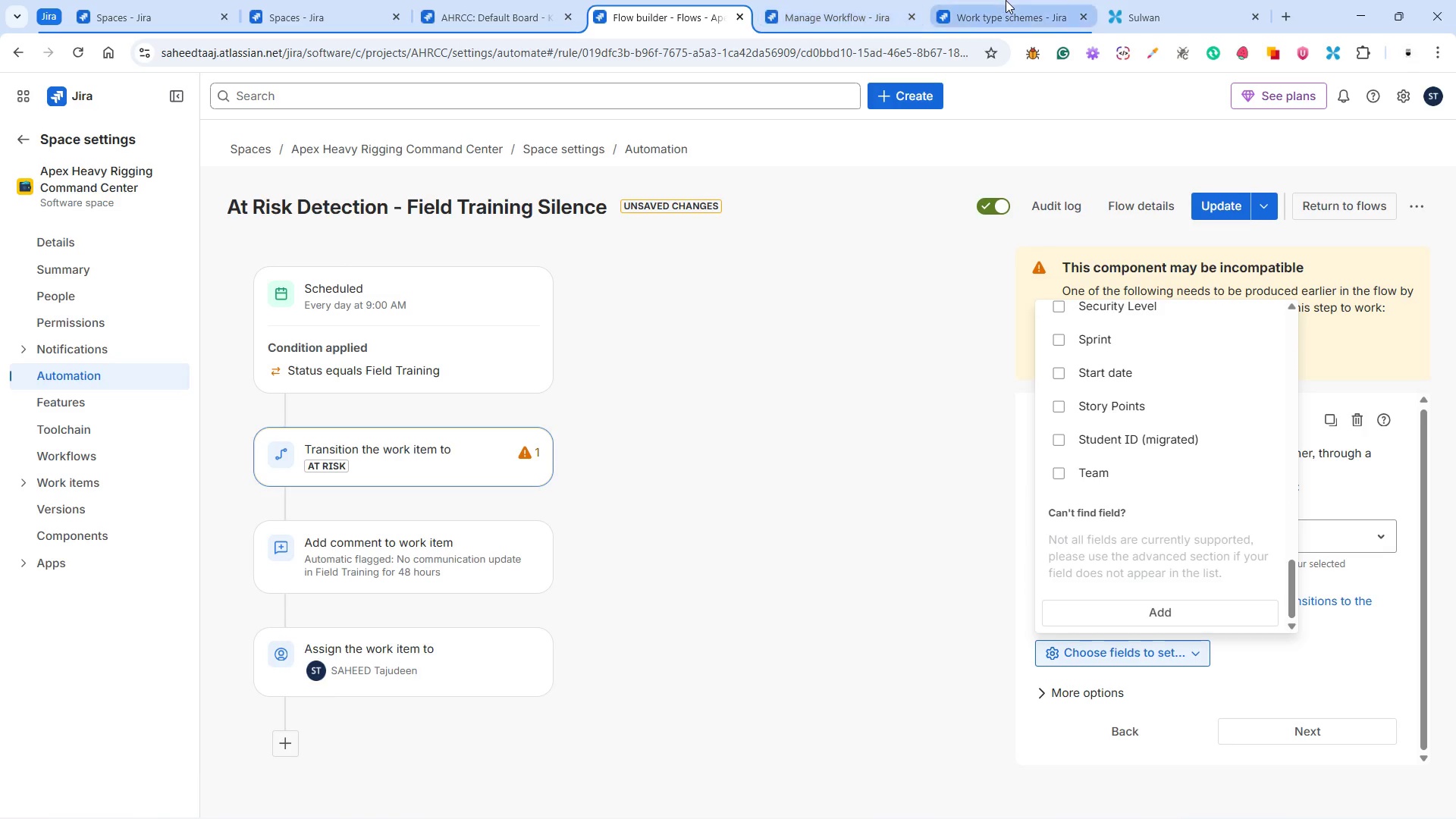 
left_click([1004, 15])
 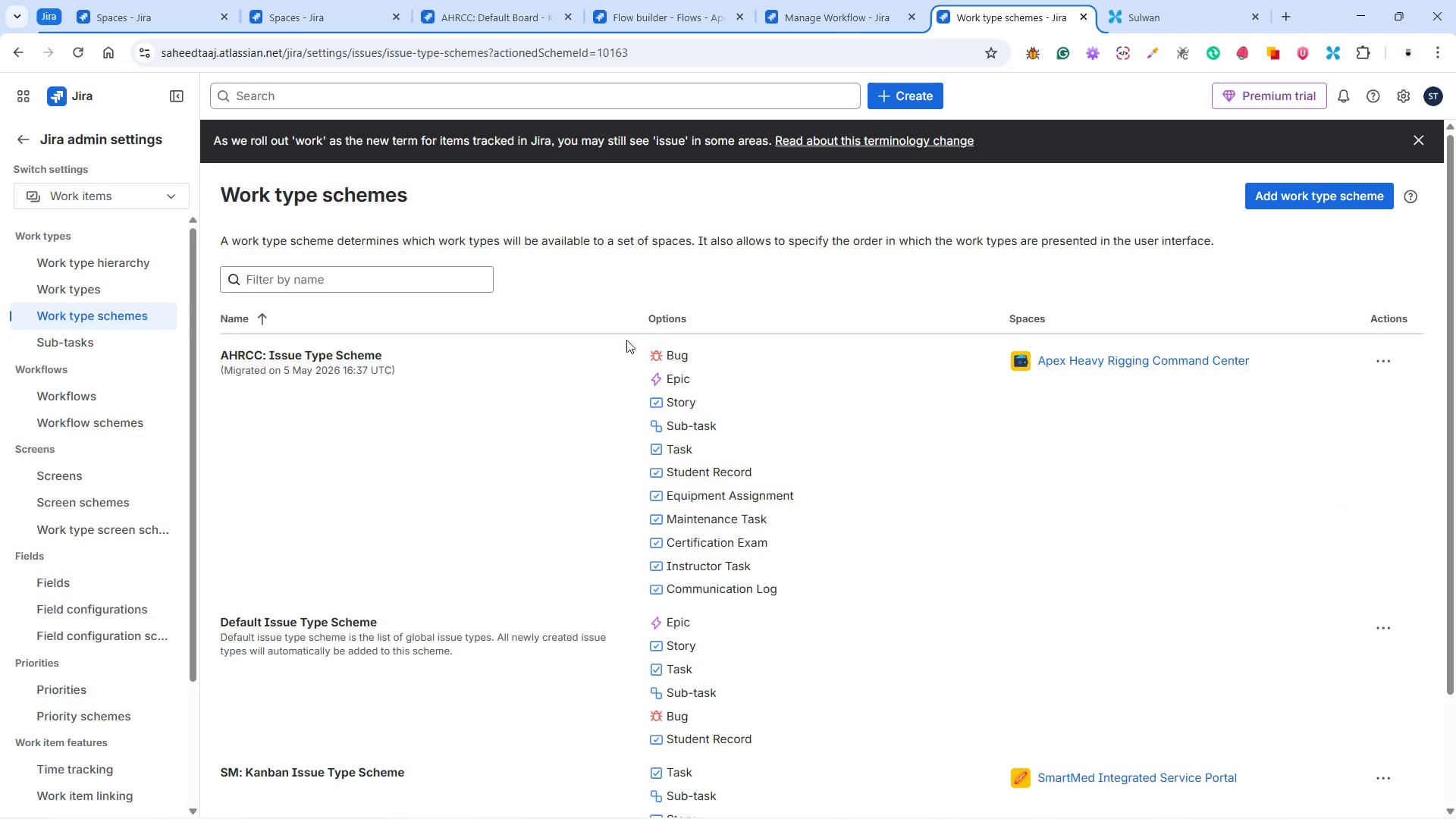 
scroll: coordinate [536, 403], scroll_direction: down, amount: 3.0
 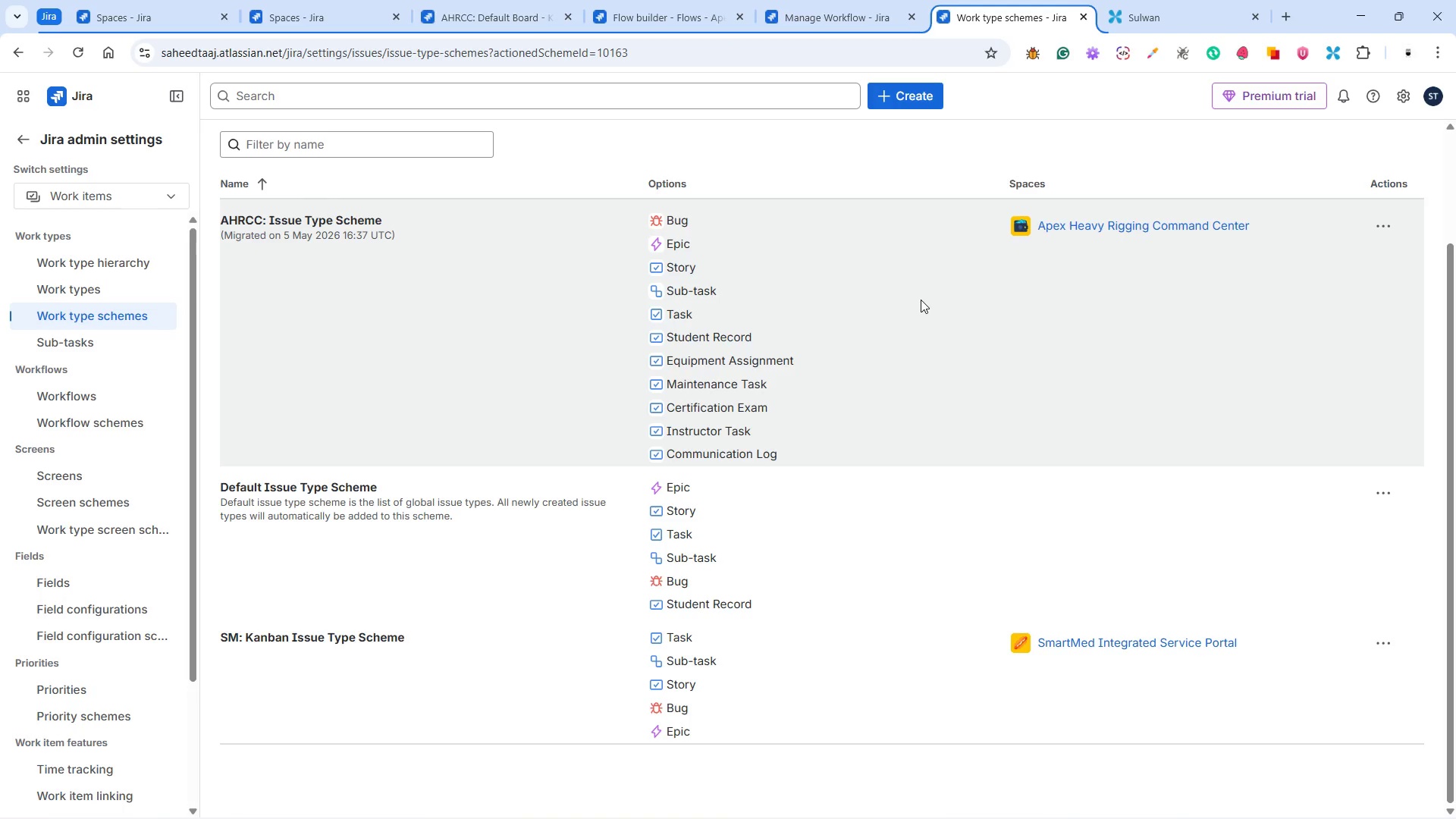 
wait(20.92)
 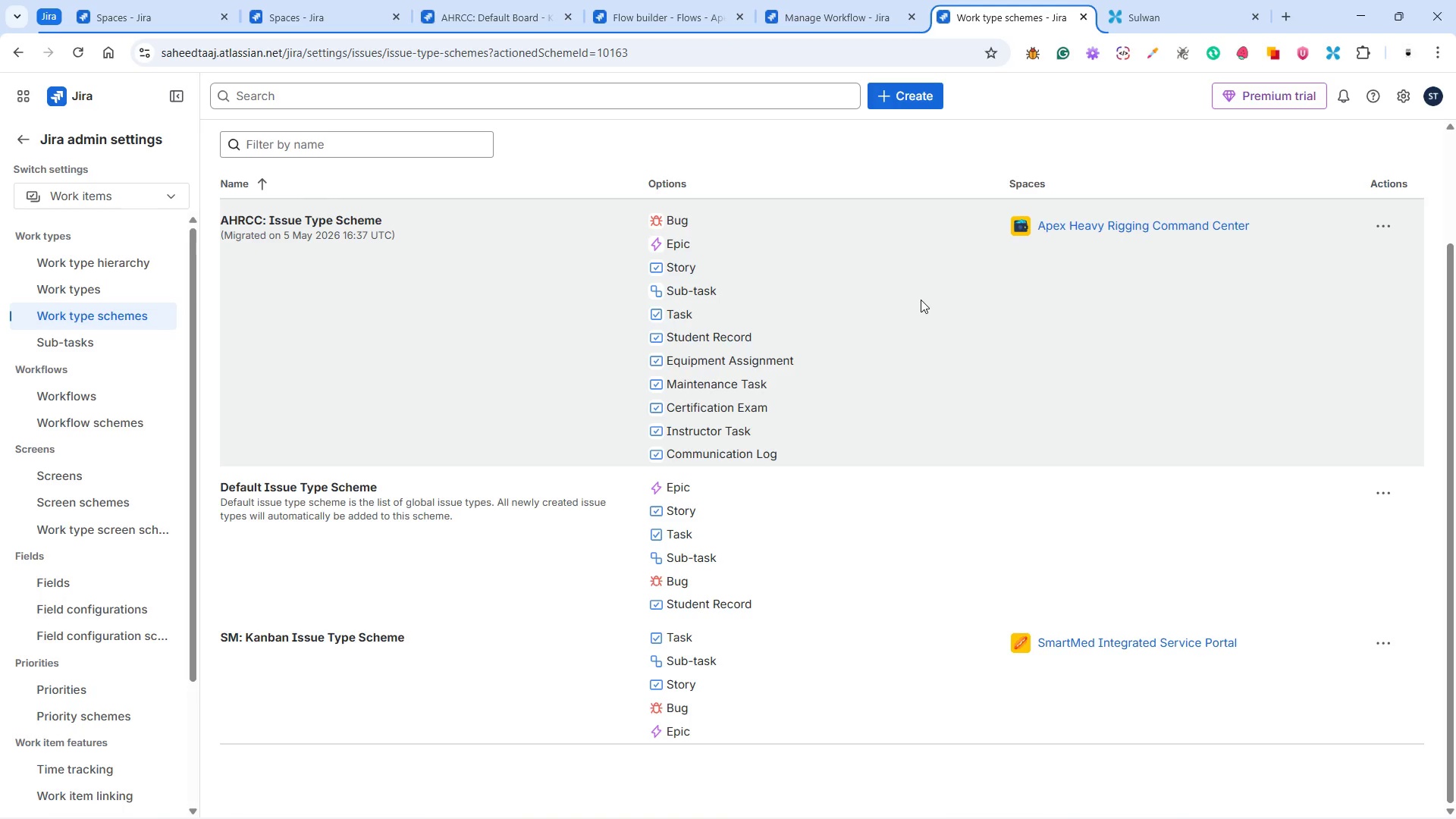 
left_click([825, 19])
 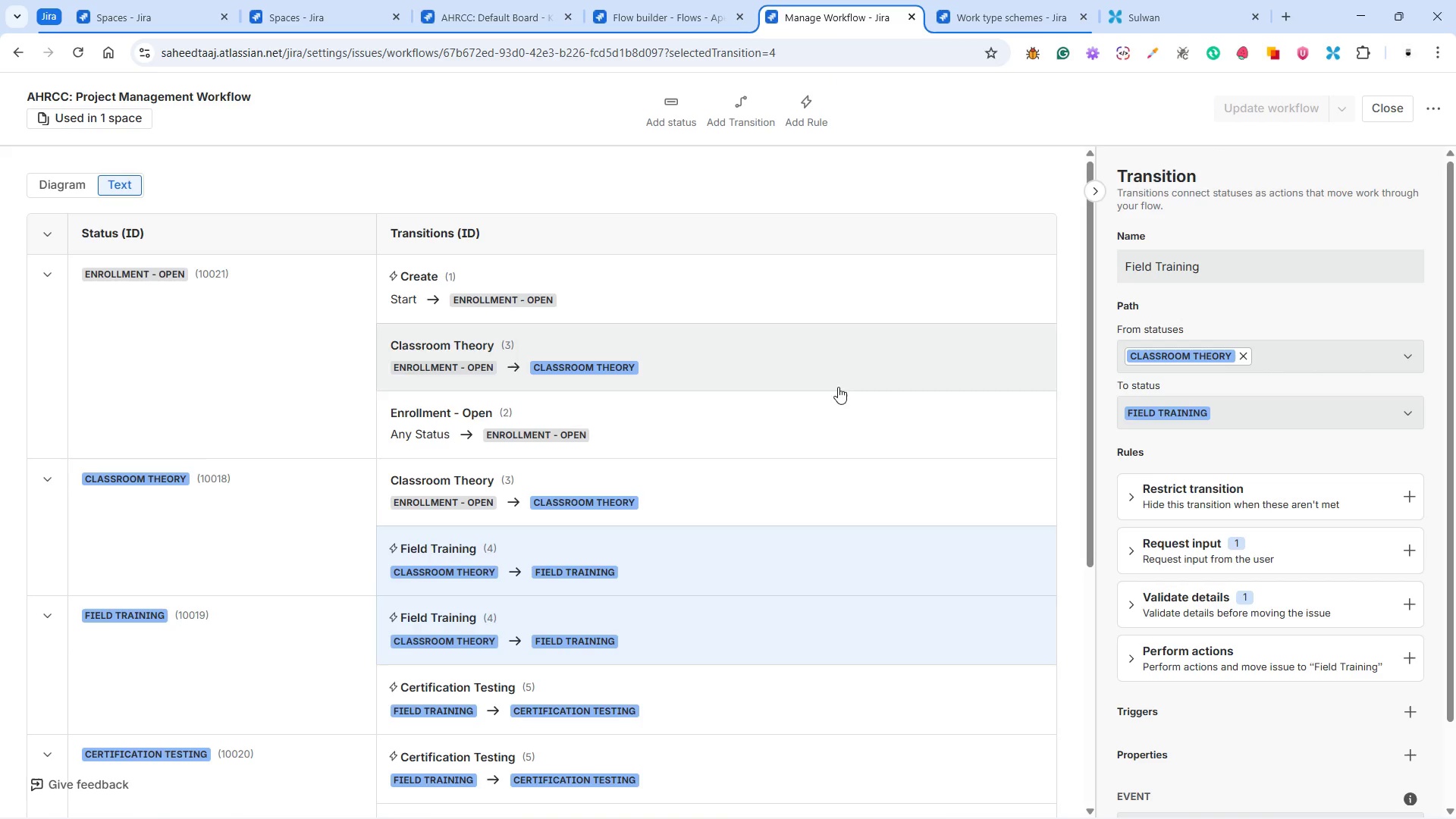 
scroll: coordinate [765, 491], scroll_direction: down, amount: 4.0
 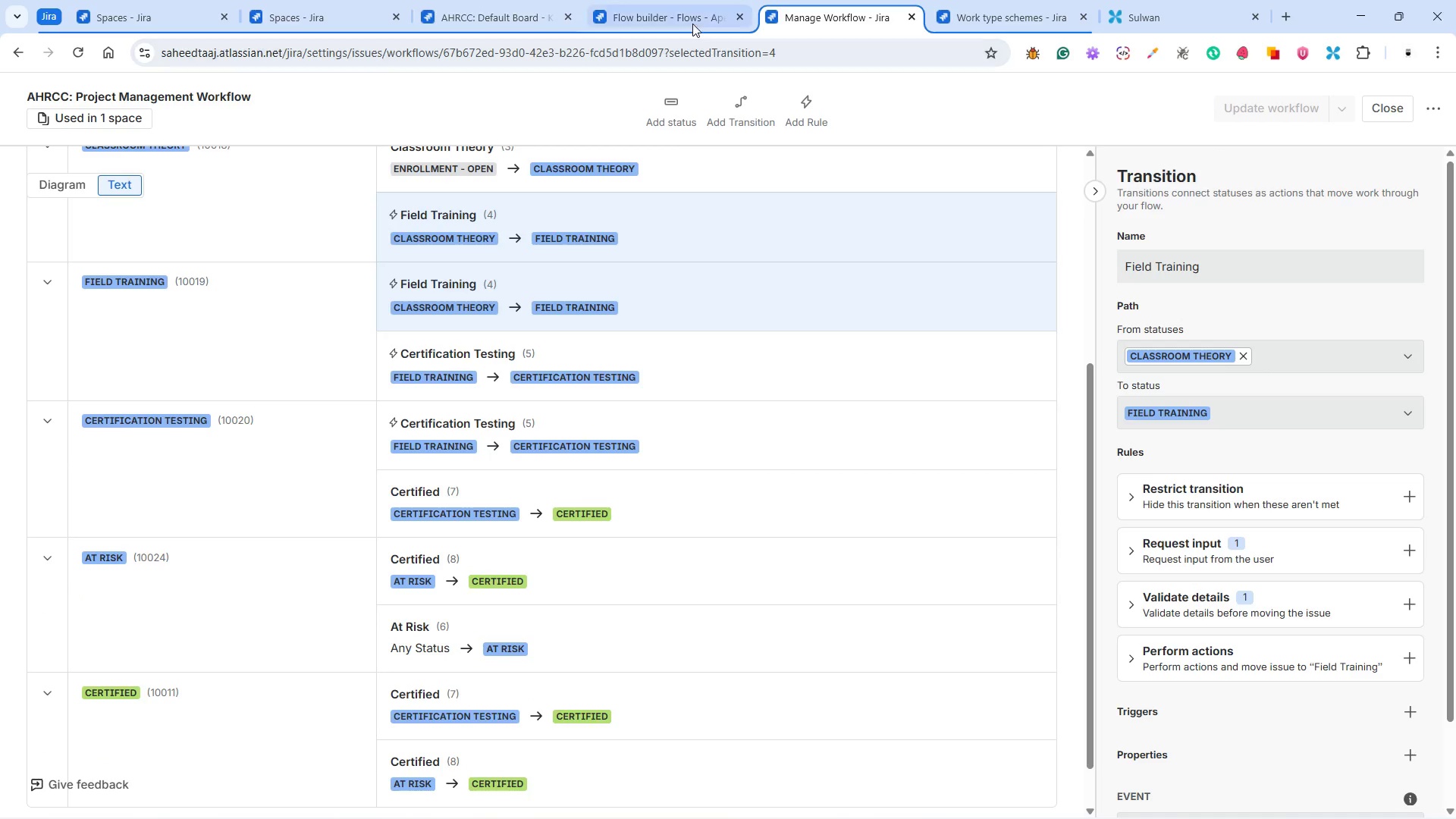 
left_click([685, 17])
 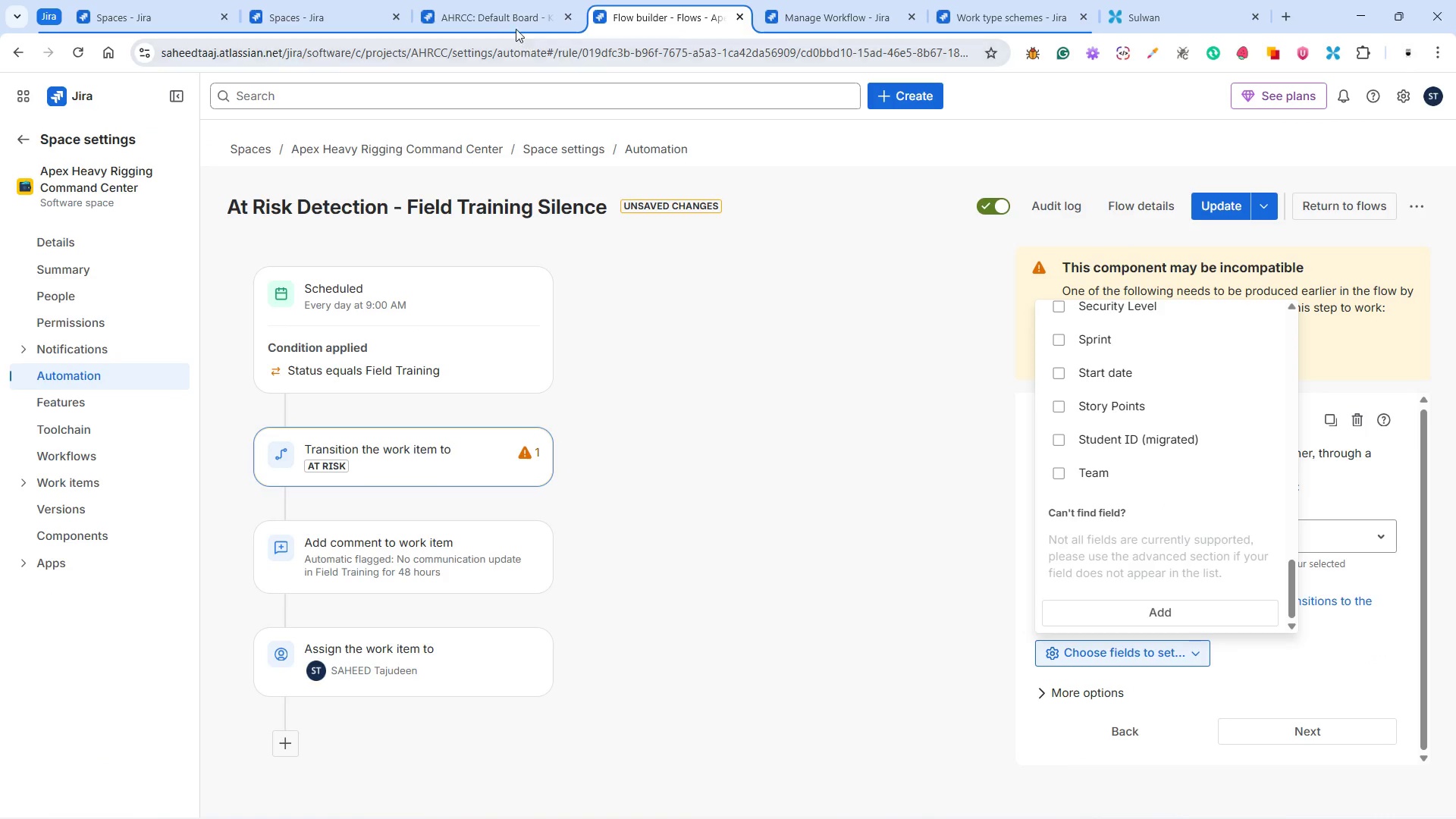 
left_click([513, 14])
 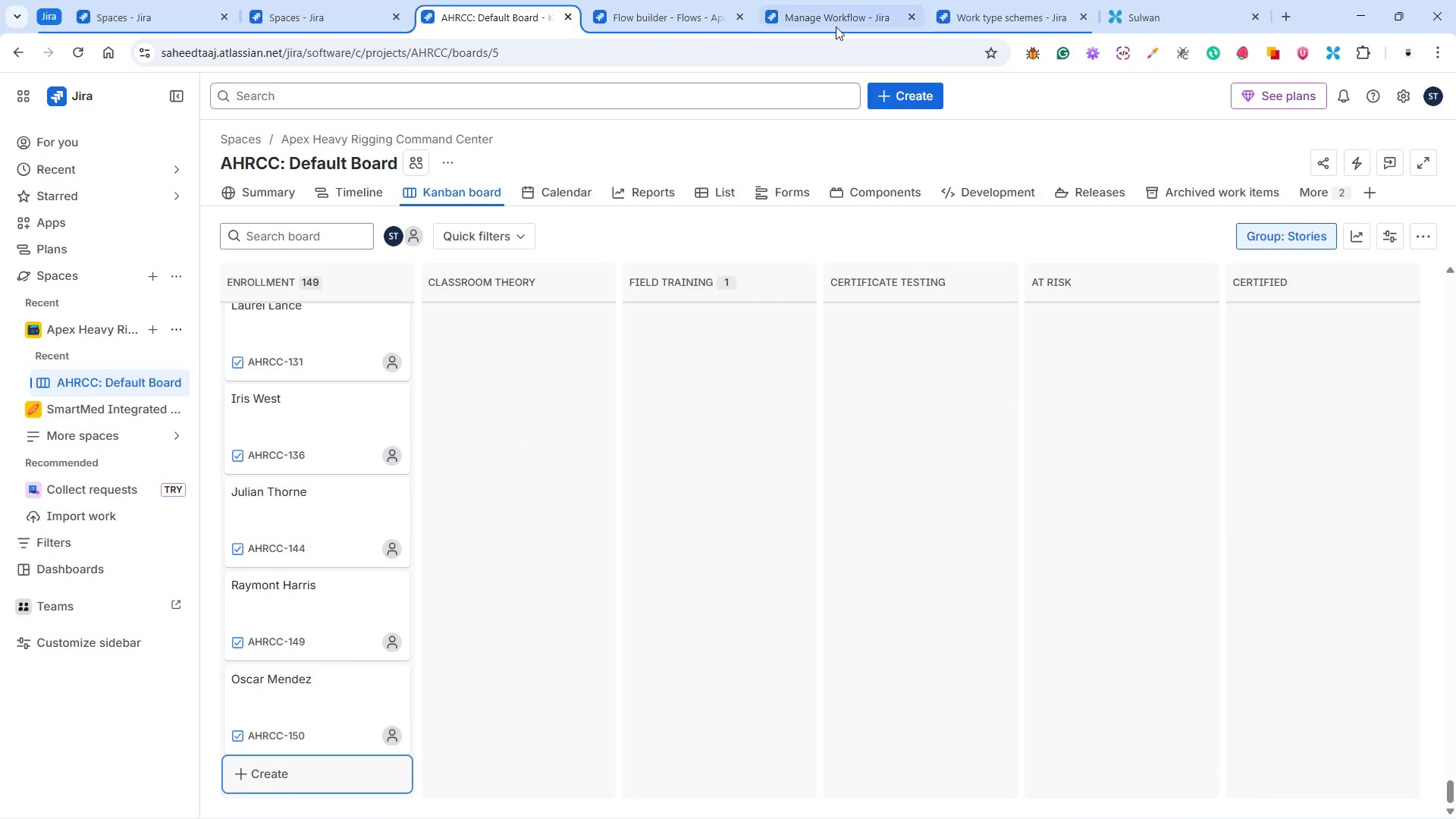 
left_click([852, 17])
 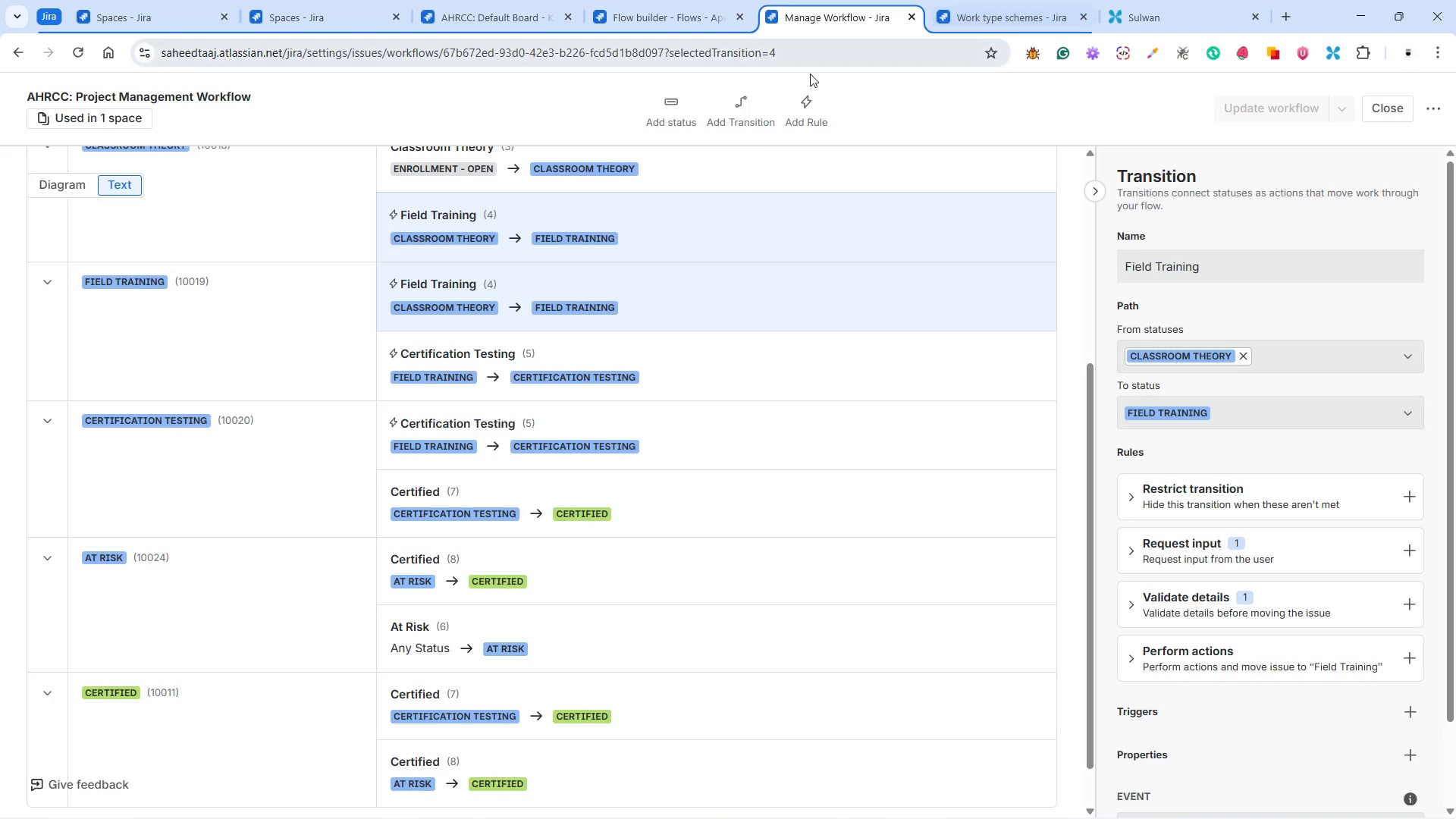 
scroll: coordinate [767, 314], scroll_direction: up, amount: 7.0
 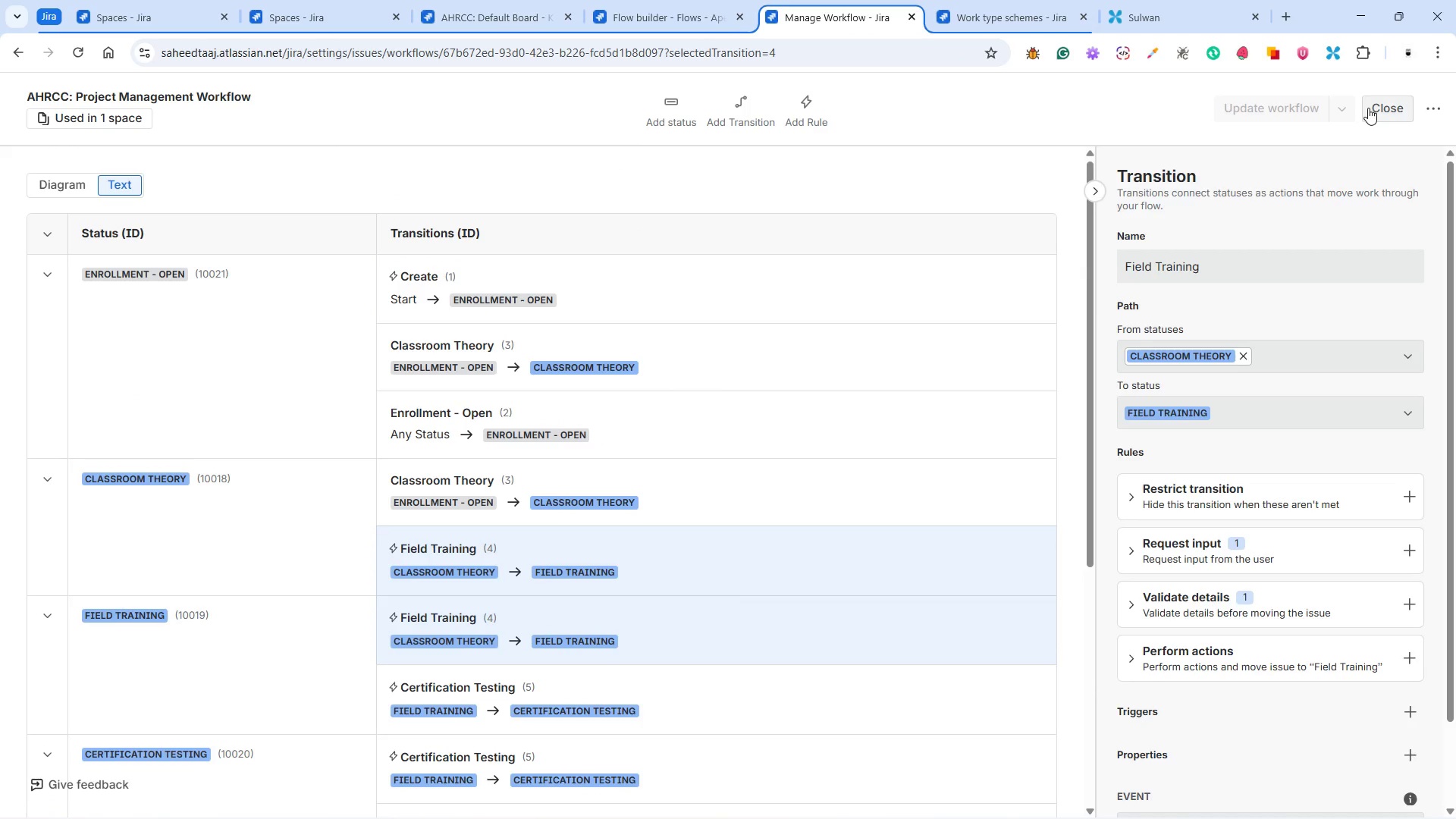 
left_click([1370, 110])
 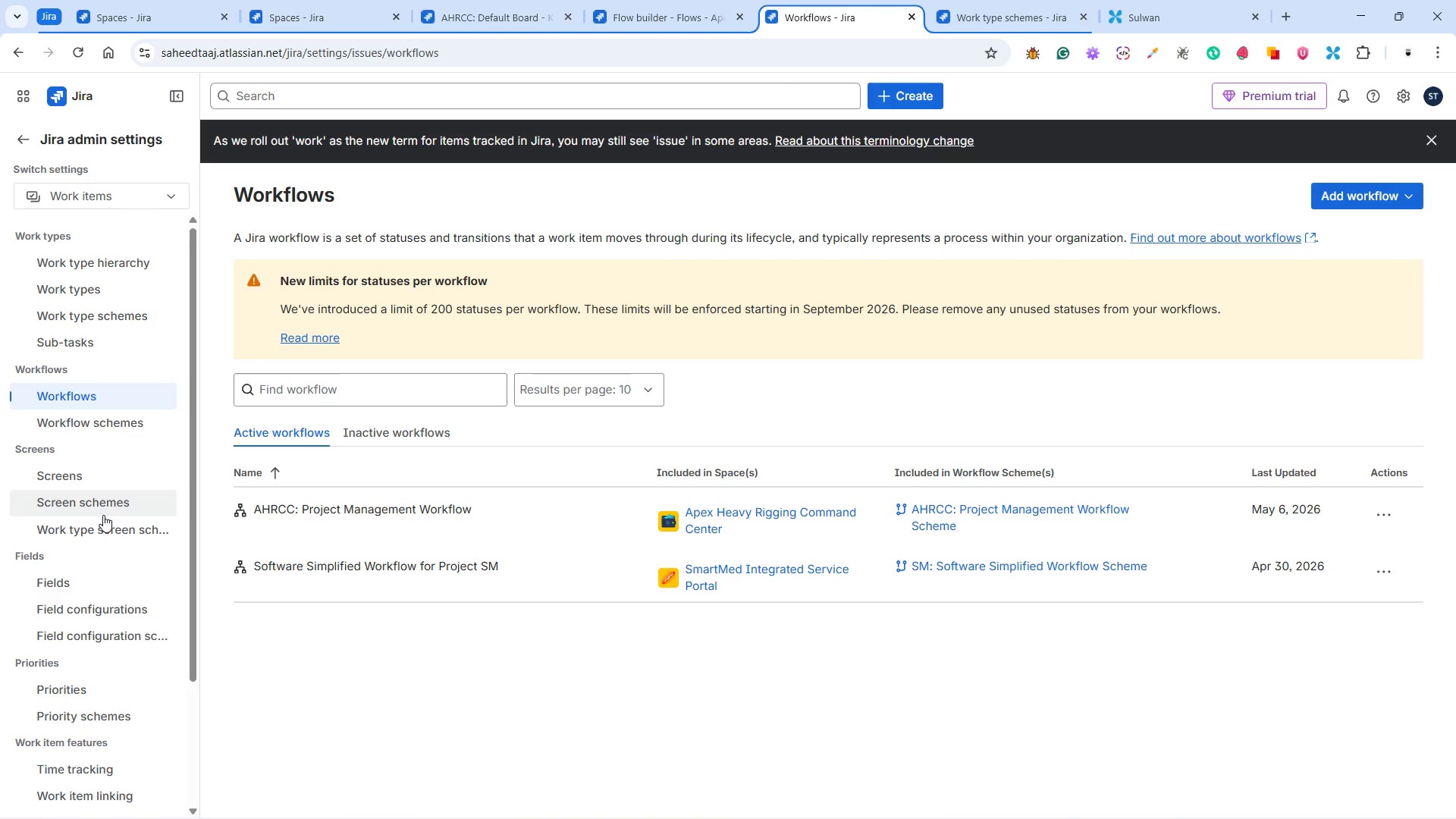 
wait(5.38)
 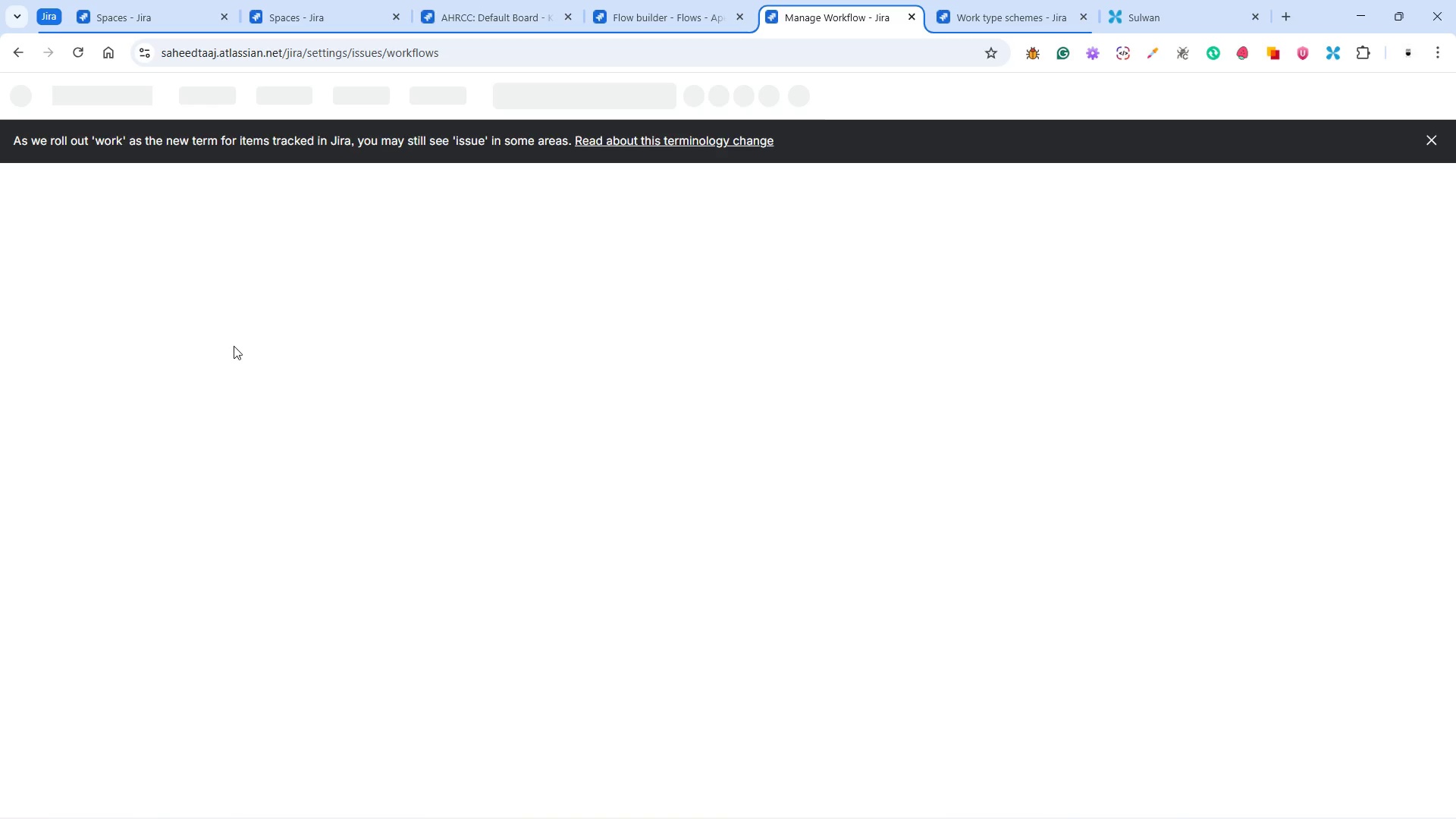 
left_click([99, 472])
 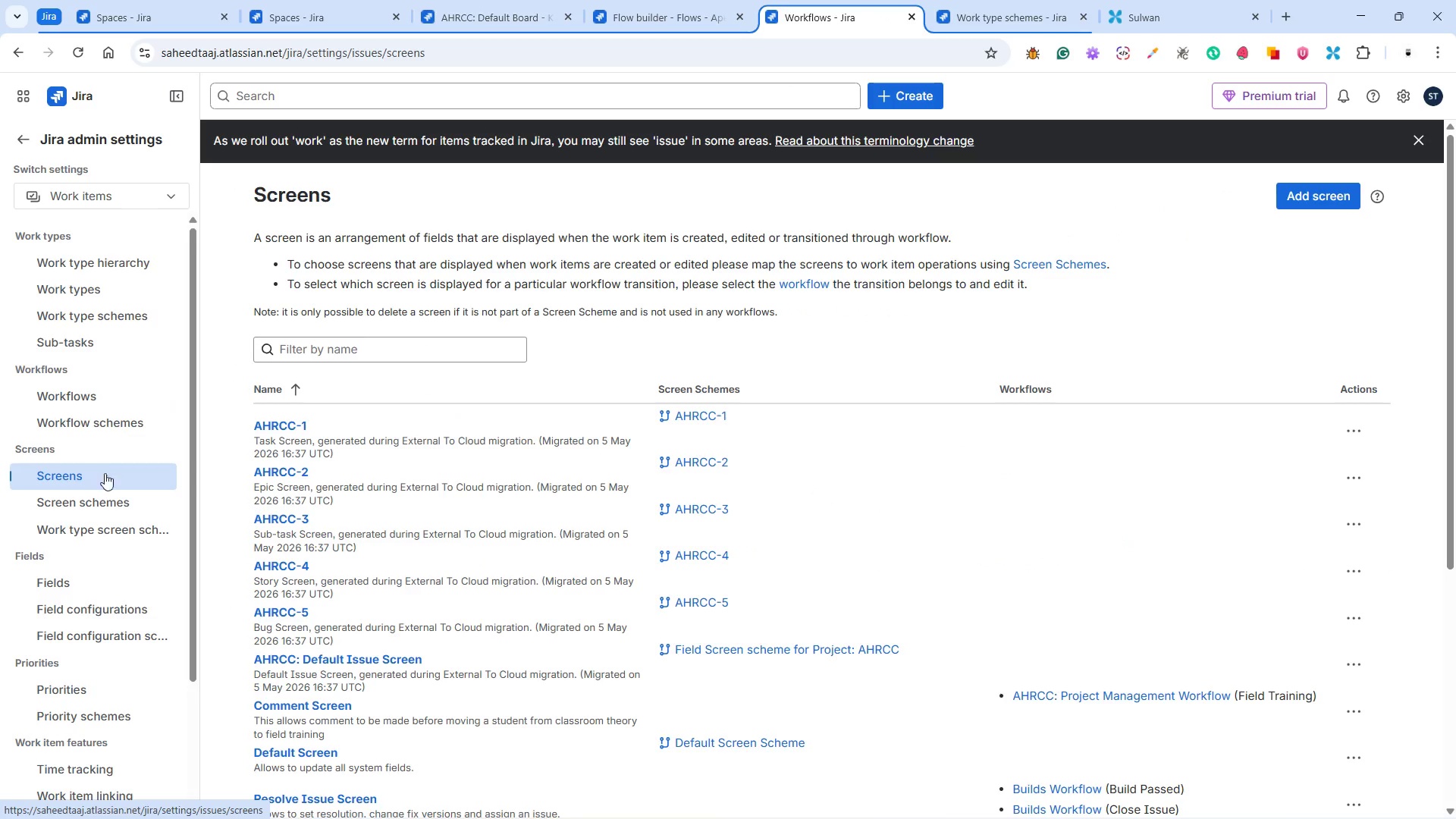 
scroll: coordinate [437, 593], scroll_direction: down, amount: 11.0
 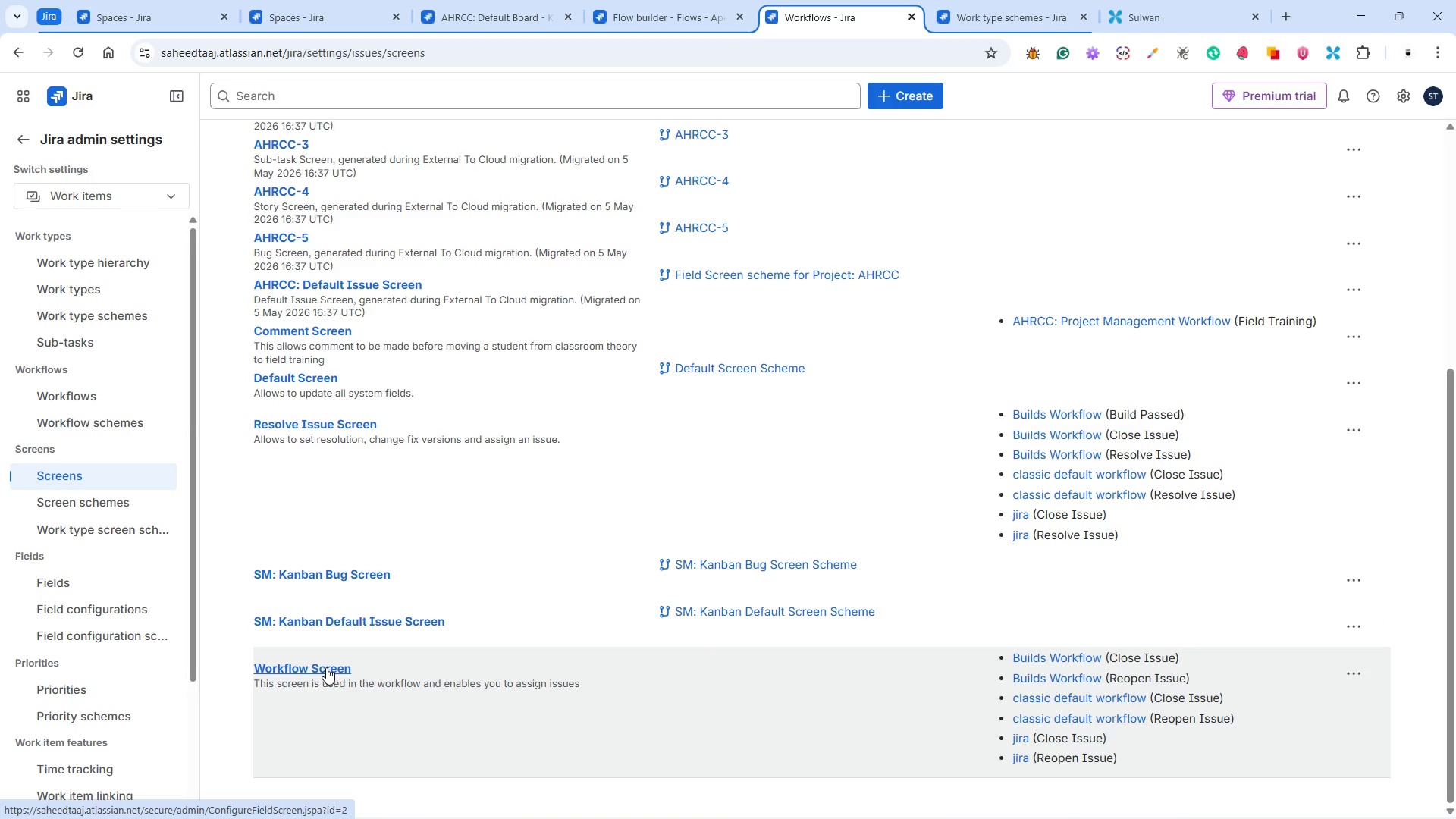 
wait(70.15)
 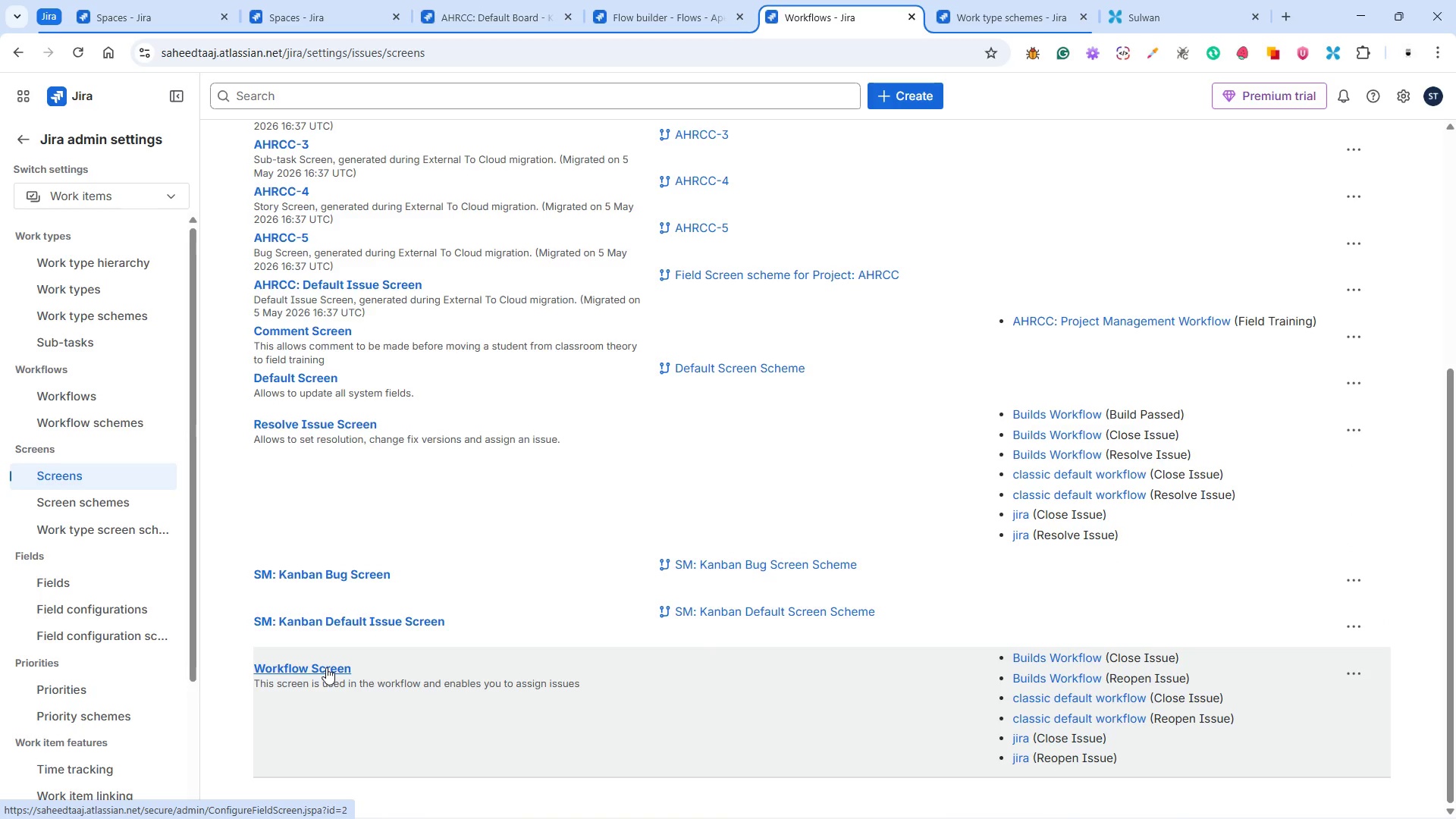 
scroll: coordinate [130, 626], scroll_direction: down, amount: 7.0
 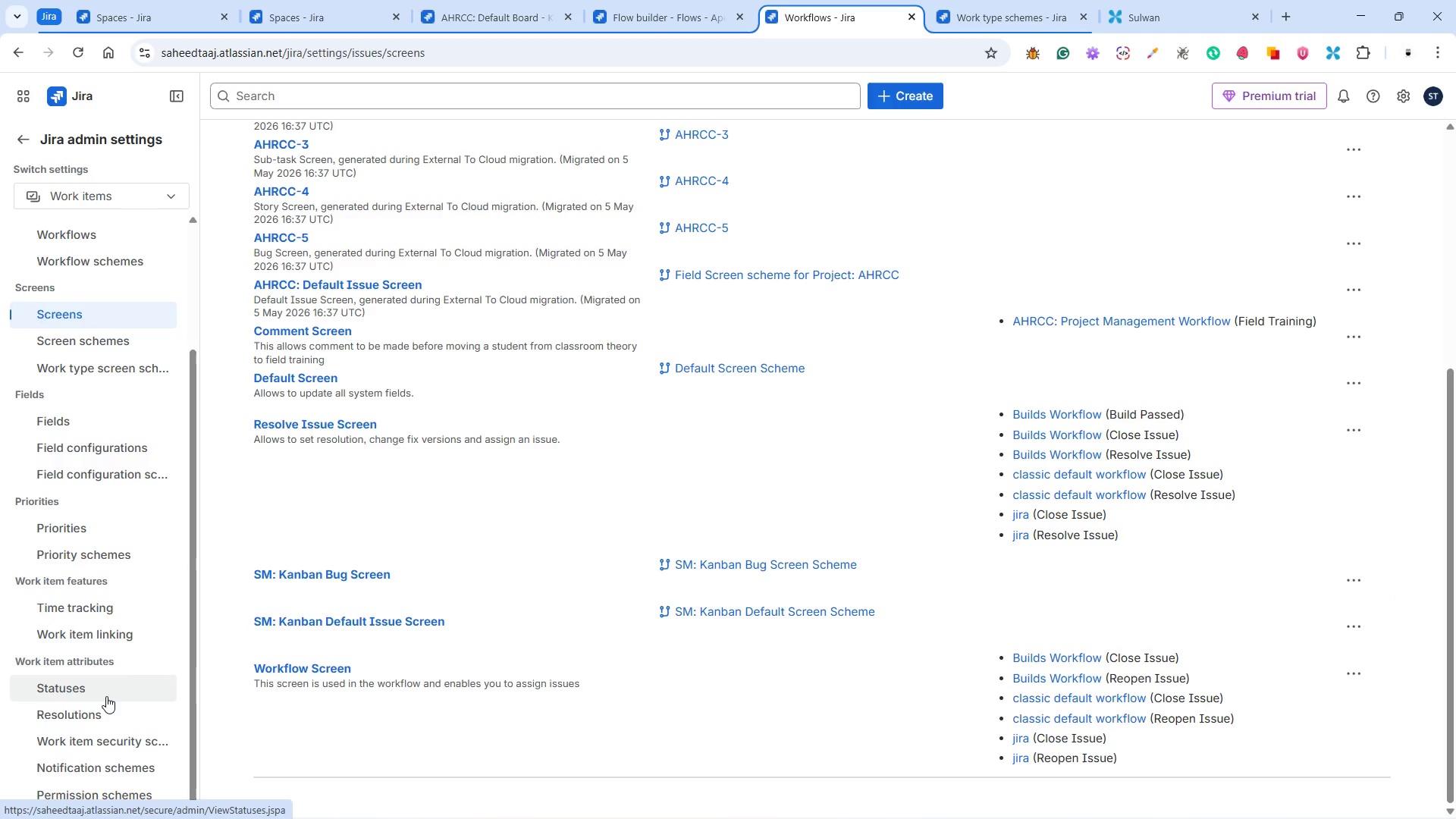 
left_click([102, 691])
 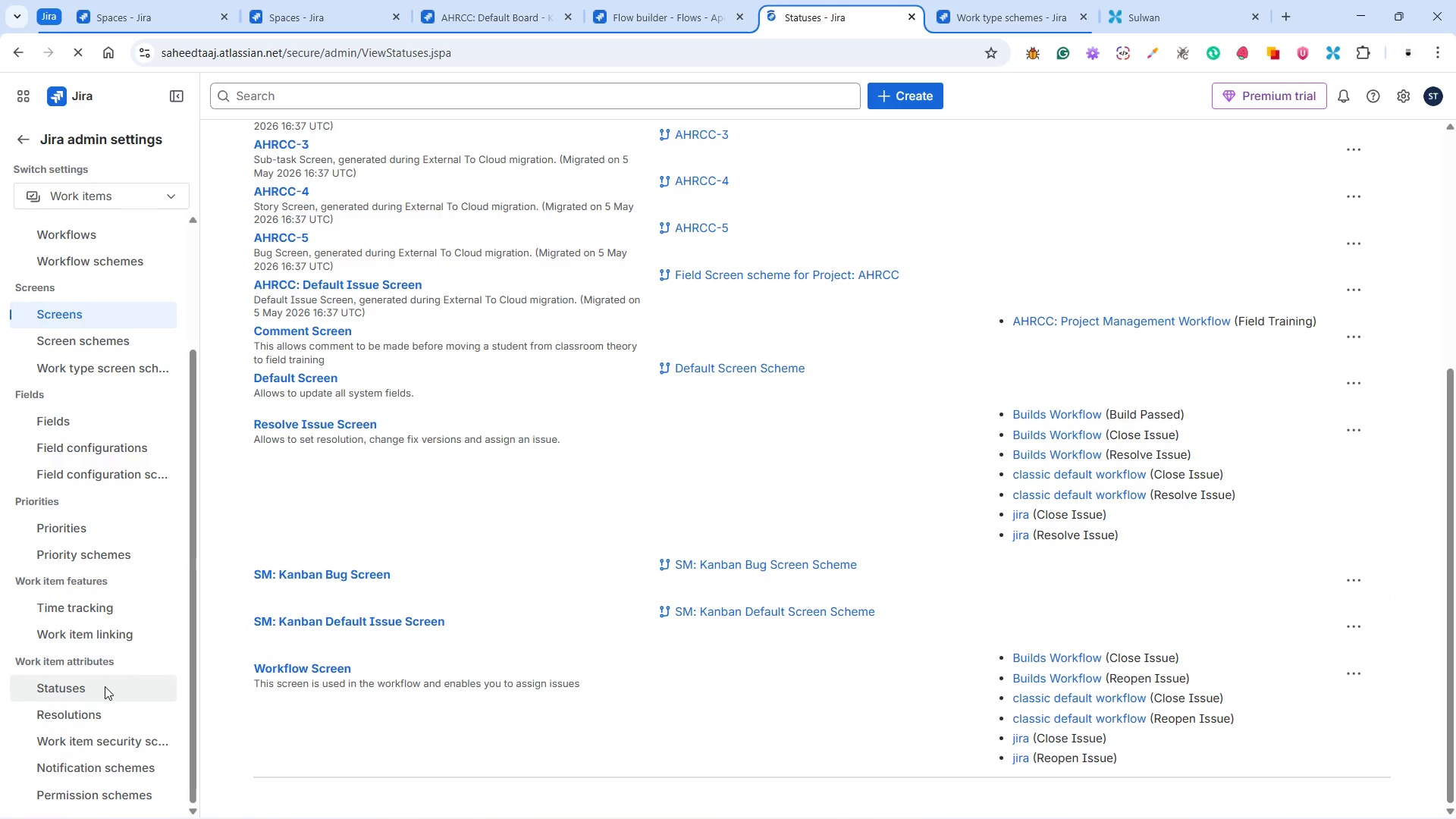 
wait(5.78)
 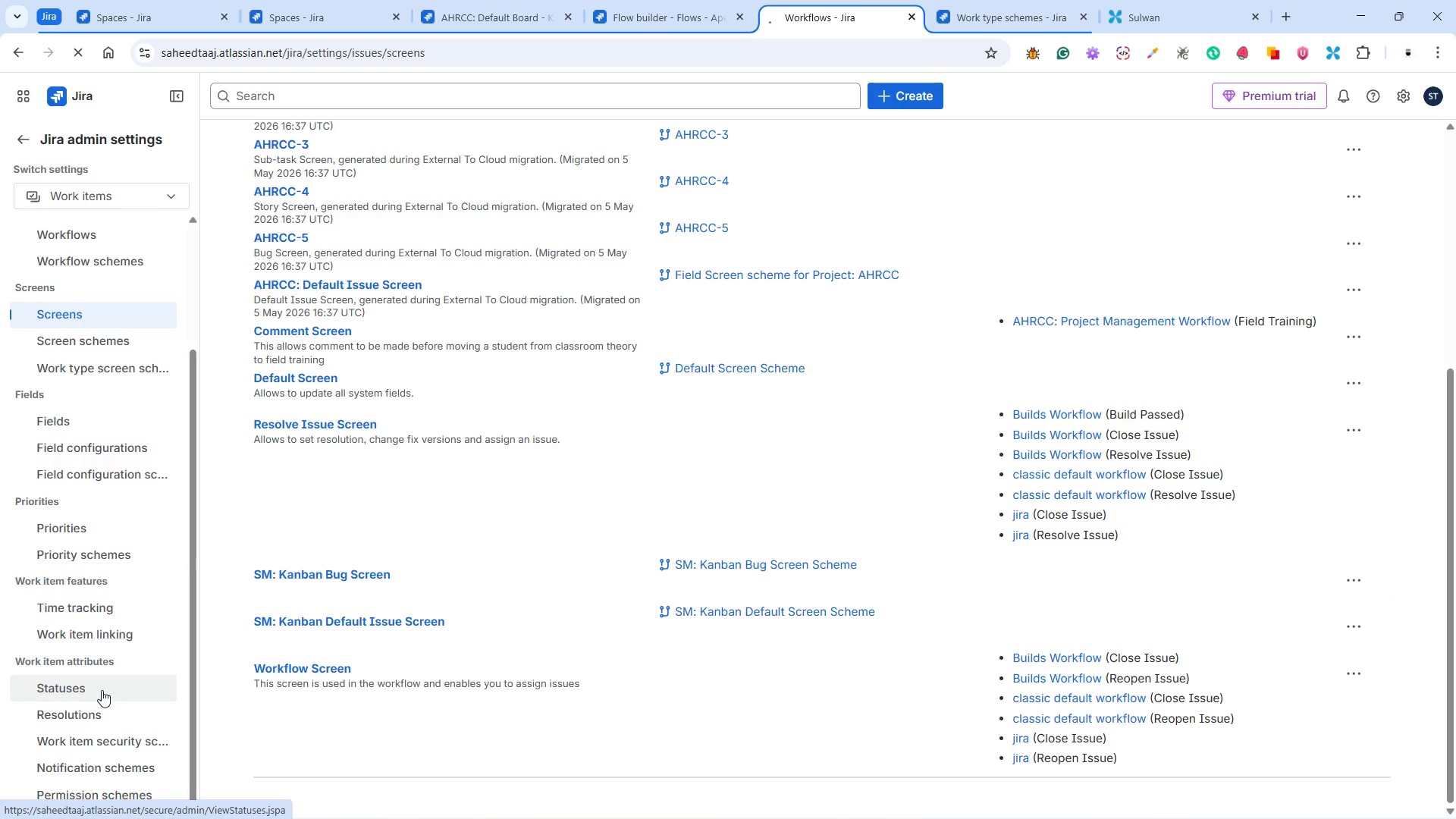 
scroll: coordinate [453, 604], scroll_direction: down, amount: 11.0
 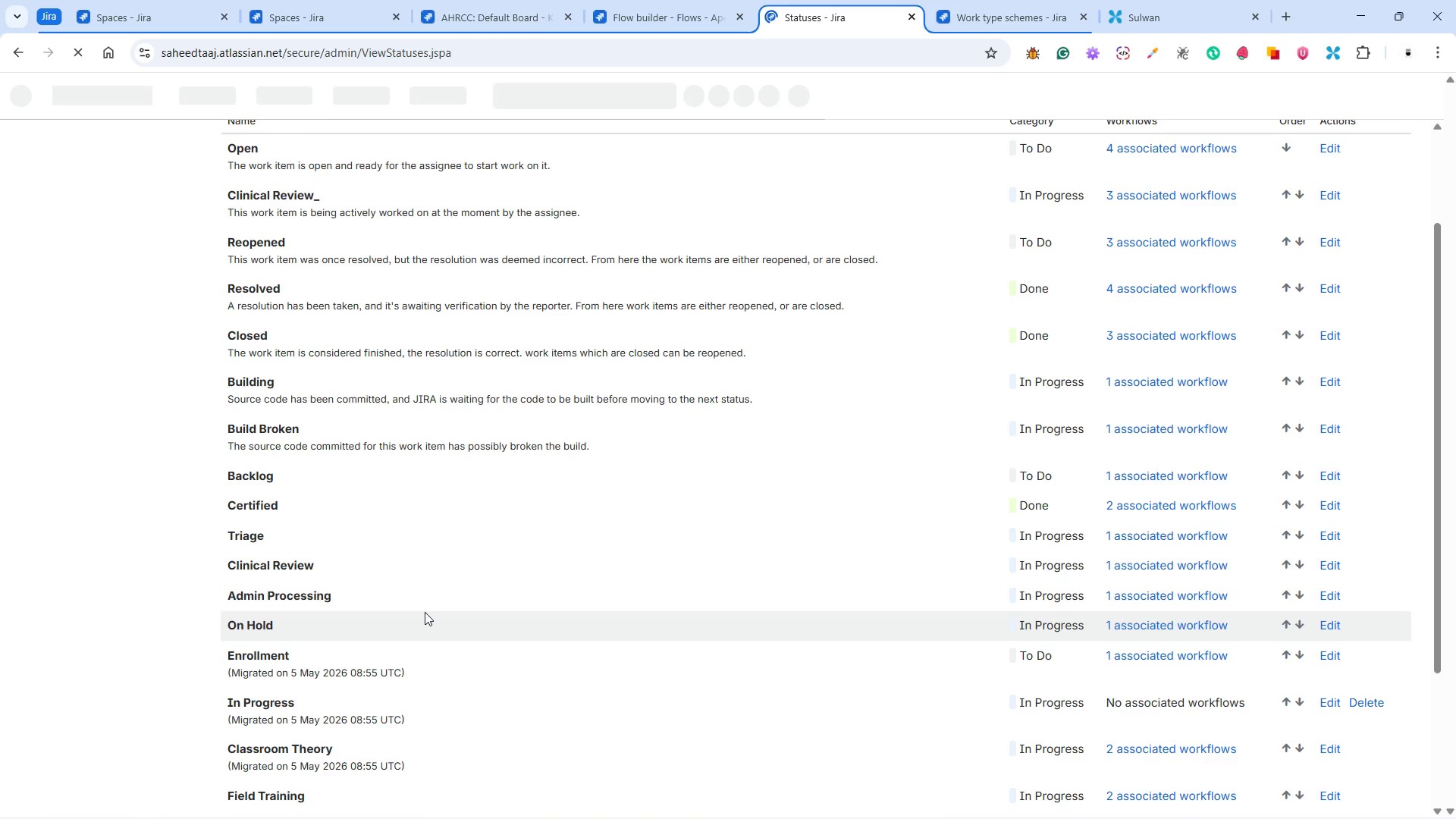 
scroll: coordinate [80, 463], scroll_direction: up, amount: 9.0
 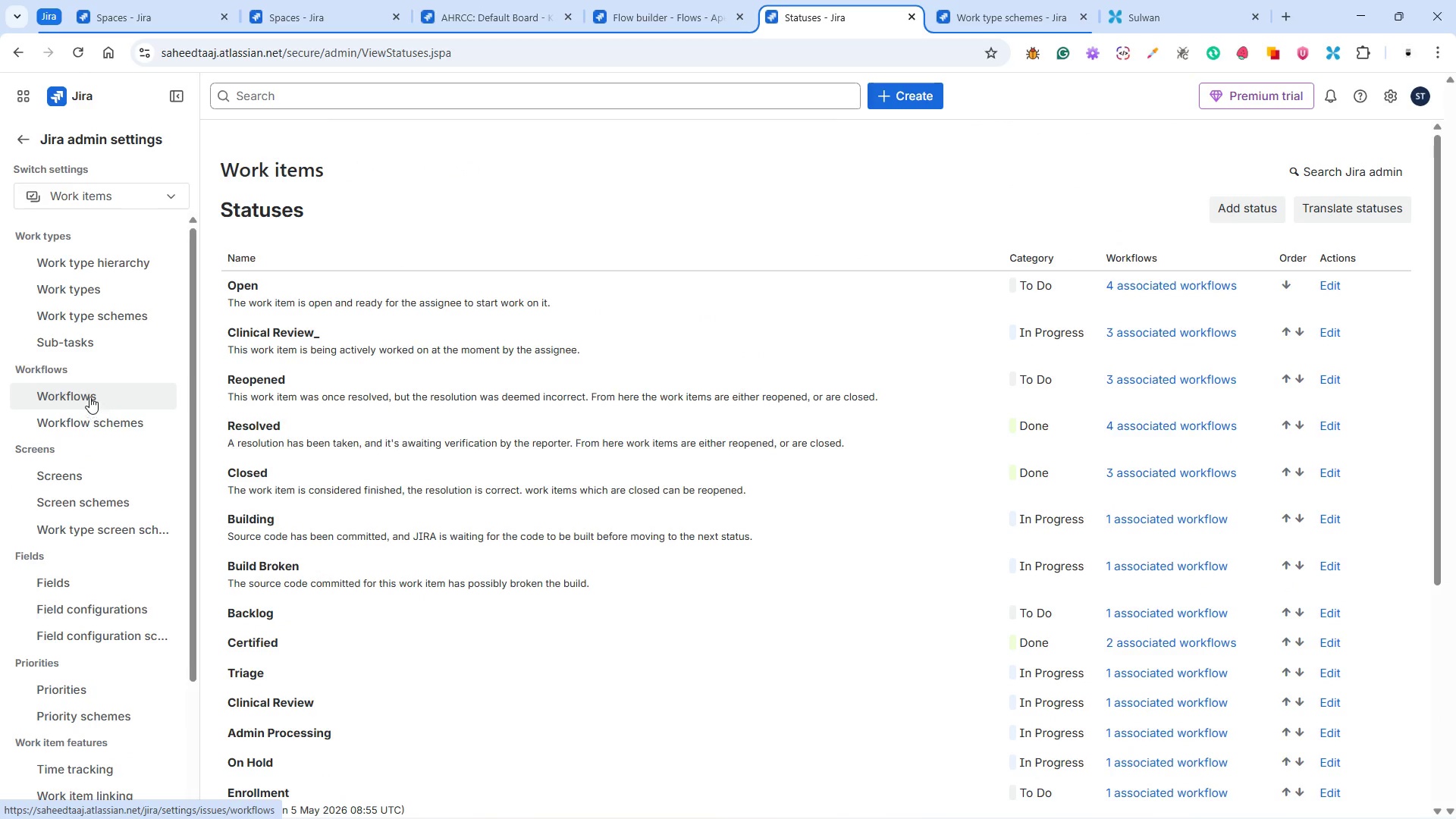 
left_click([89, 394])
 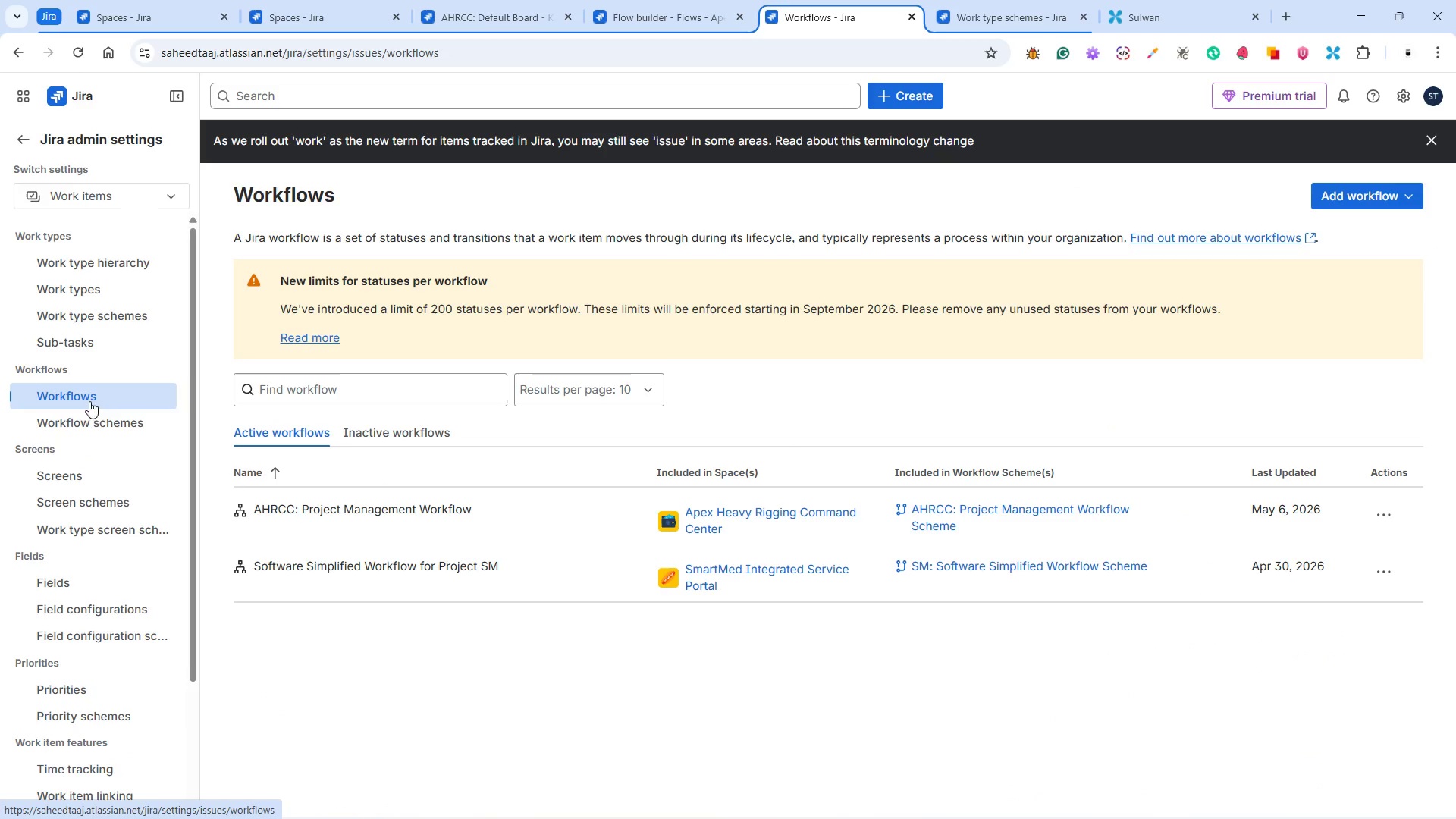 
wait(6.5)
 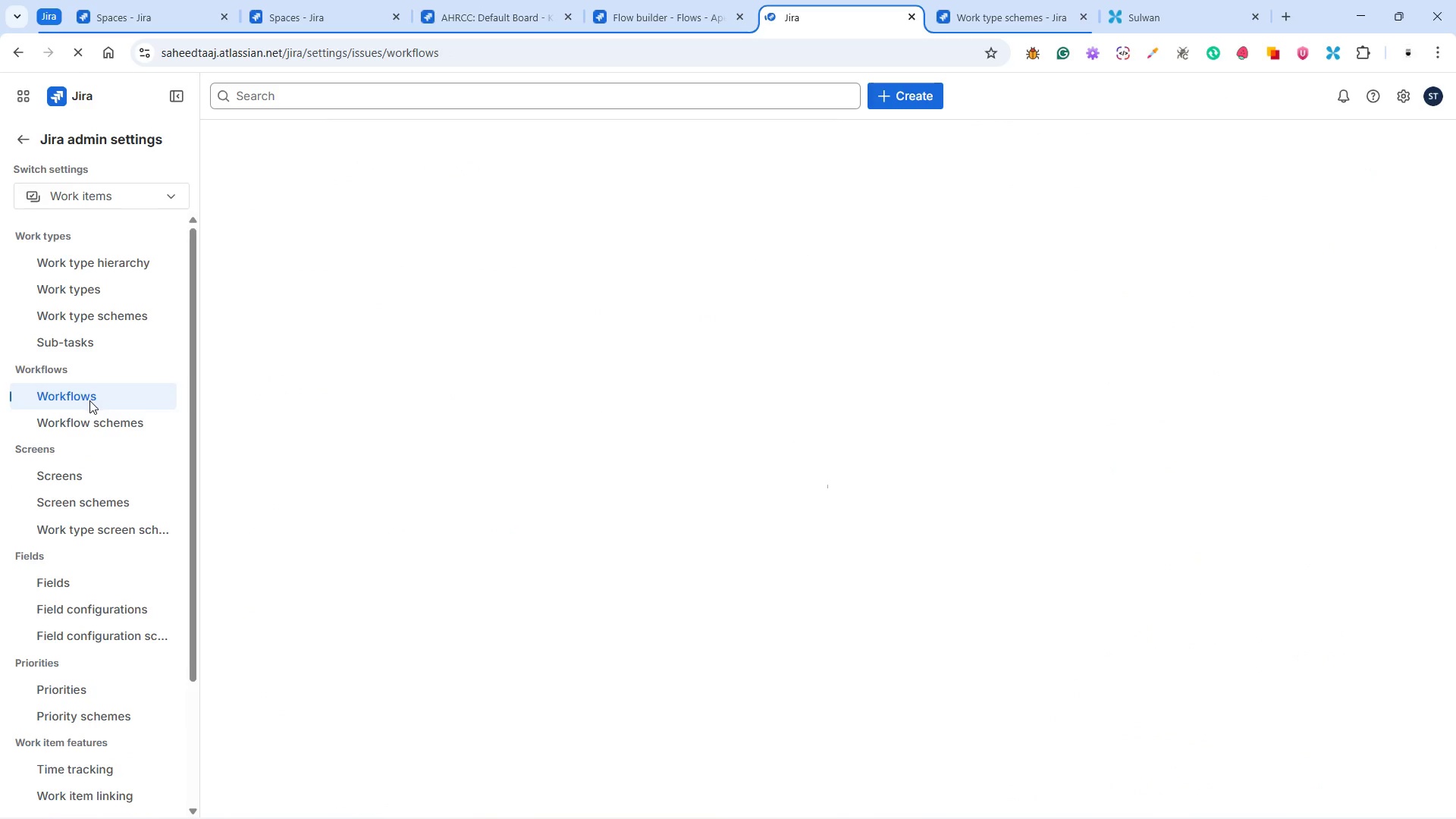 
left_click([728, 509])
 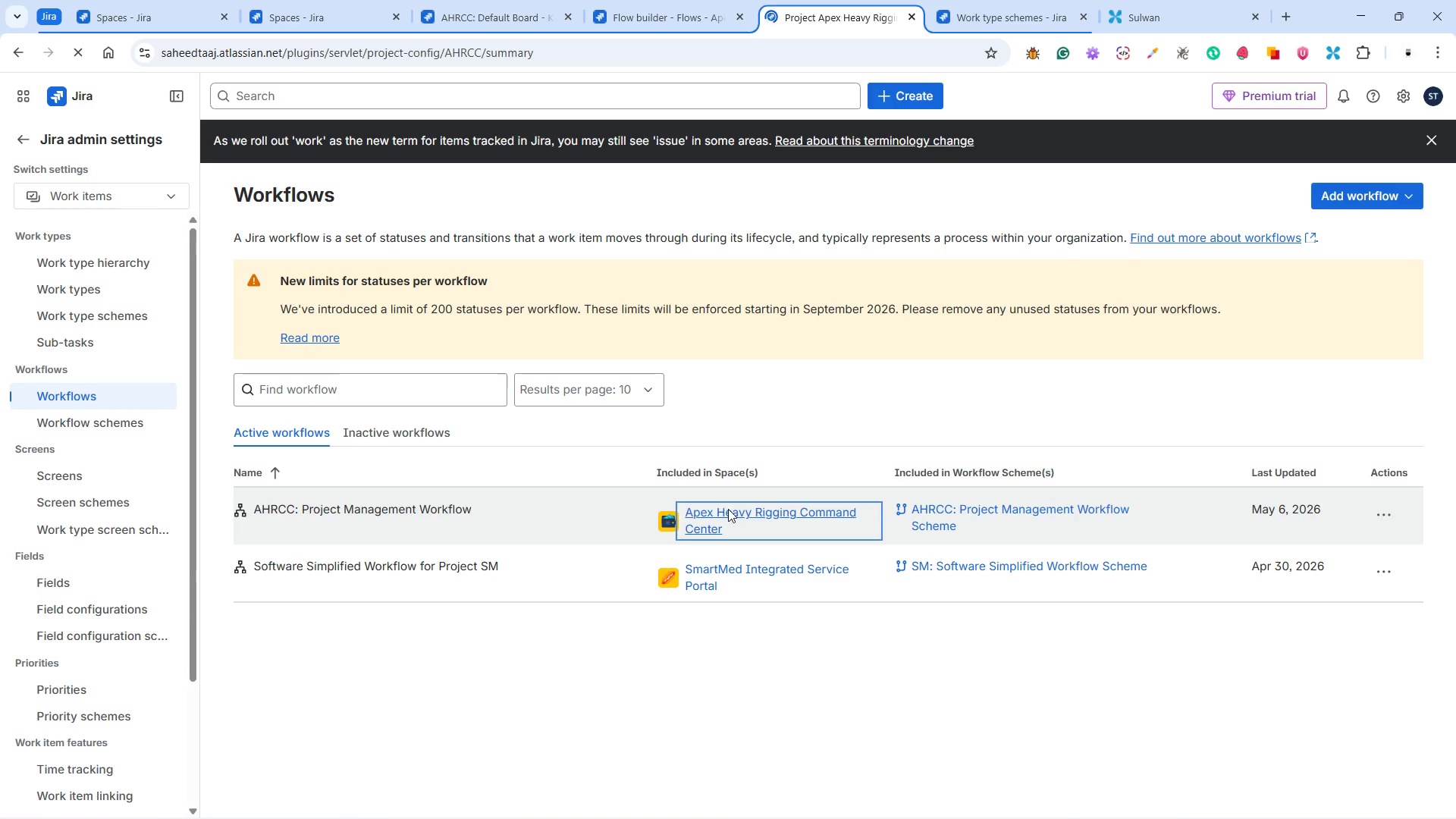 
wait(8.58)
 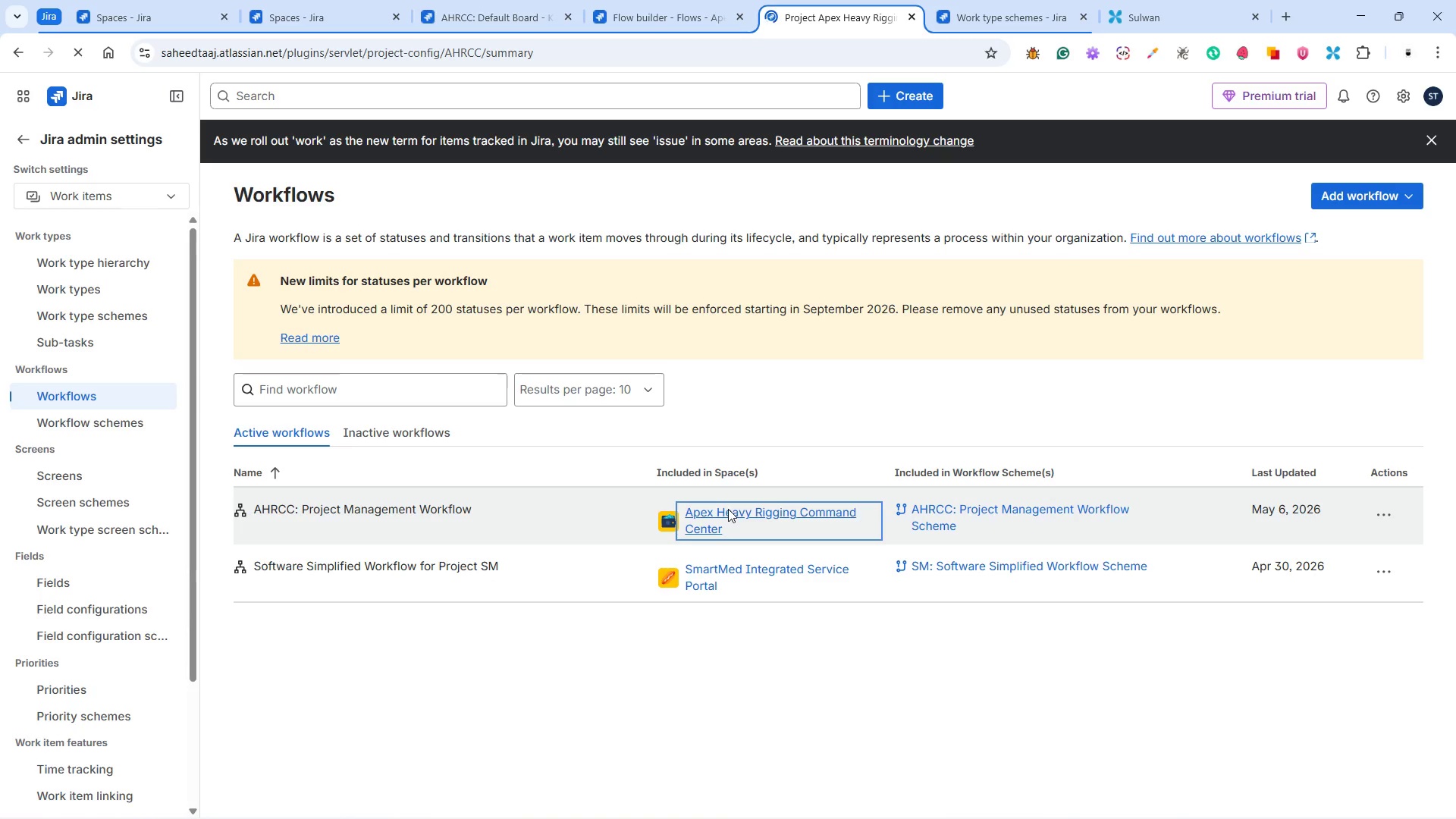 
scroll: coordinate [539, 610], scroll_direction: down, amount: 14.0
 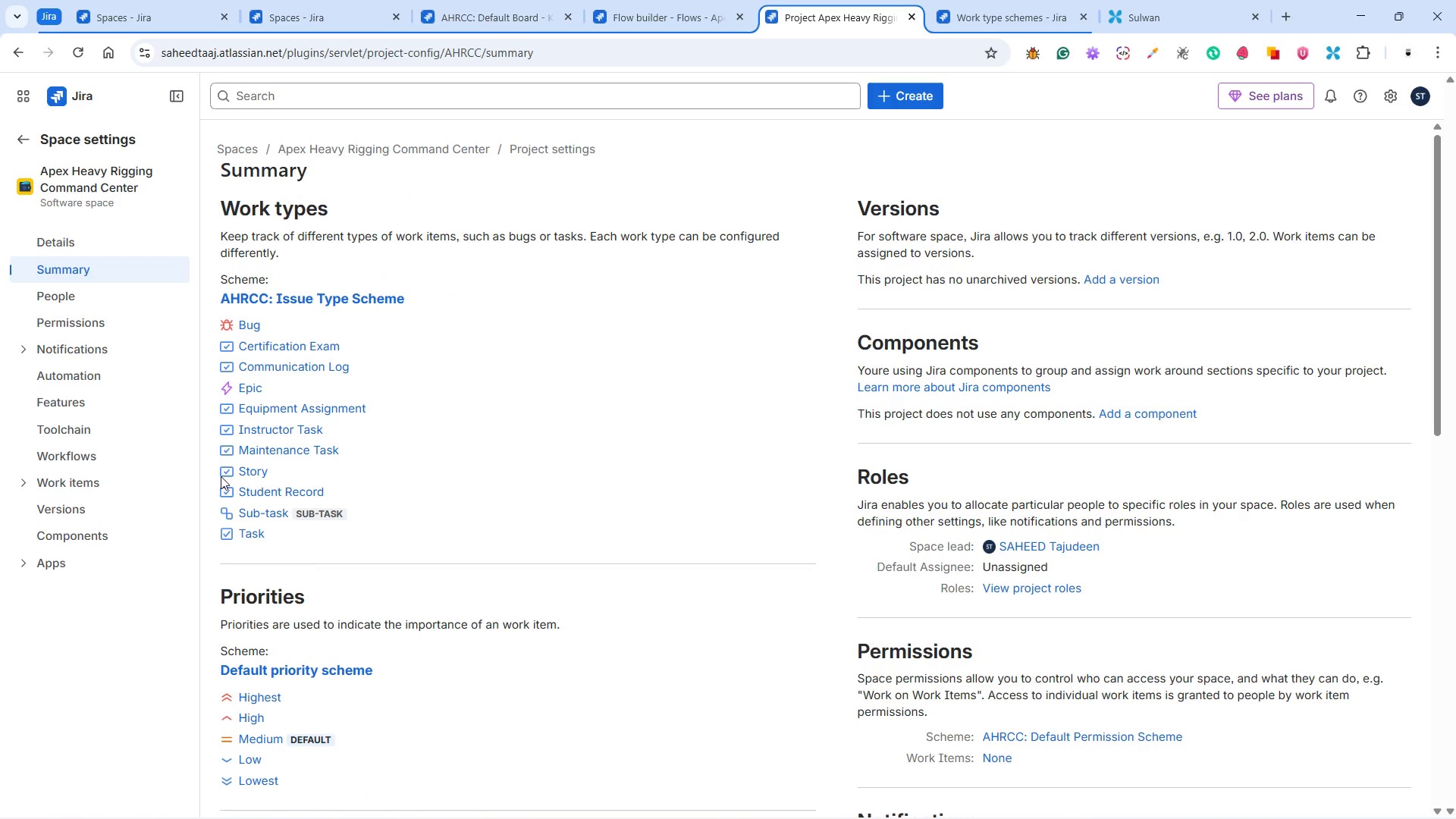 
mouse_move([224, 472])
 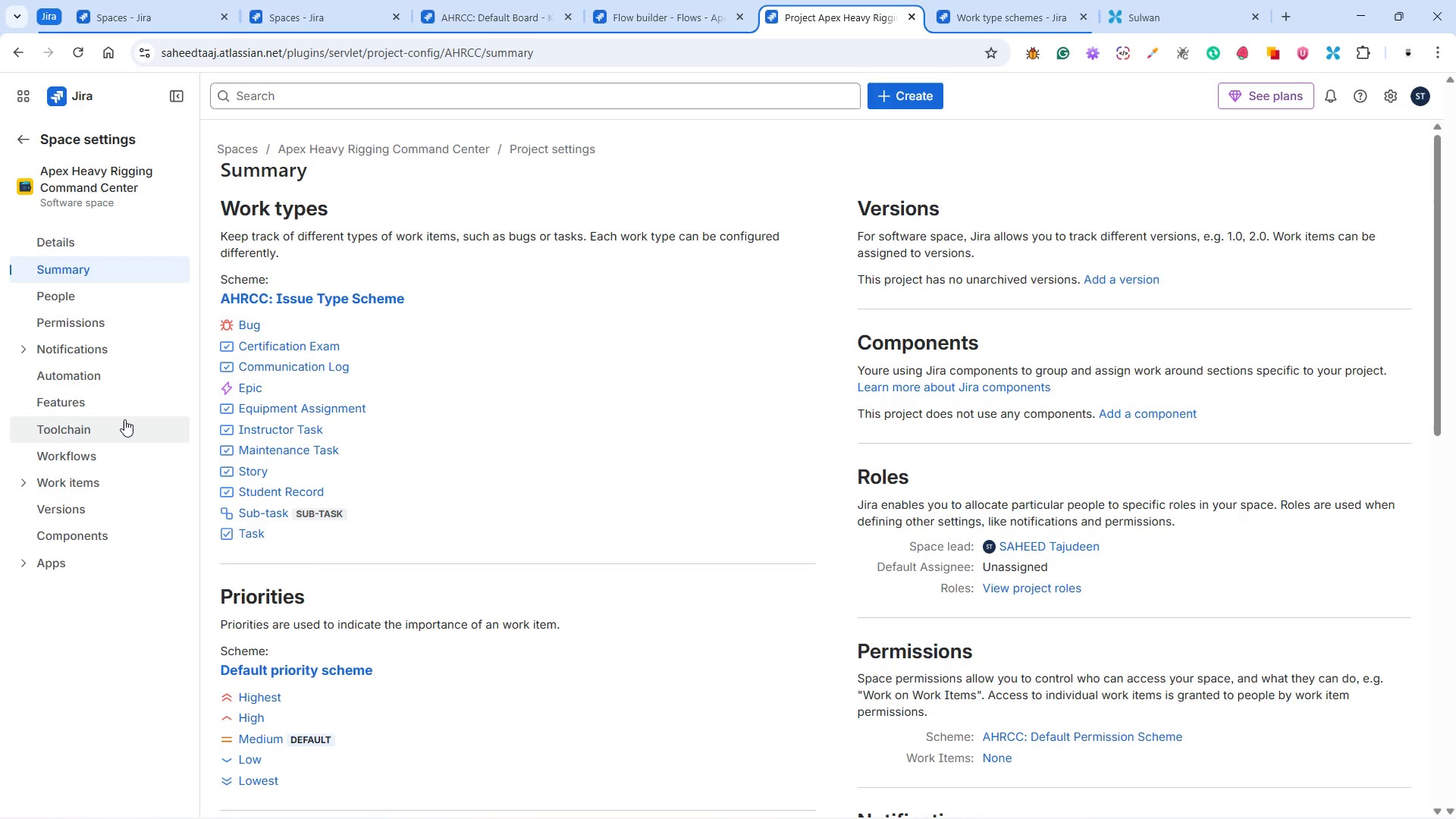 
left_click([105, 456])
 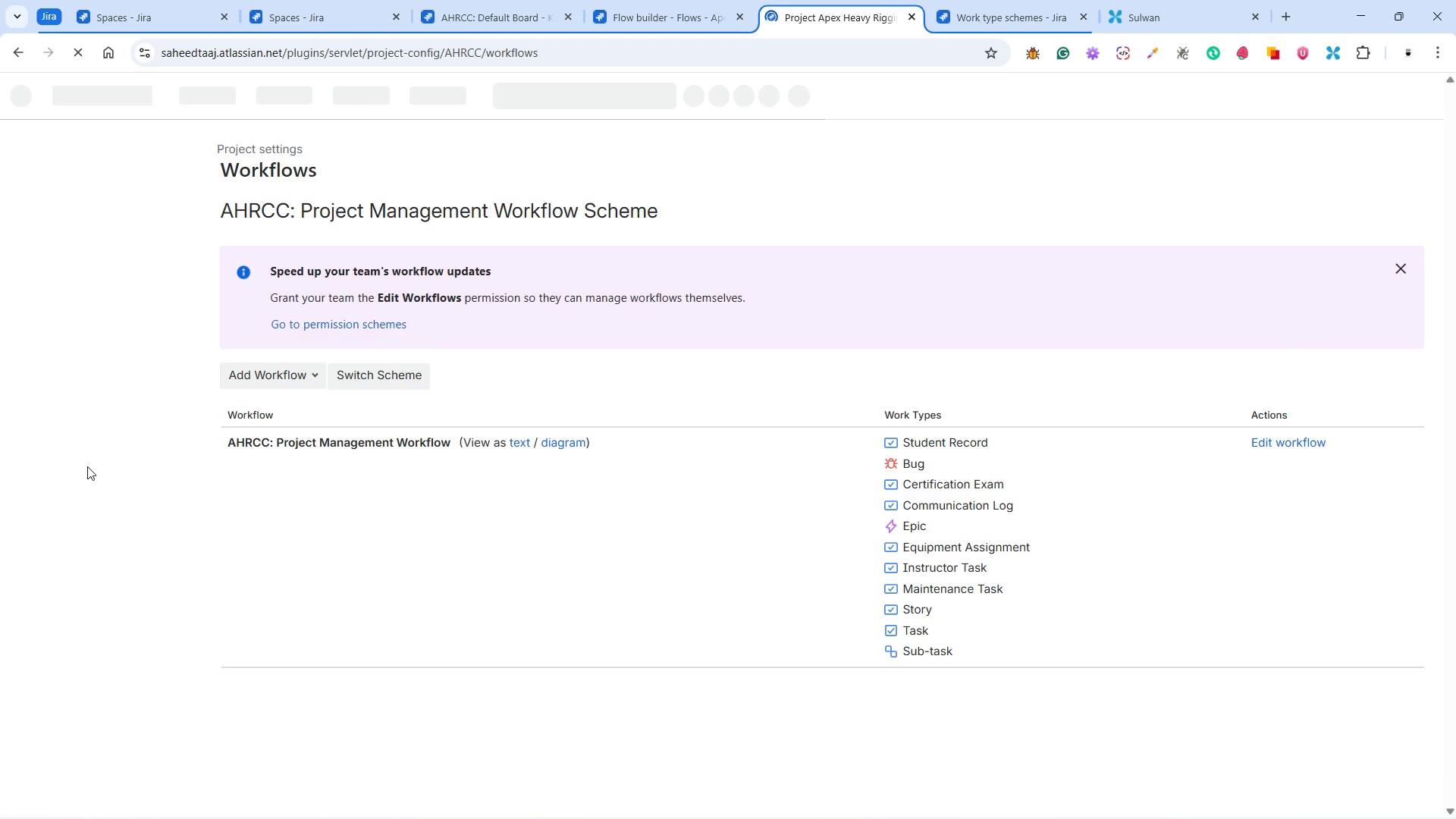 
wait(10.89)
 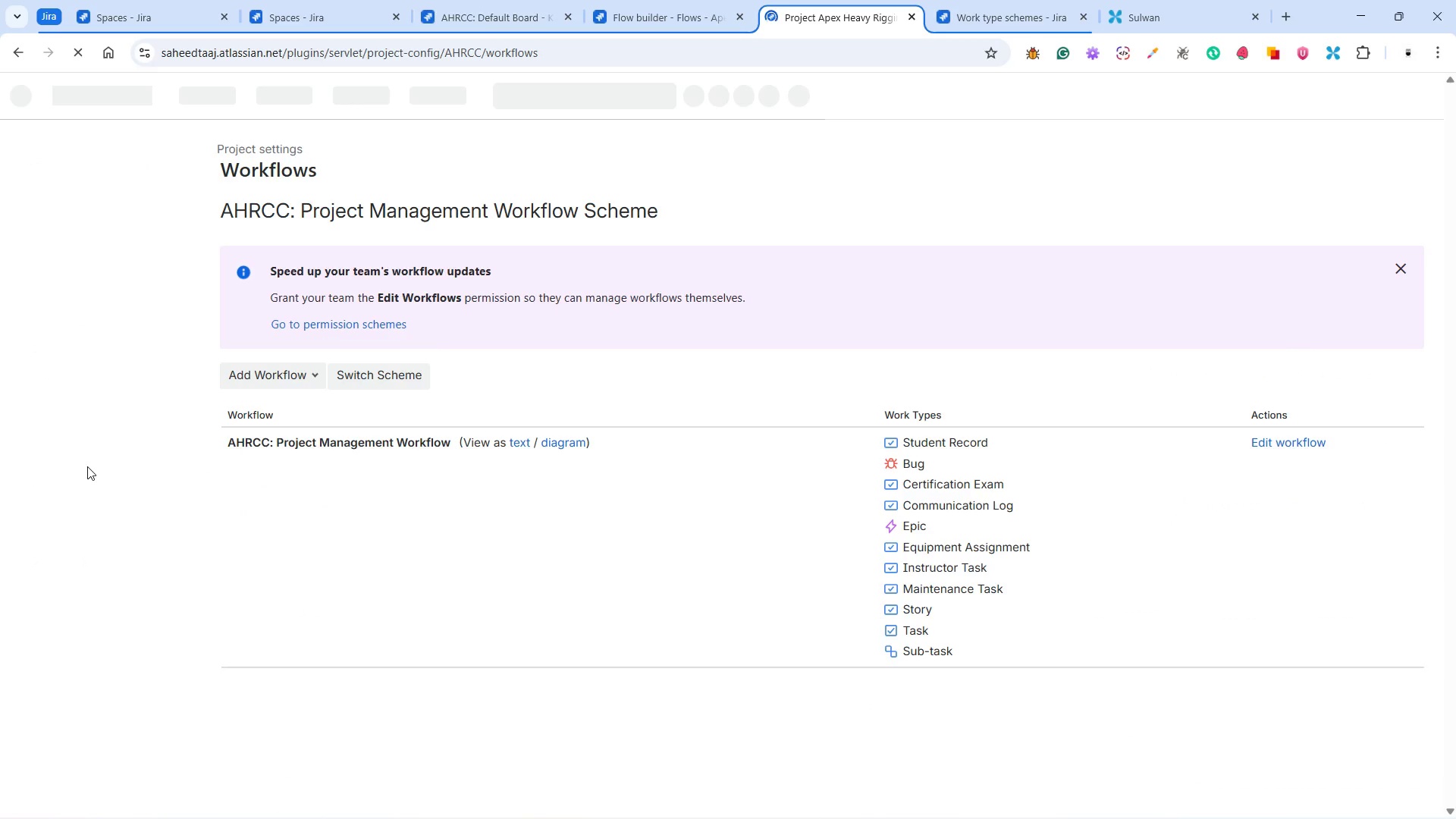 
left_click([24, 484])
 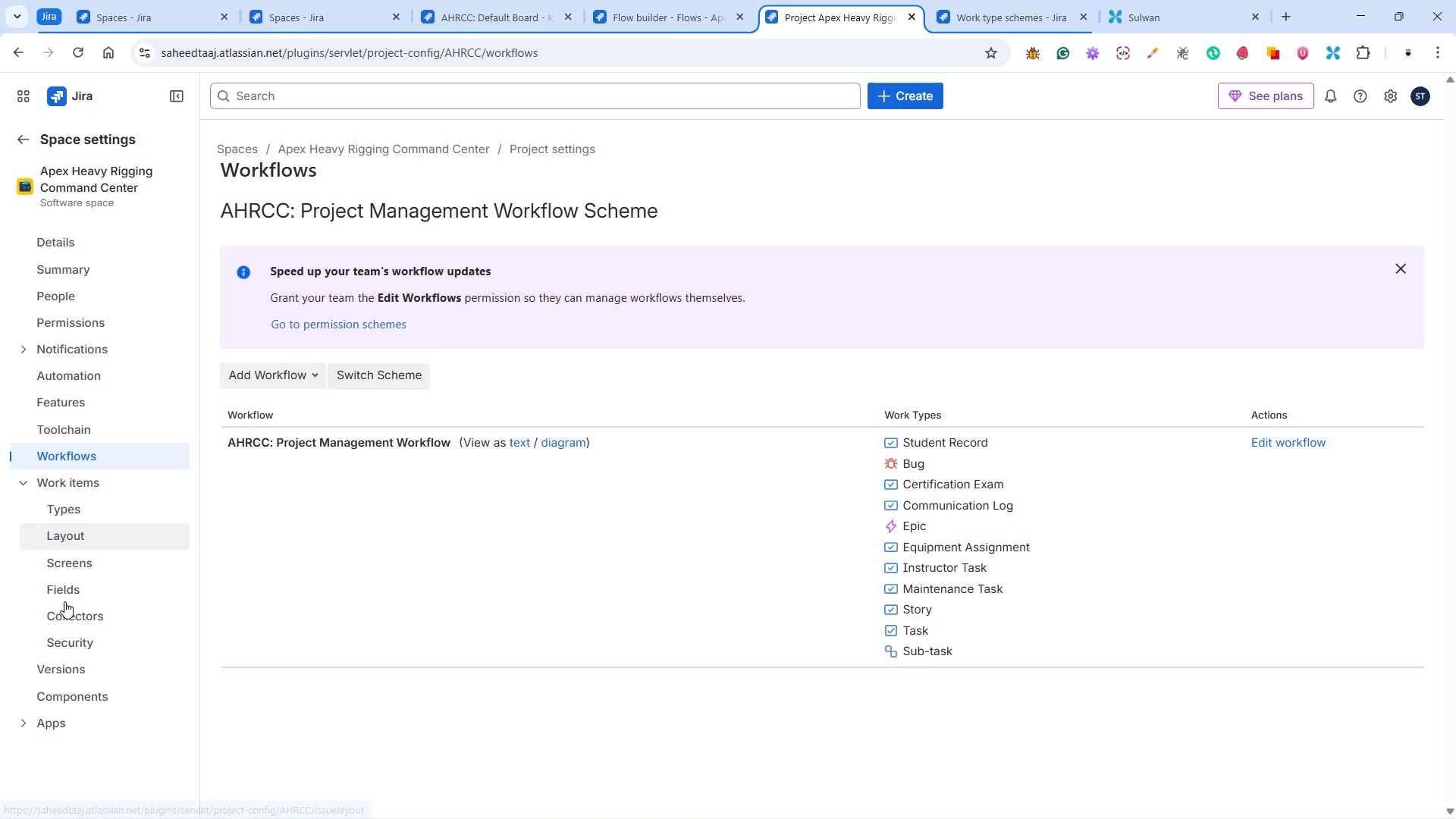 
left_click([64, 594])
 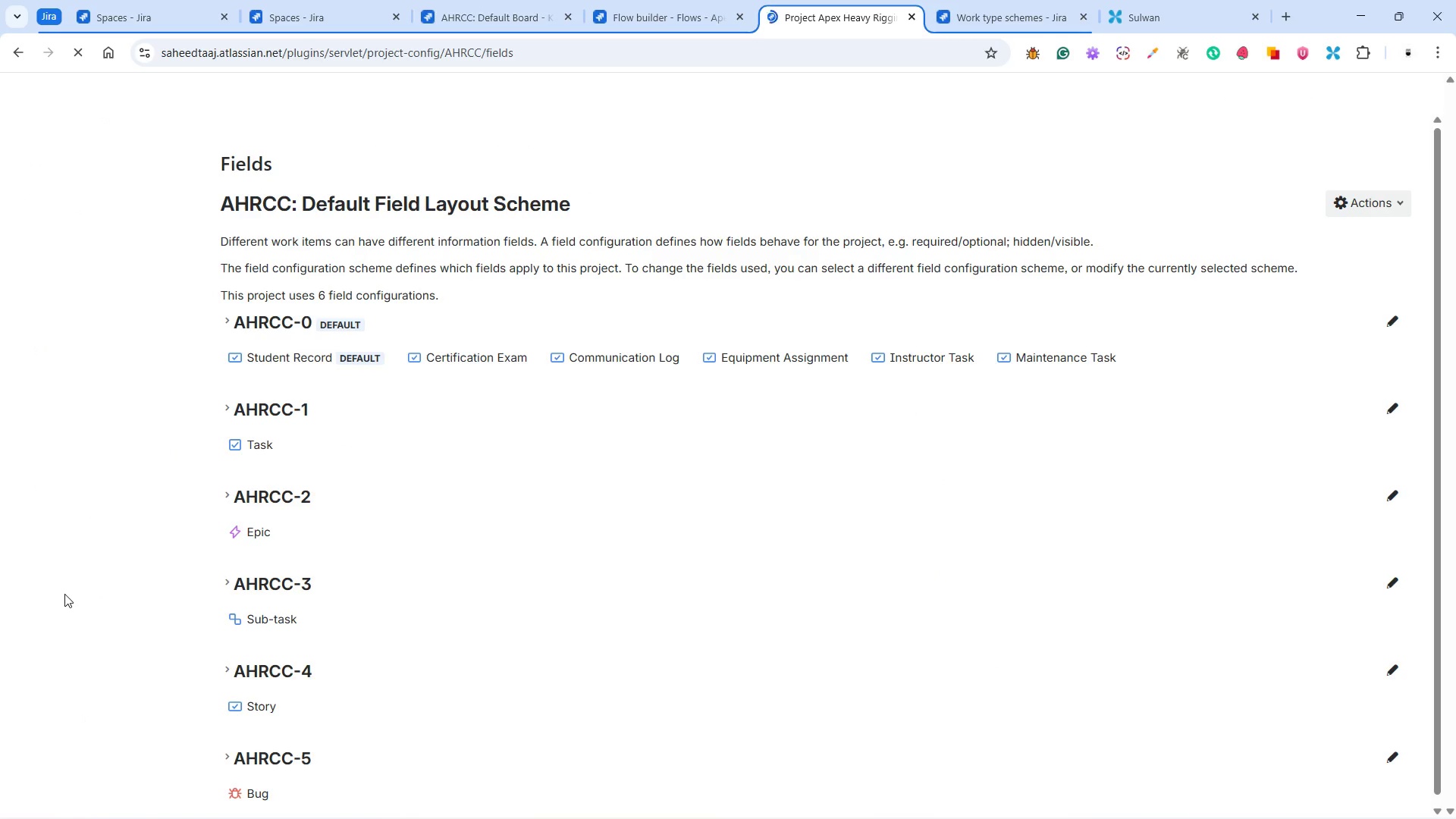 
wait(5.86)
 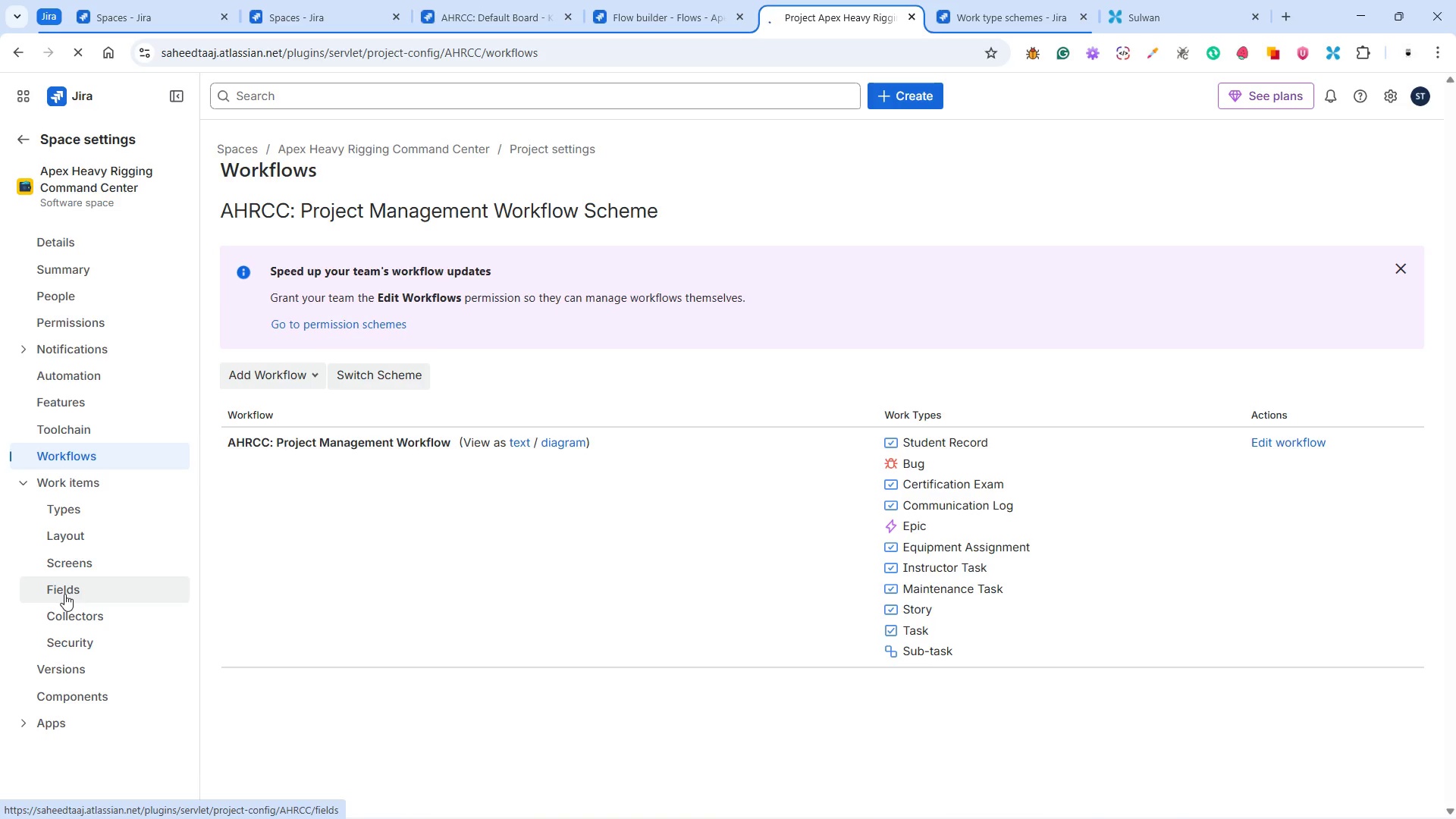 
scroll: coordinate [601, 582], scroll_direction: down, amount: 9.0
 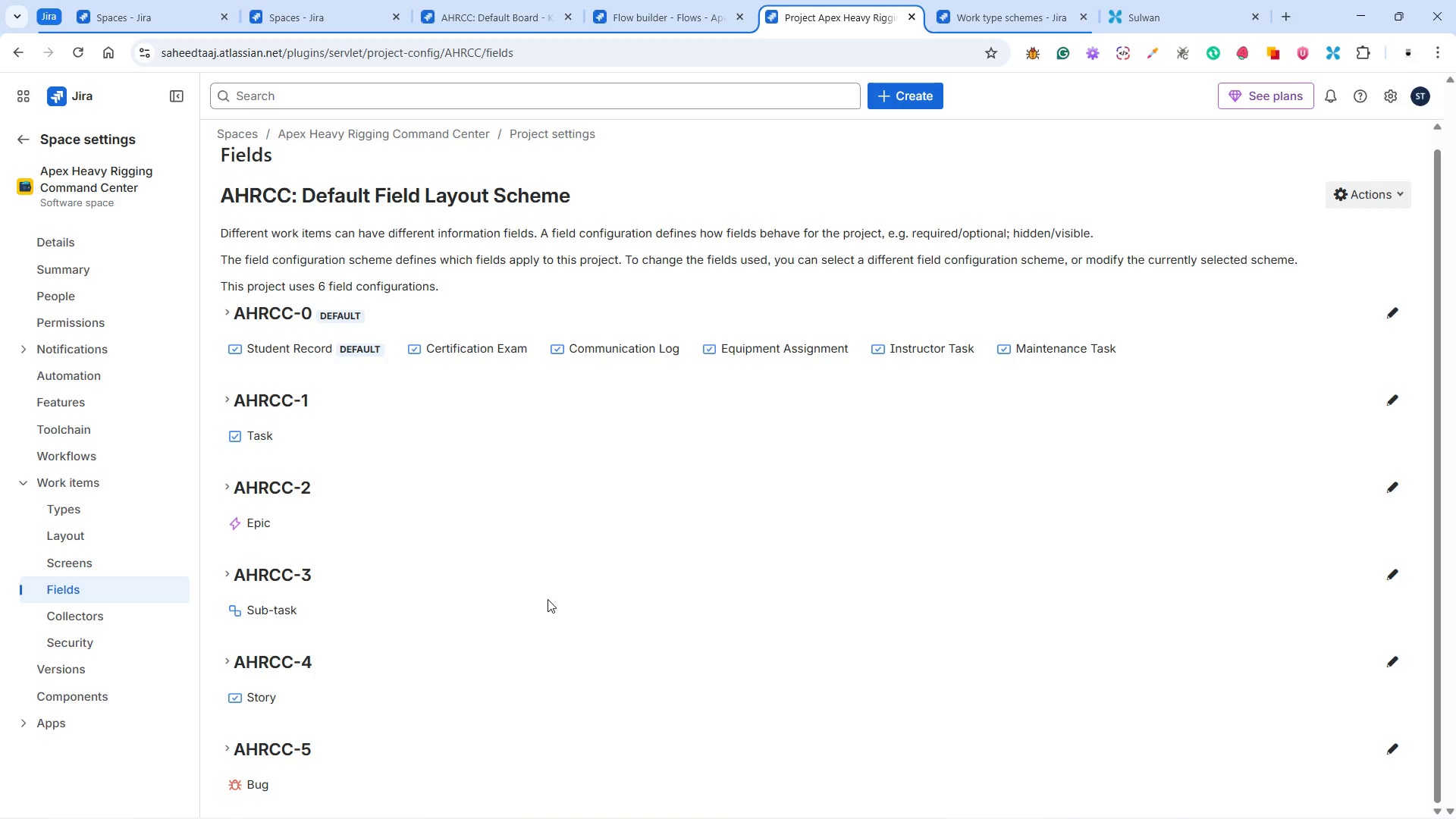 
wait(35.13)
 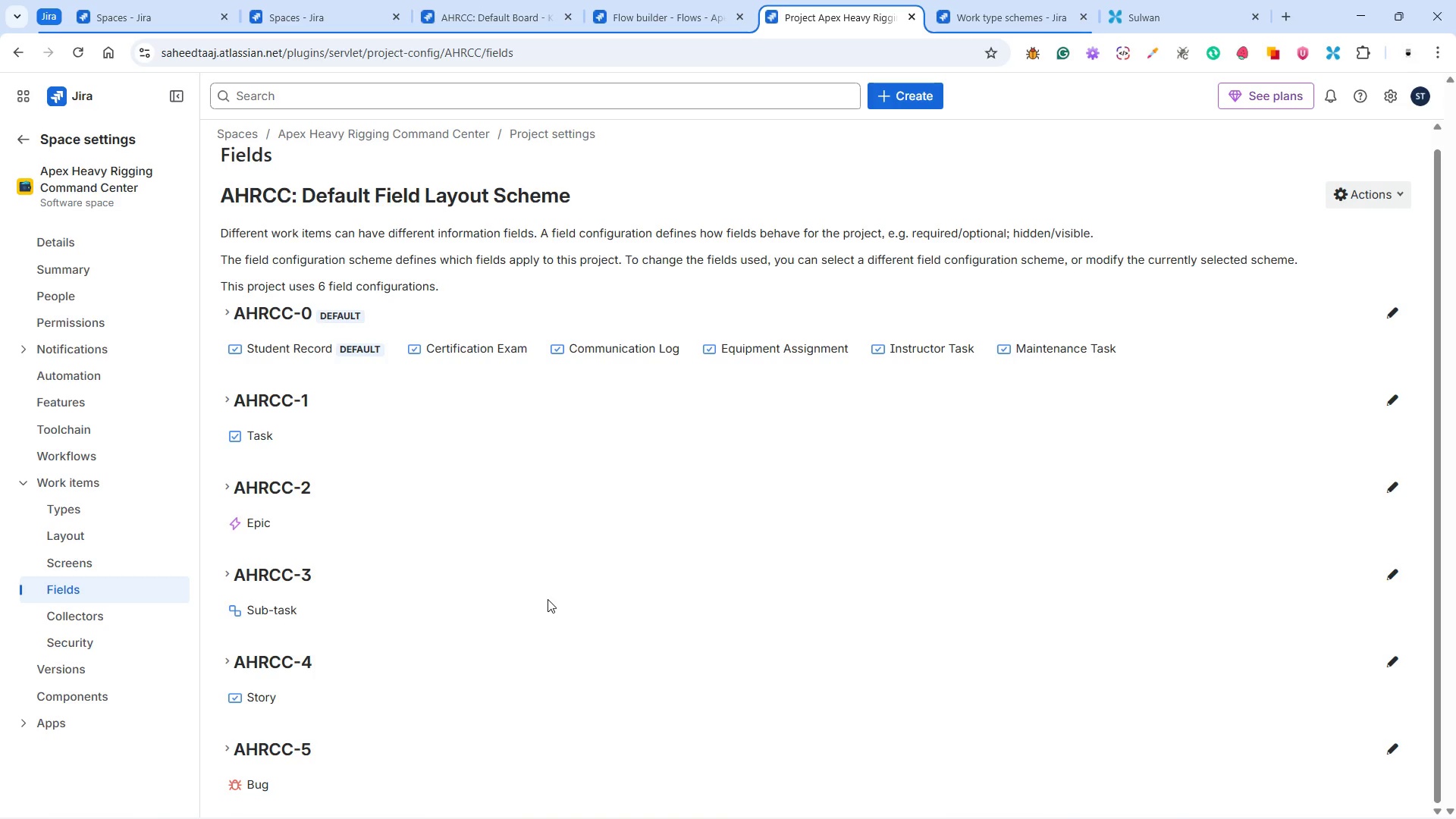 
scroll: coordinate [648, 544], scroll_direction: down, amount: 14.0
 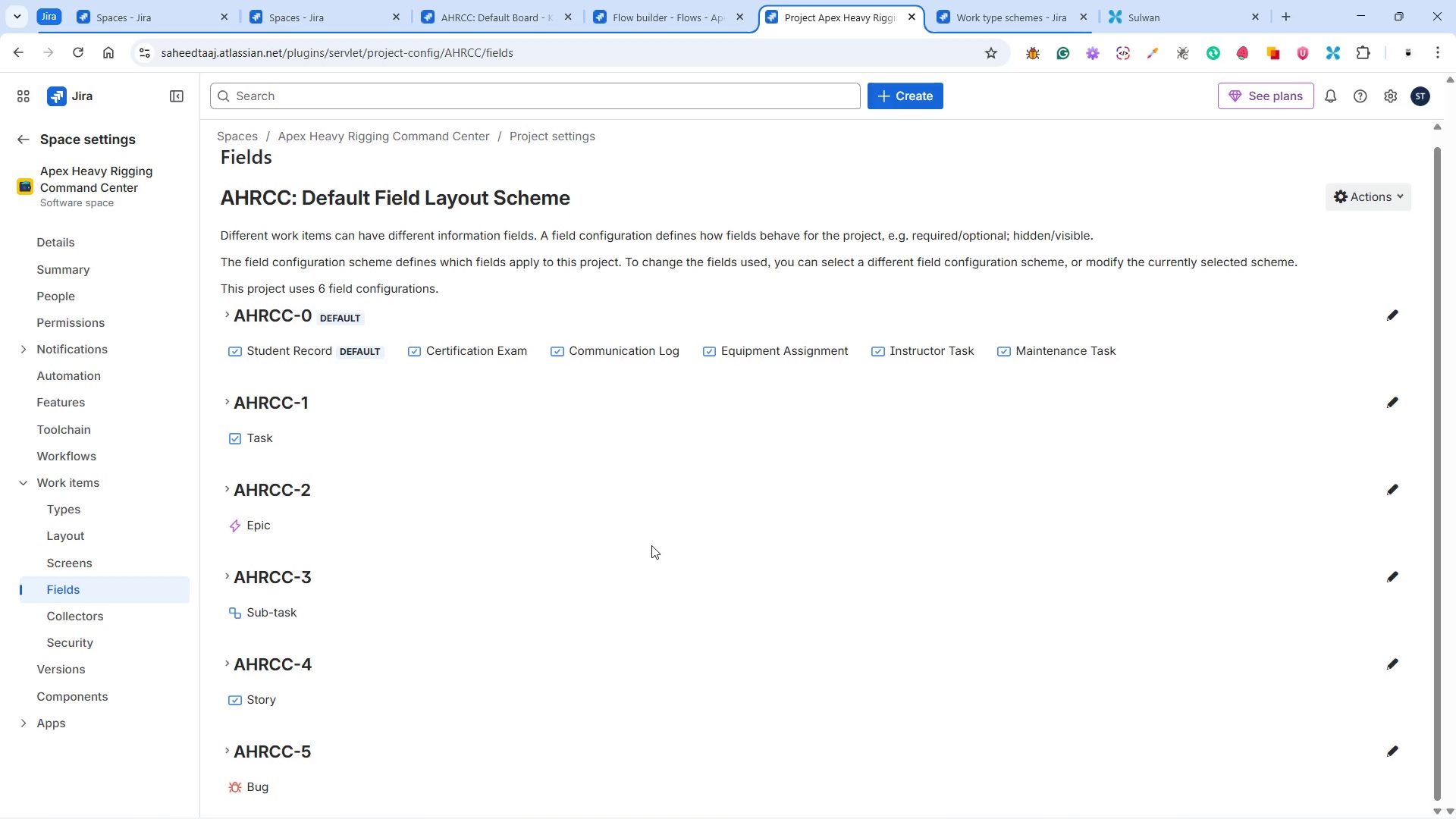 
scroll: coordinate [652, 545], scroll_direction: up, amount: 3.0
 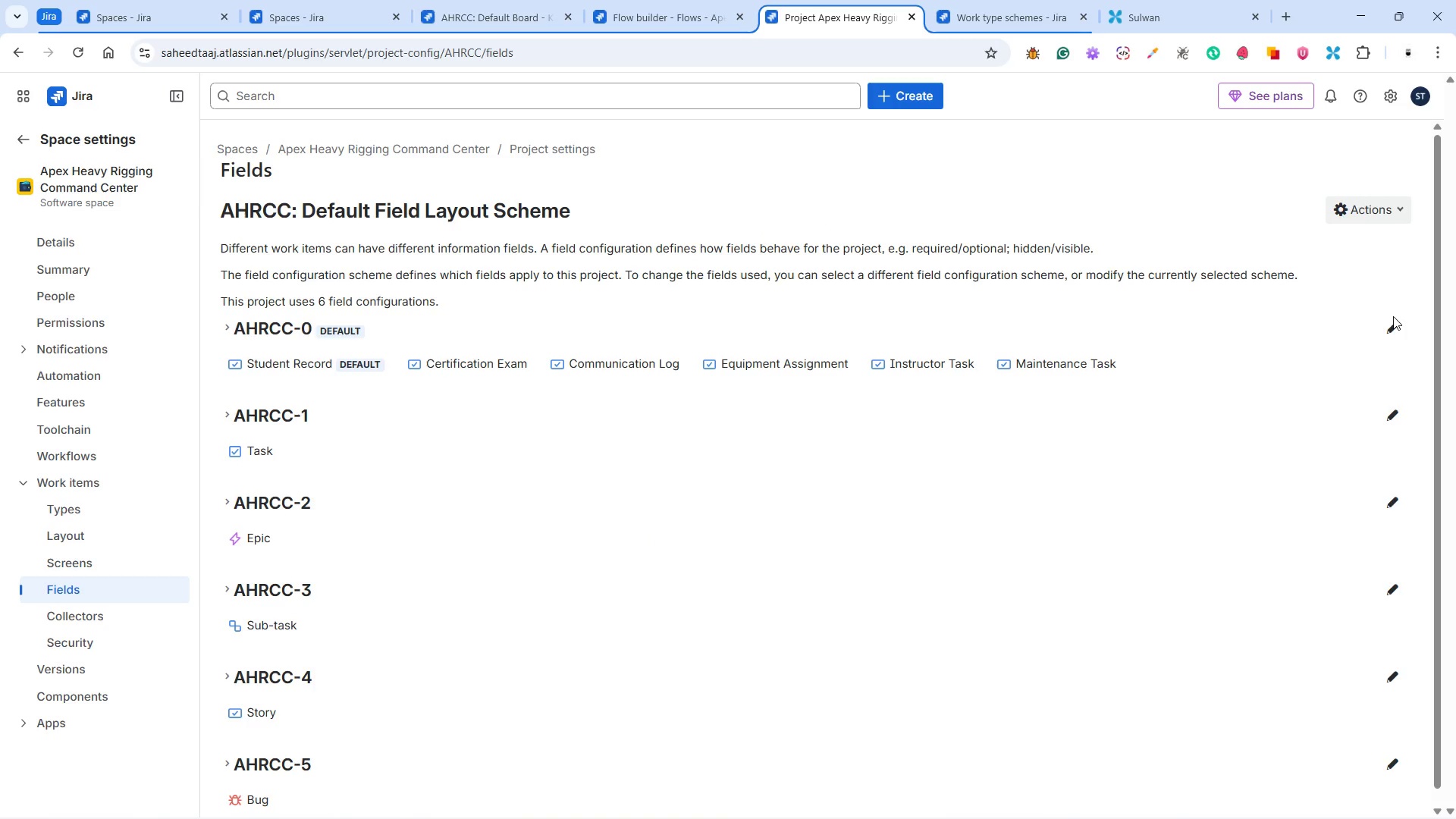 
double_click([1390, 324])
 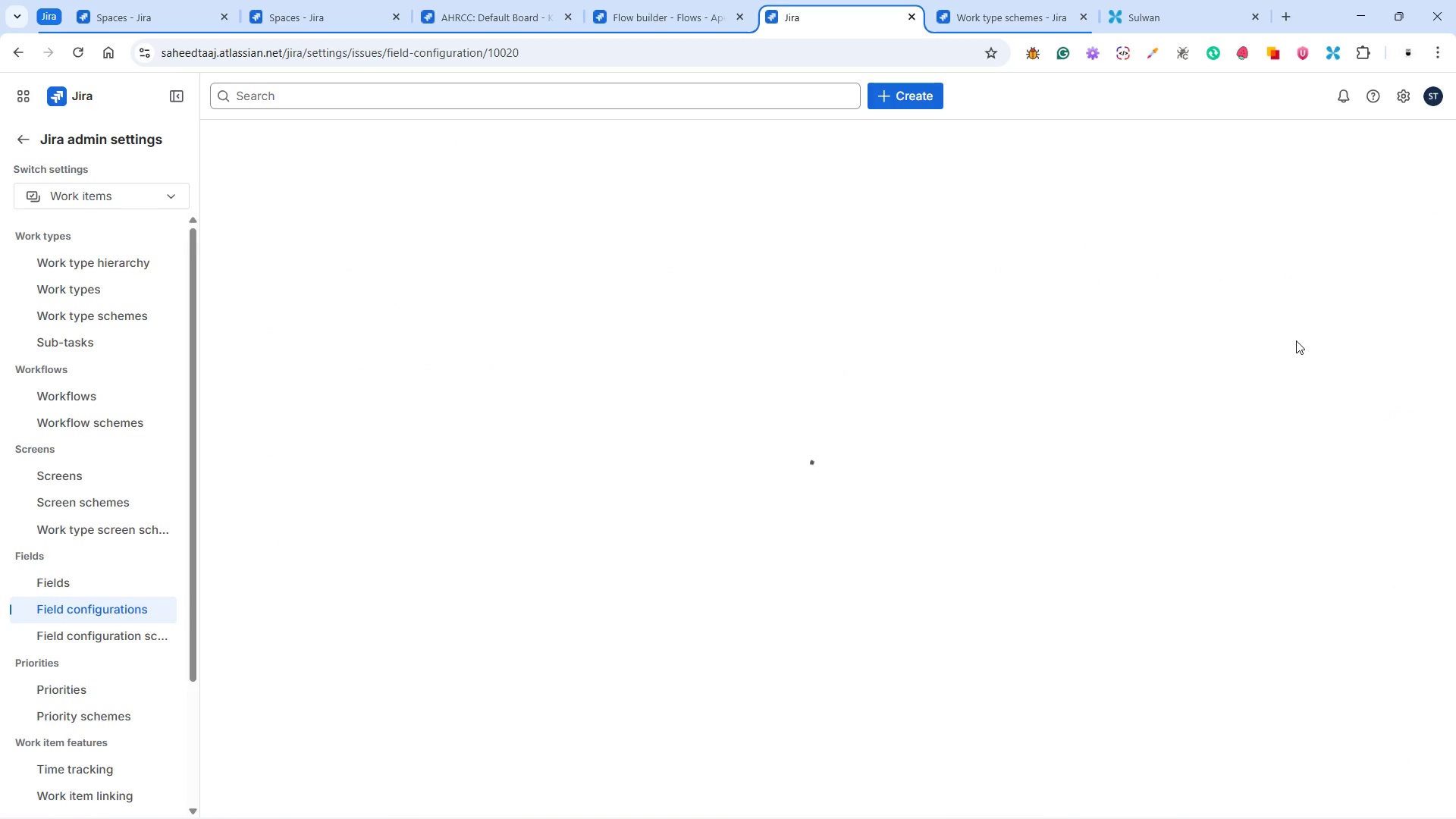 
wait(6.29)
 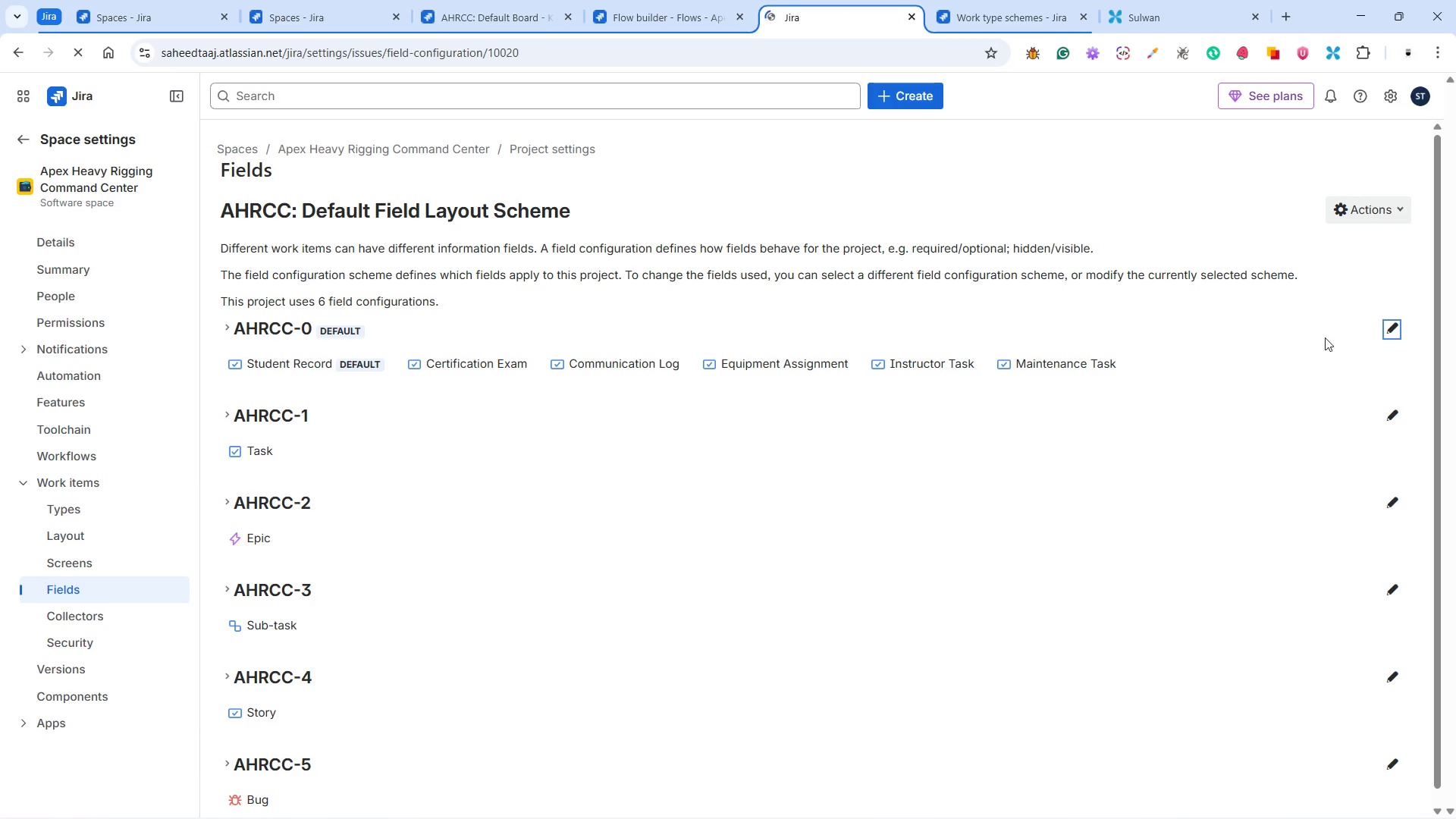 
mouse_move([1148, 391])
 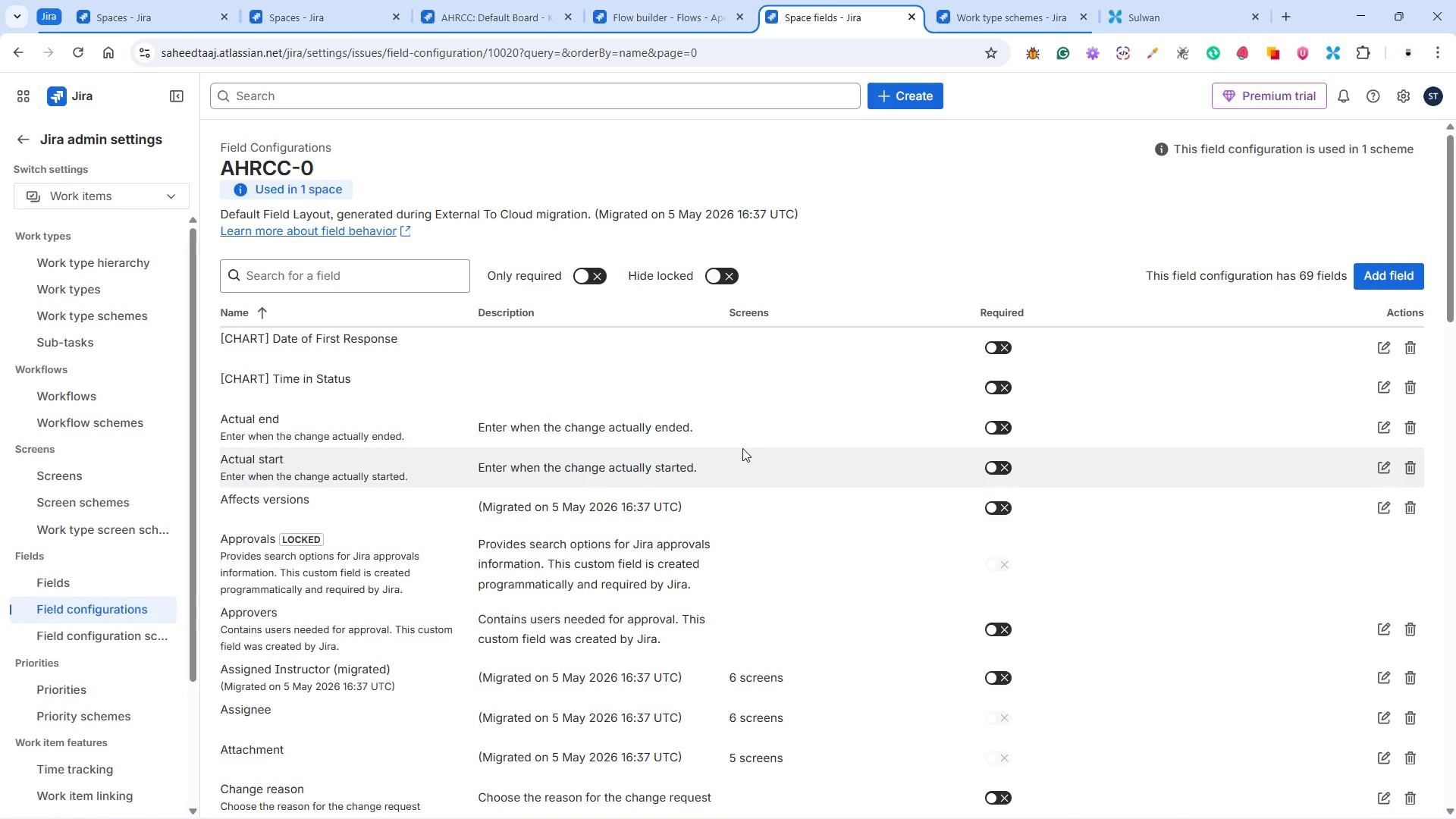 
scroll: coordinate [736, 439], scroll_direction: down, amount: 29.0
 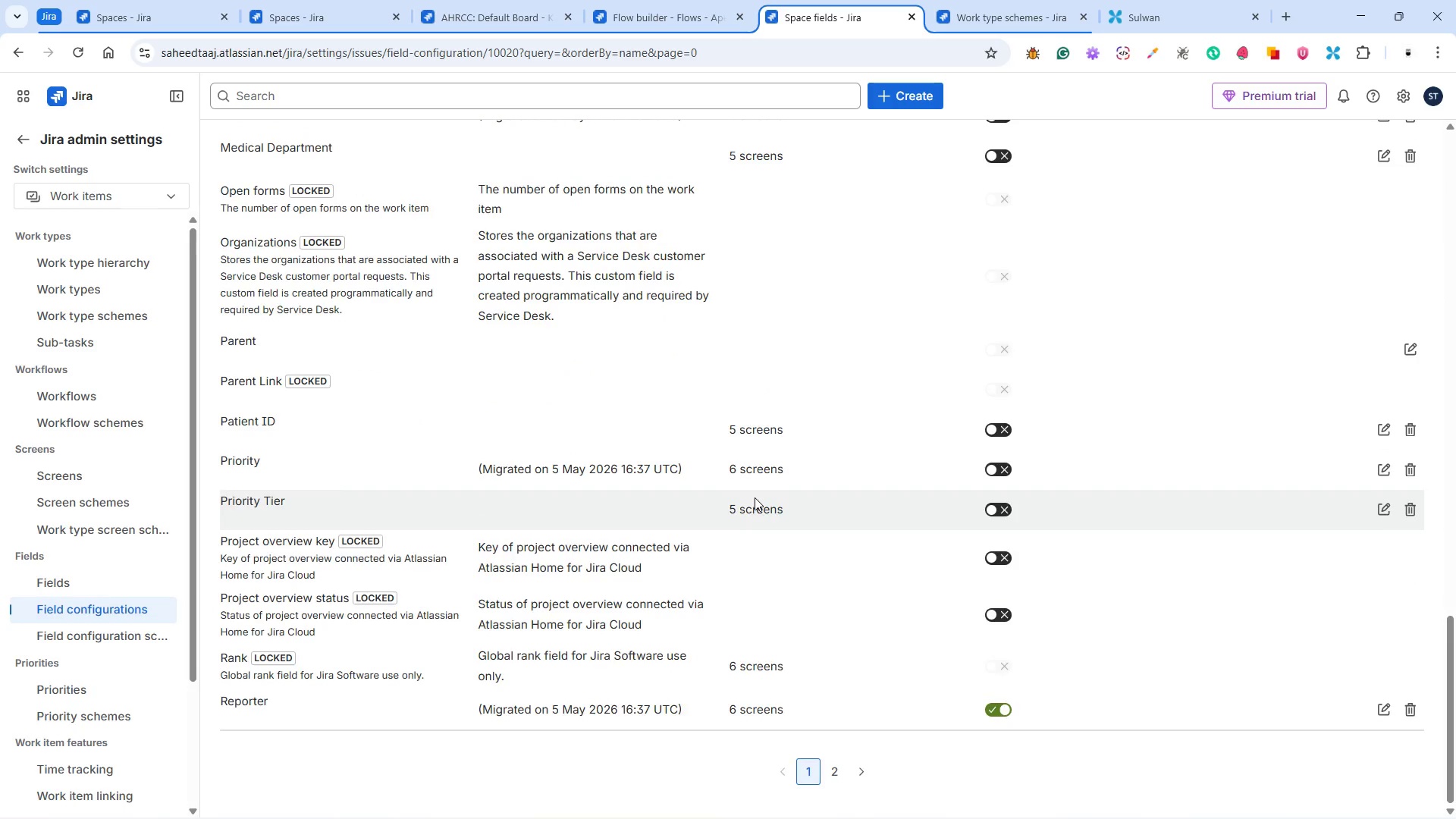 
scroll: coordinate [755, 497], scroll_direction: up, amount: 33.0
 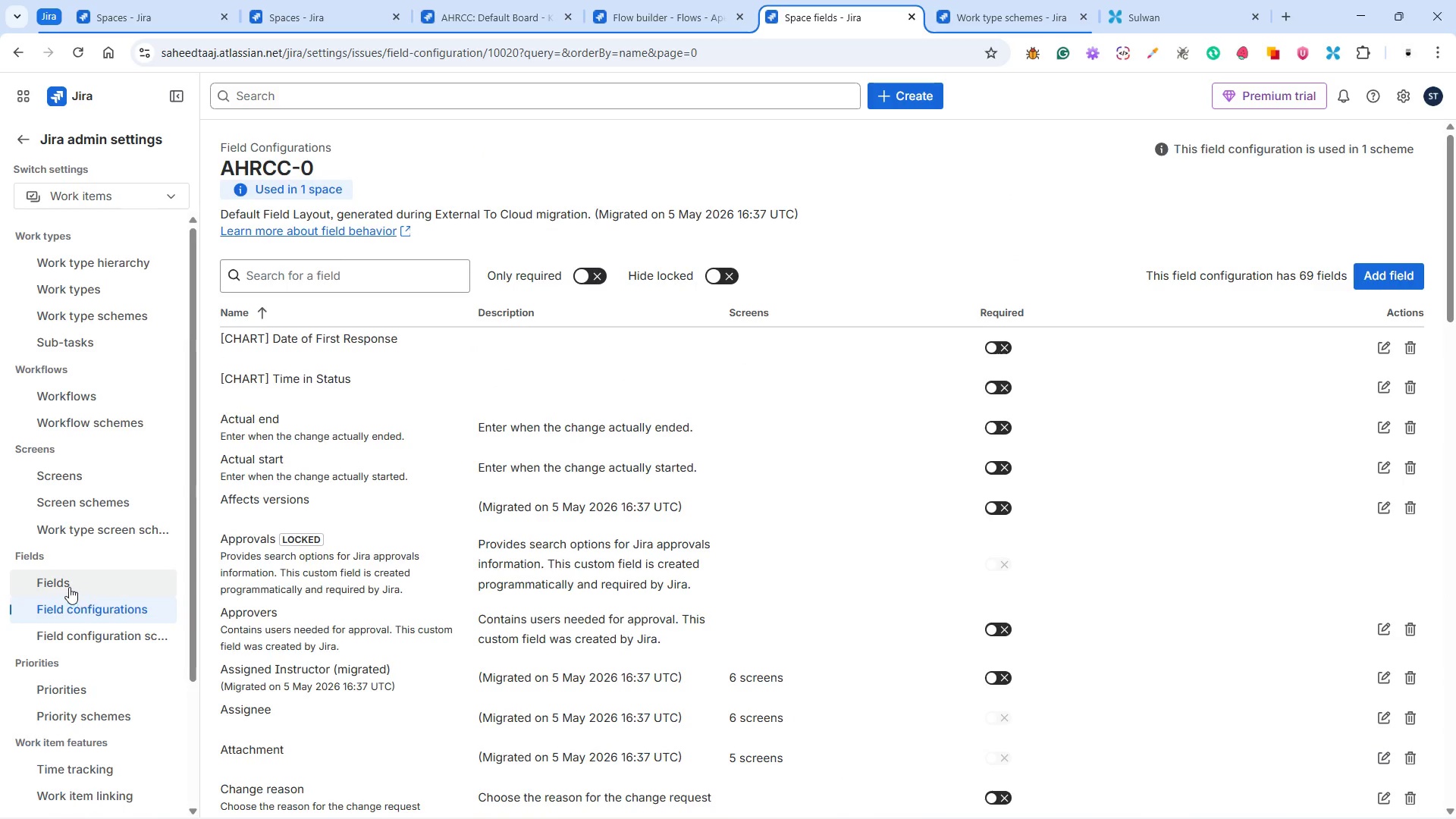 
left_click([68, 586])
 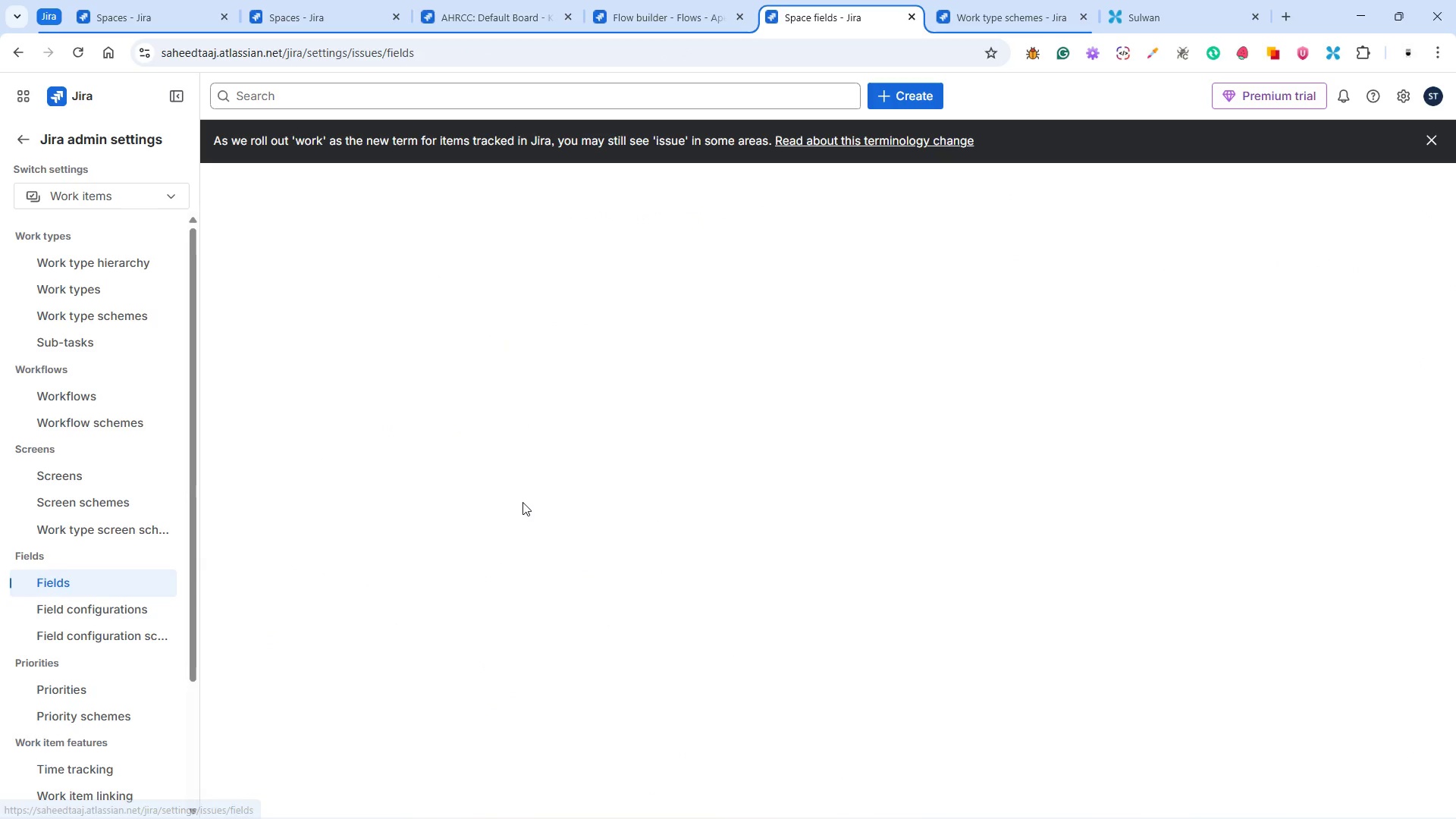 
mouse_move([550, 471])
 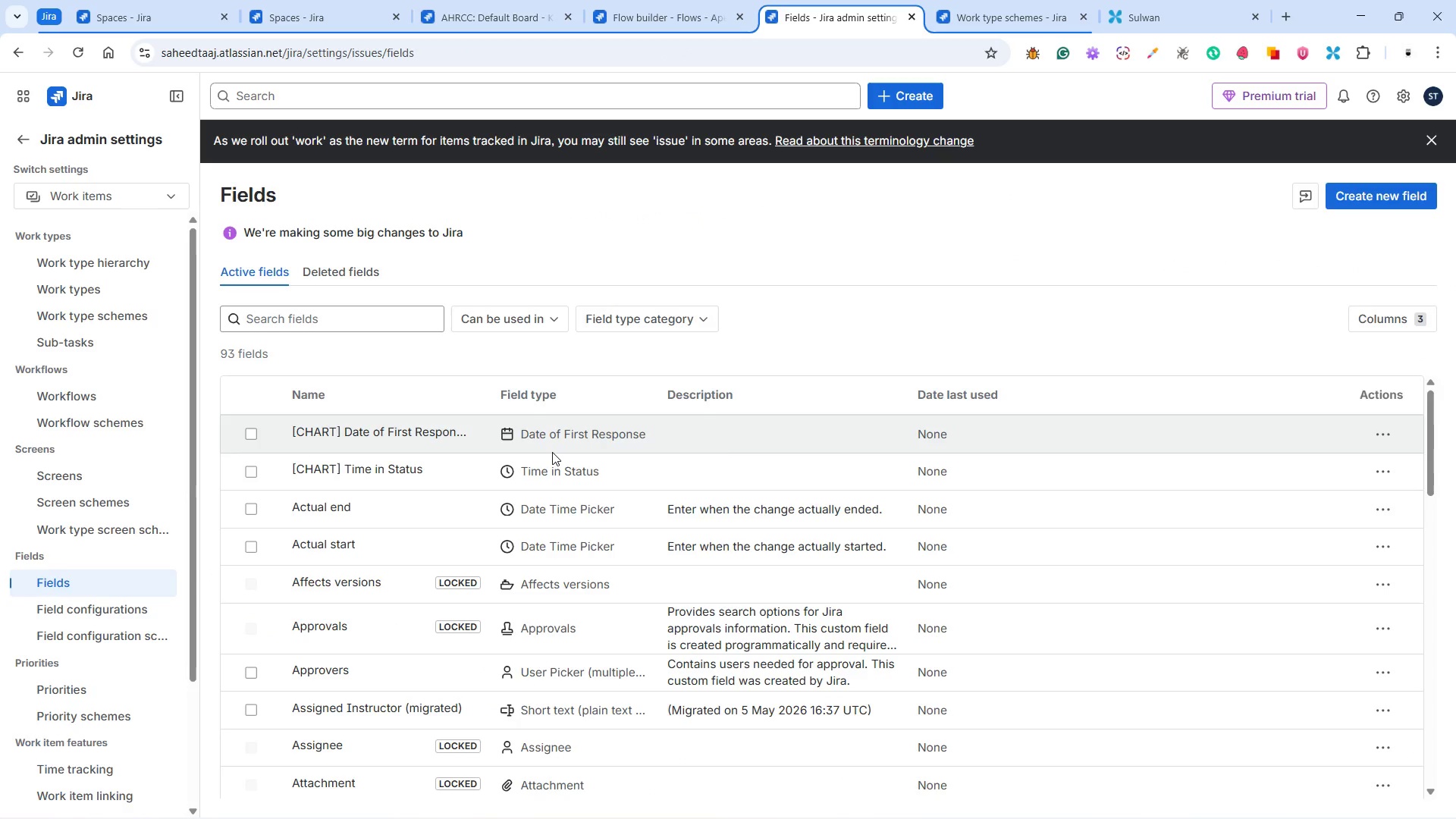 
scroll: coordinate [408, 570], scroll_direction: down, amount: 30.0
 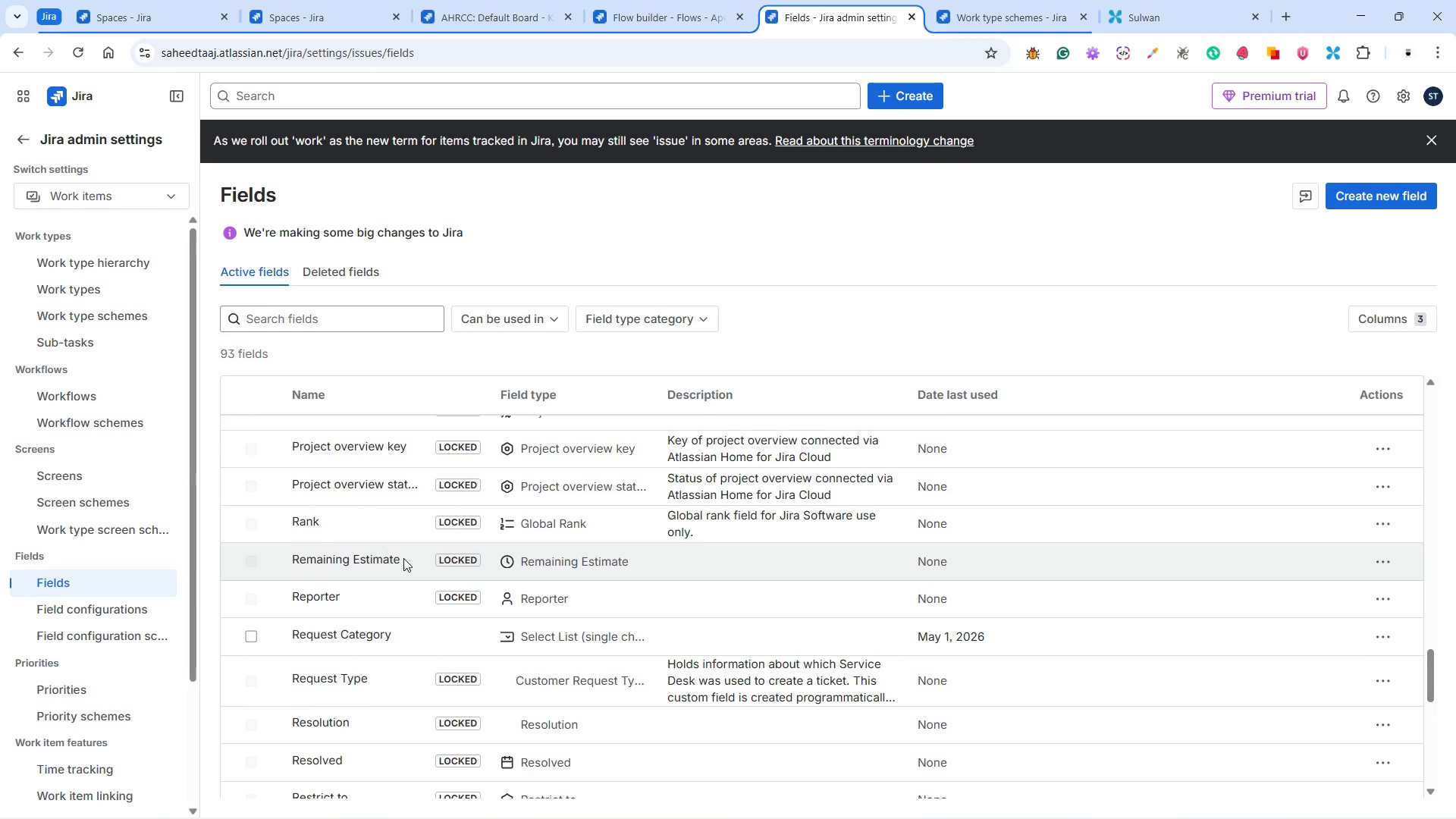 
scroll: coordinate [403, 557], scroll_direction: down, amount: 5.0
 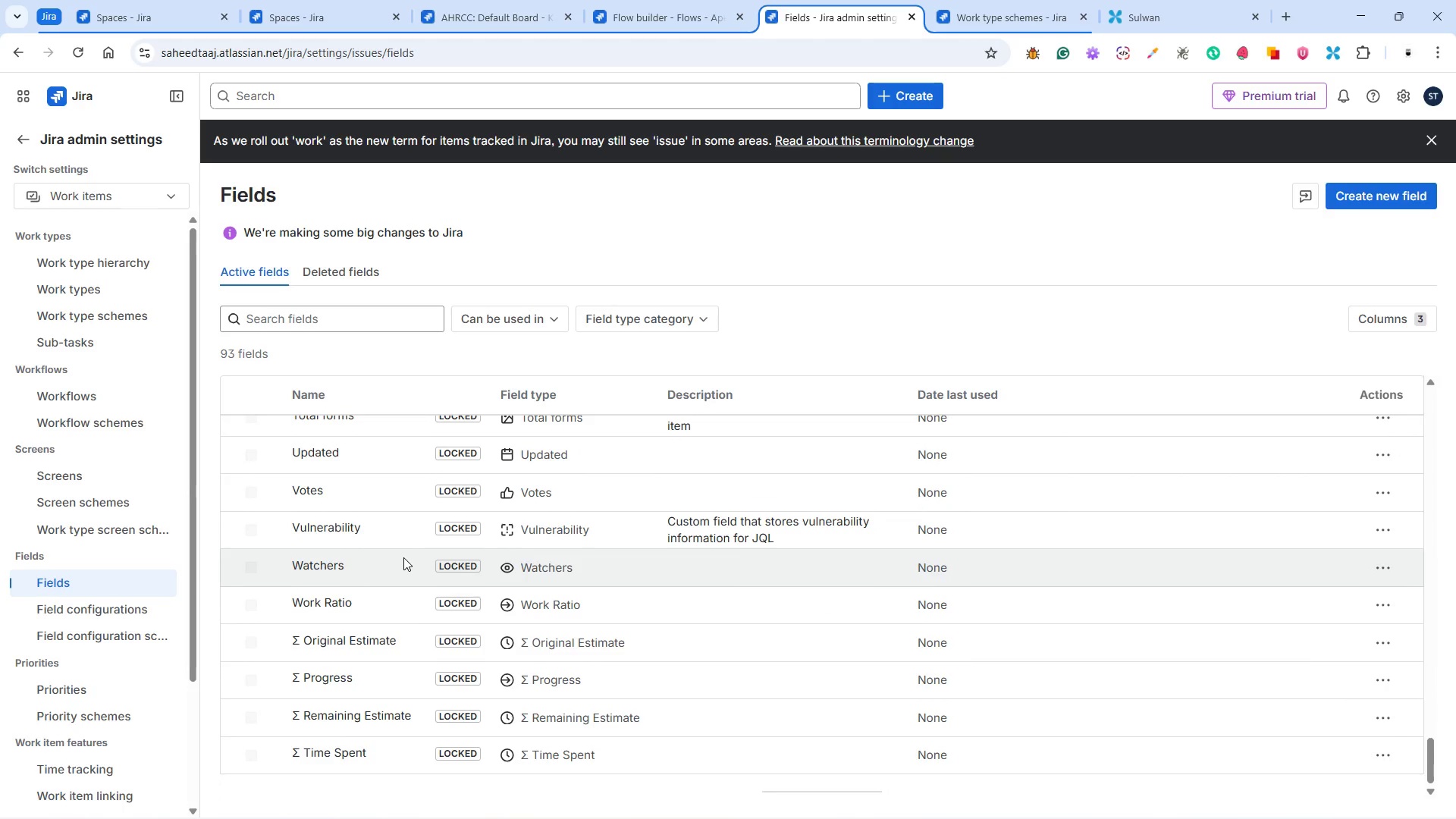 
scroll: coordinate [403, 557], scroll_direction: up, amount: 47.0
 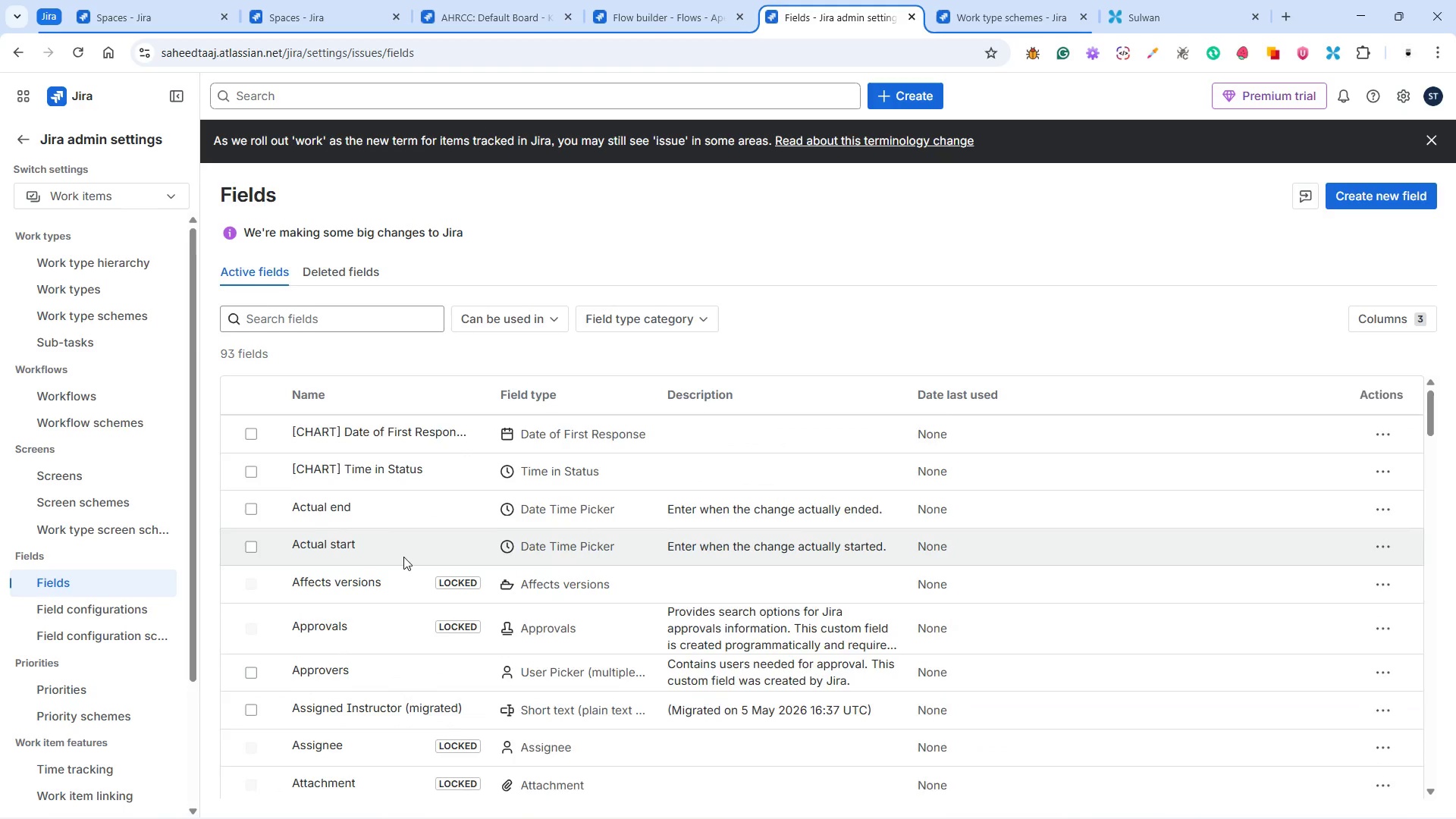 
scroll: coordinate [403, 557], scroll_direction: down, amount: 3.0
 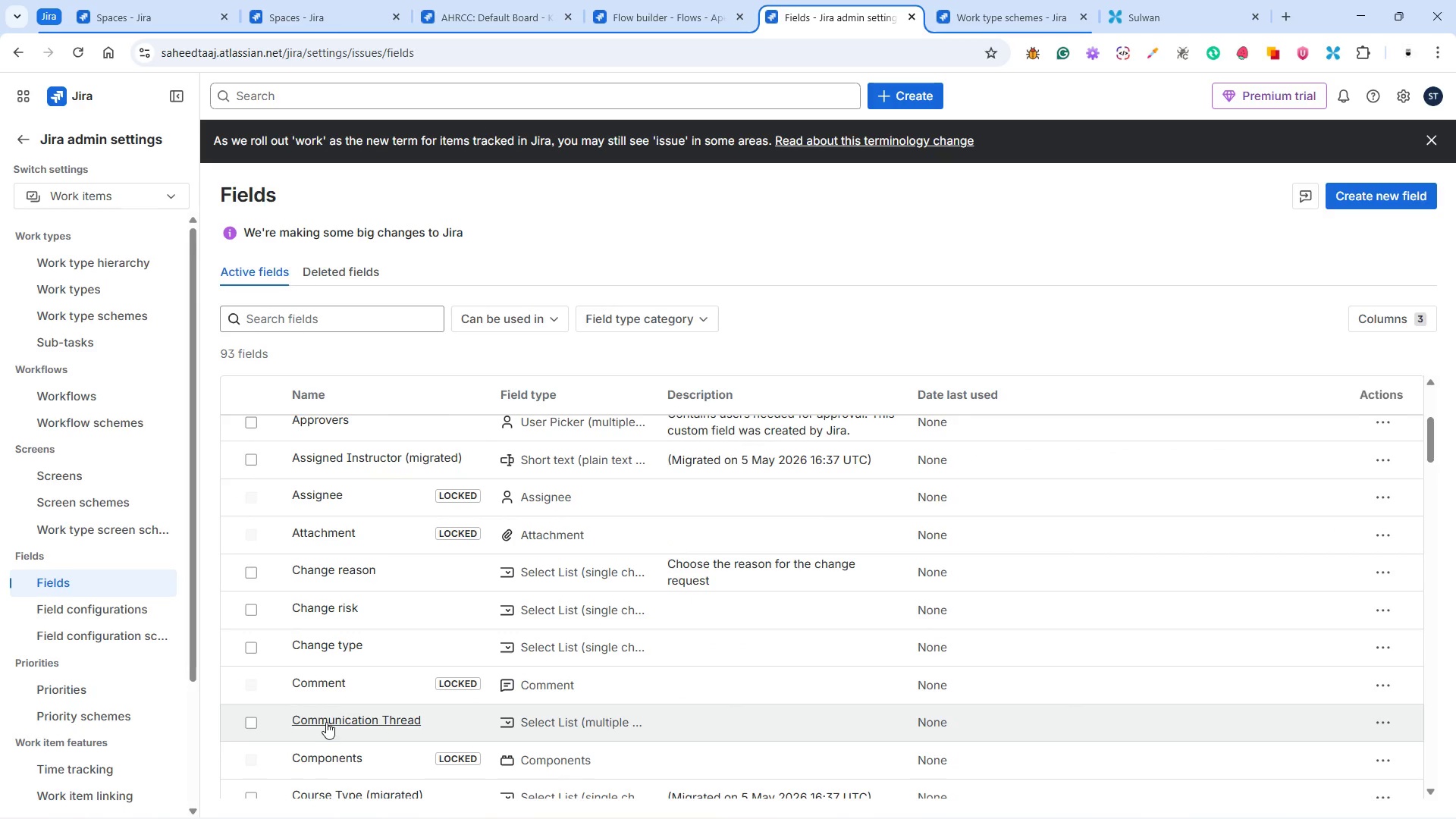 
wait(8.38)
 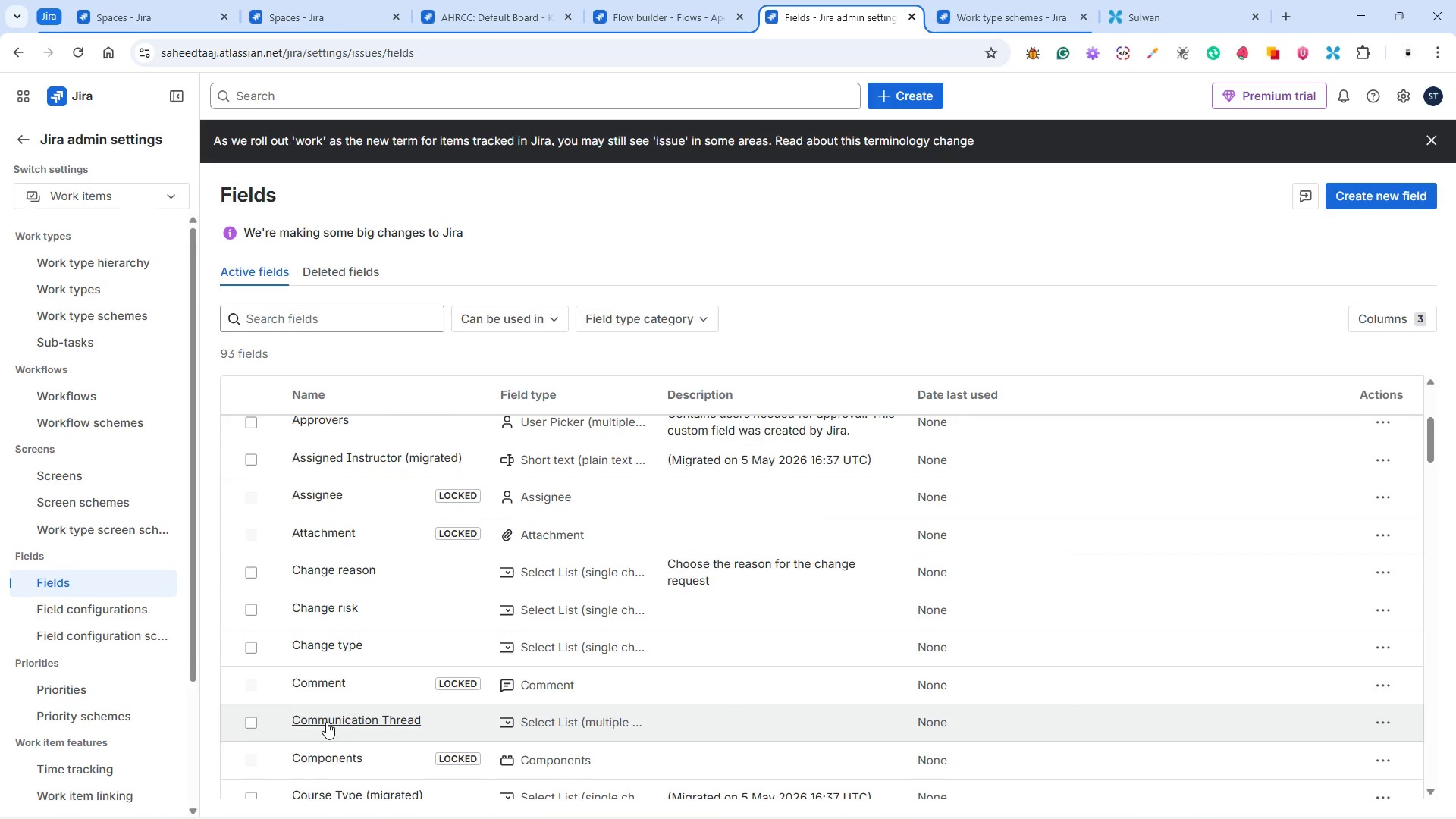 
left_click([326, 717])
 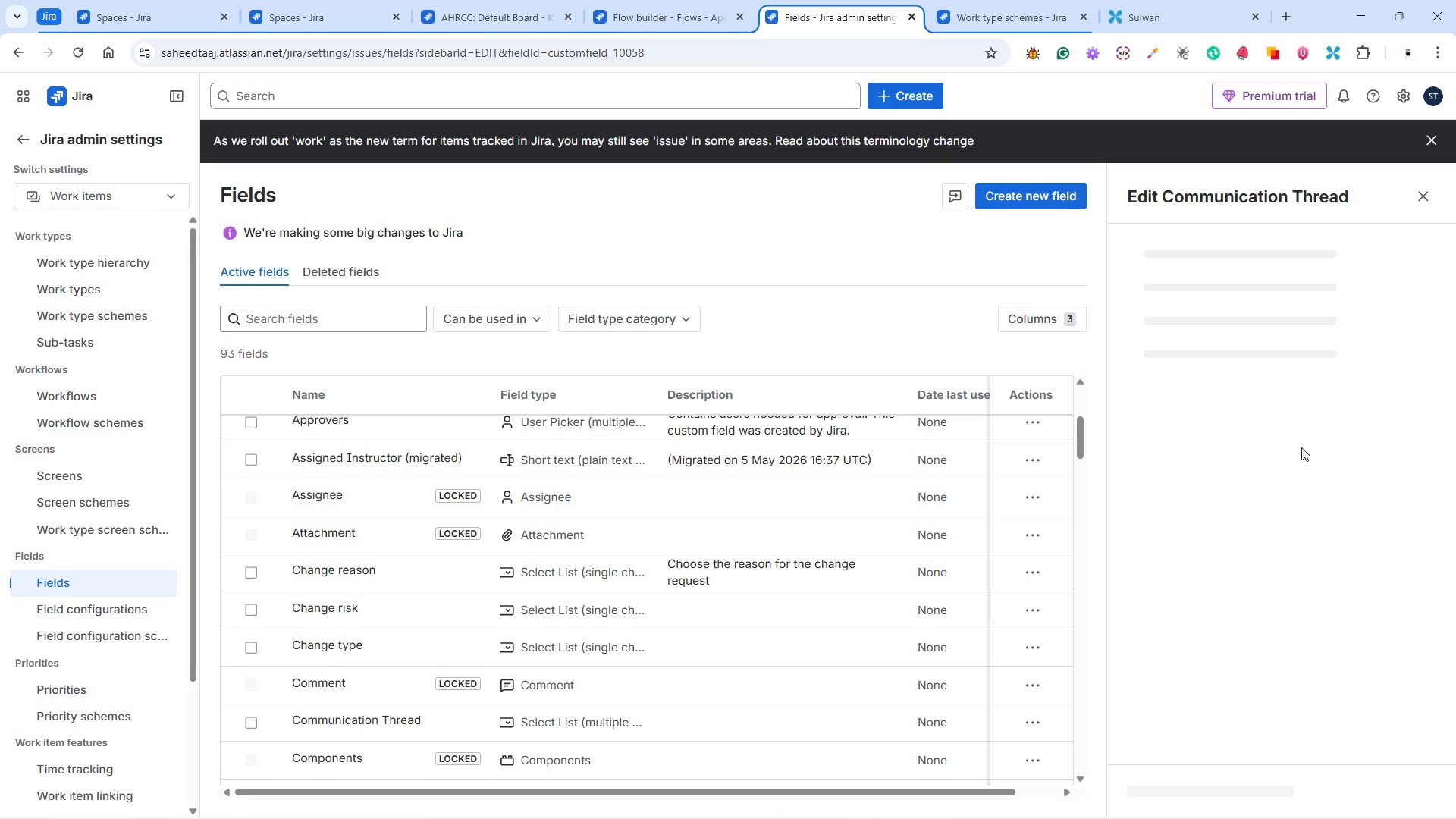 
wait(9.33)
 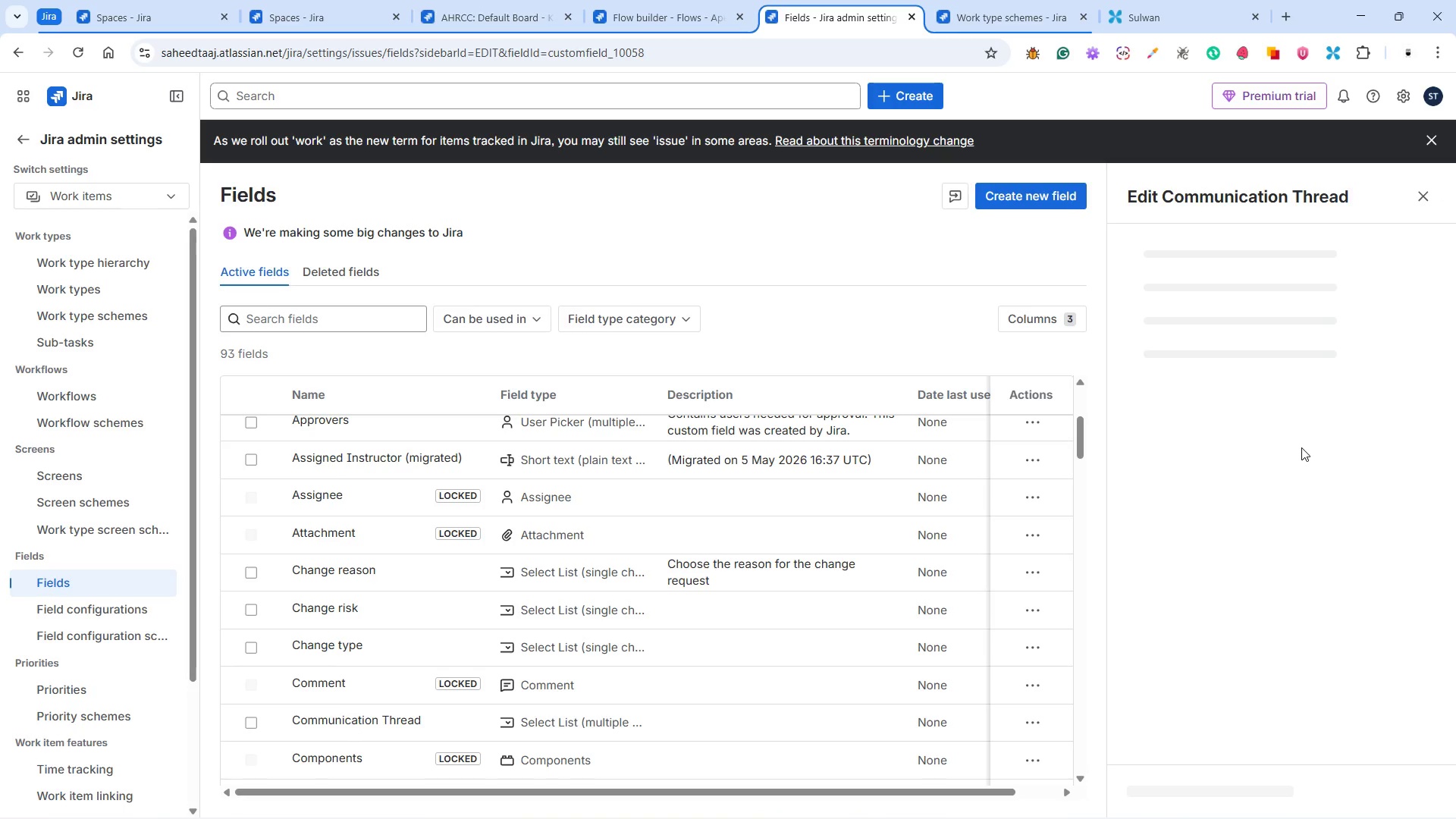 
scroll: coordinate [1294, 469], scroll_direction: down, amount: 5.0
 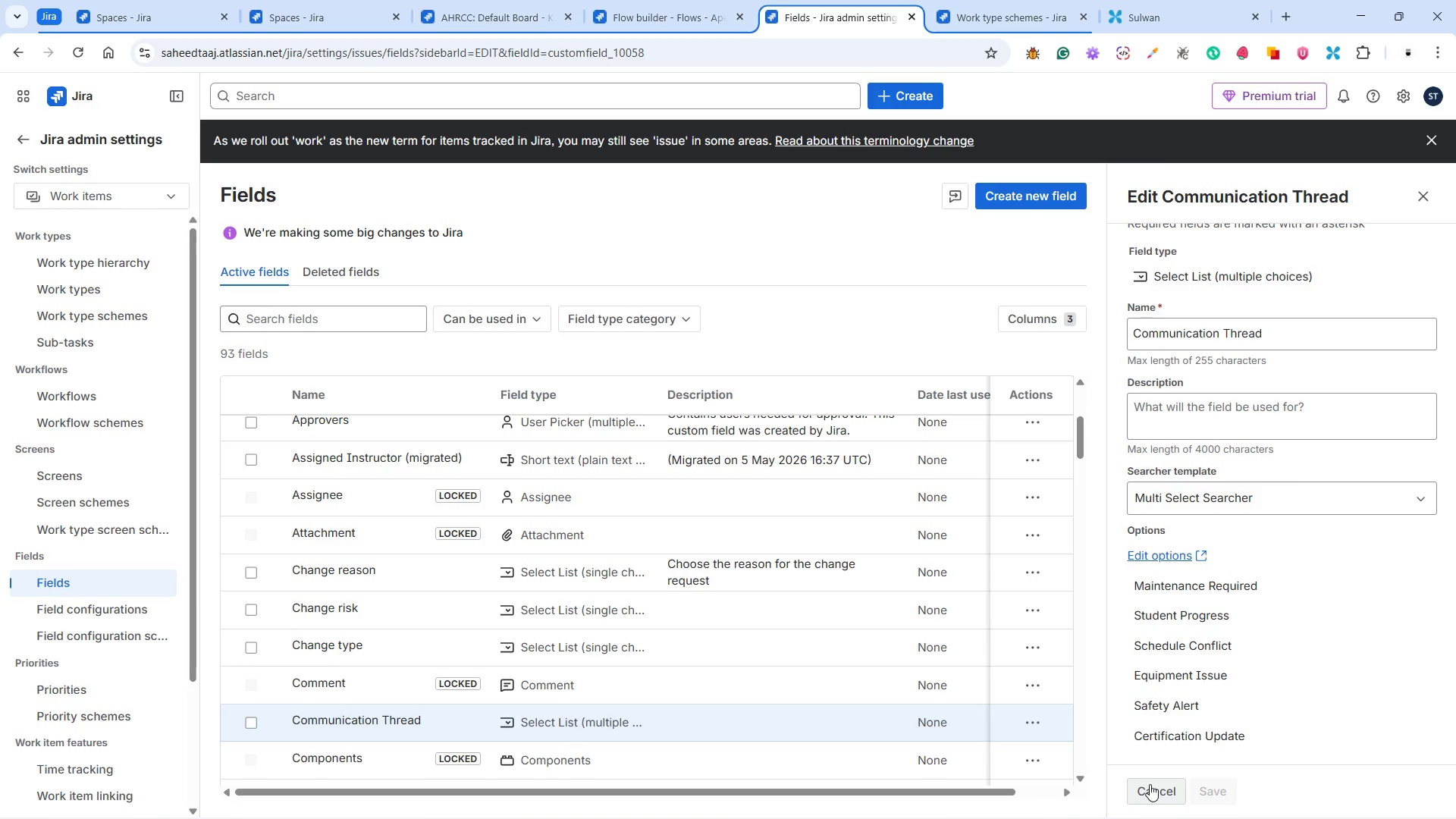 
wait(9.59)
 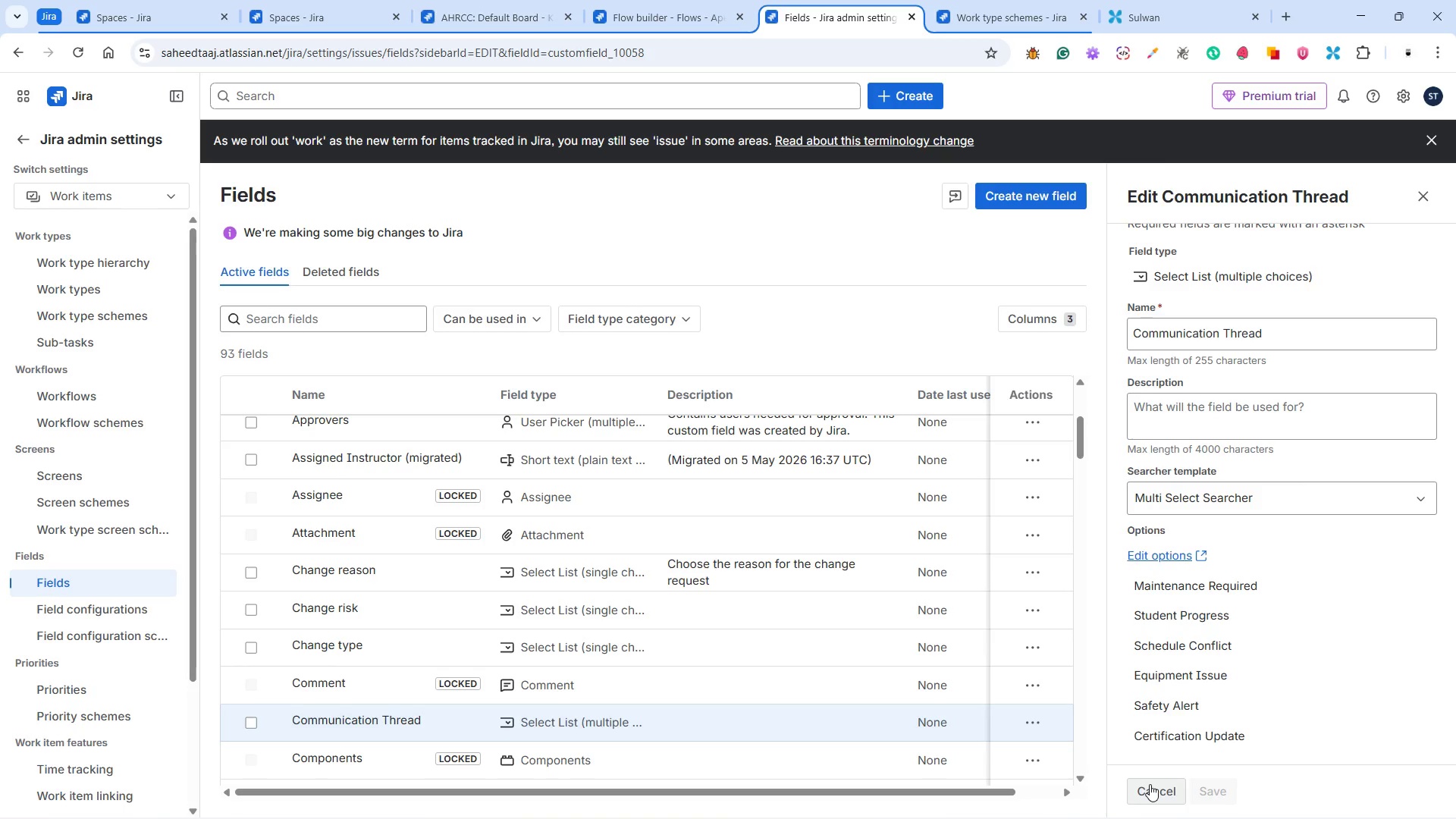 
left_click([1144, 789])
 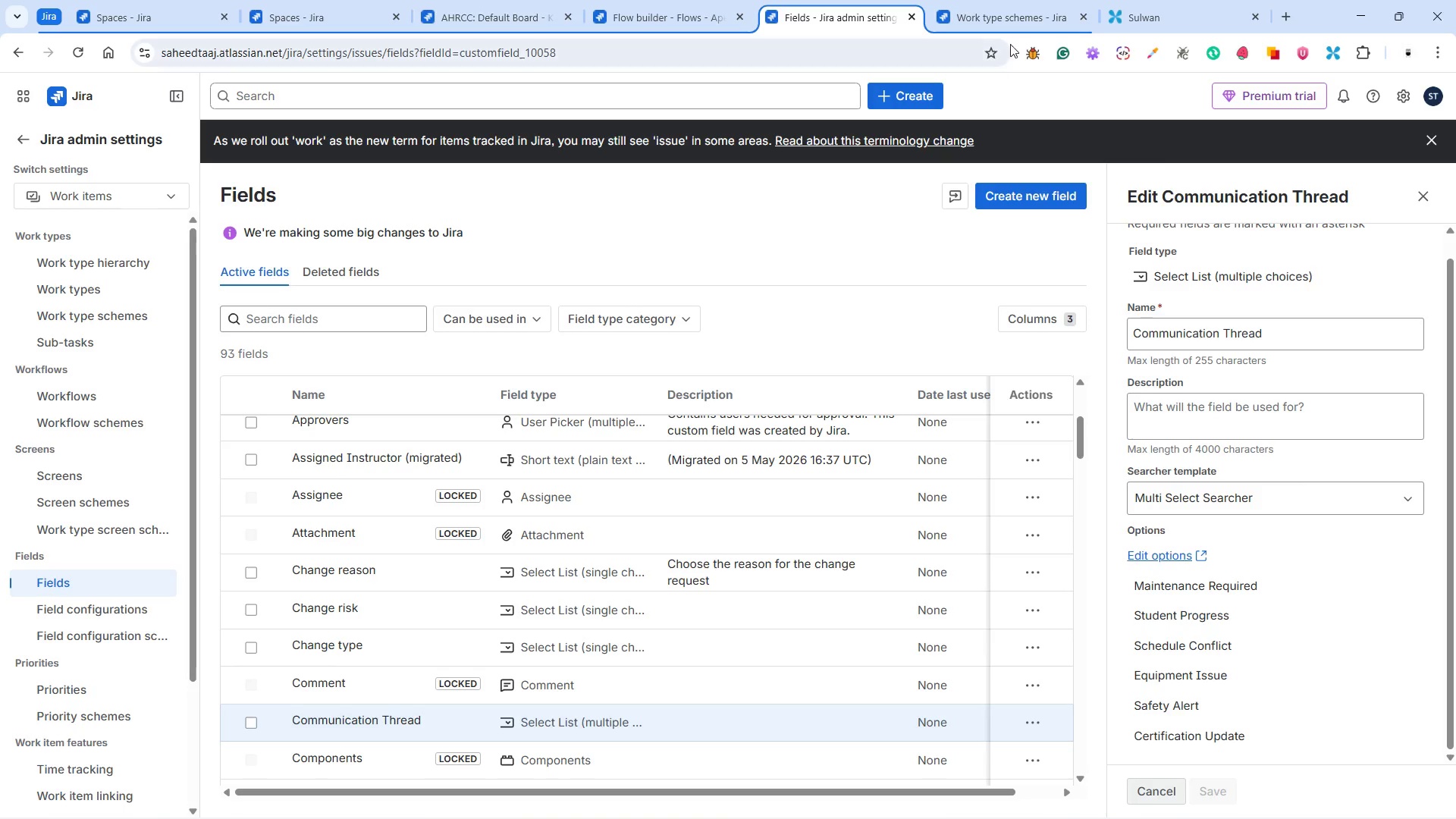 
left_click([1009, 11])
 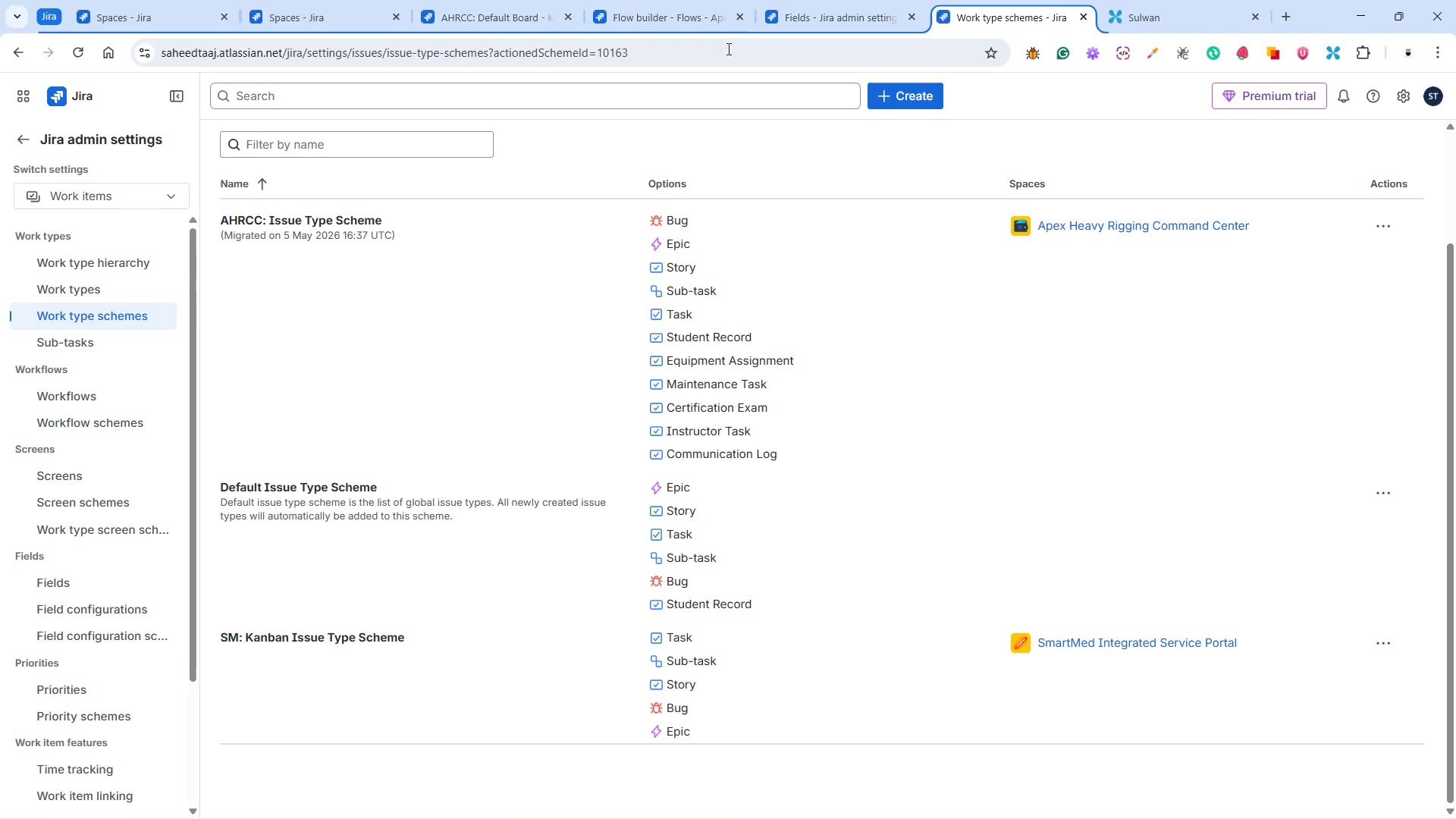 
left_click([661, 7])
 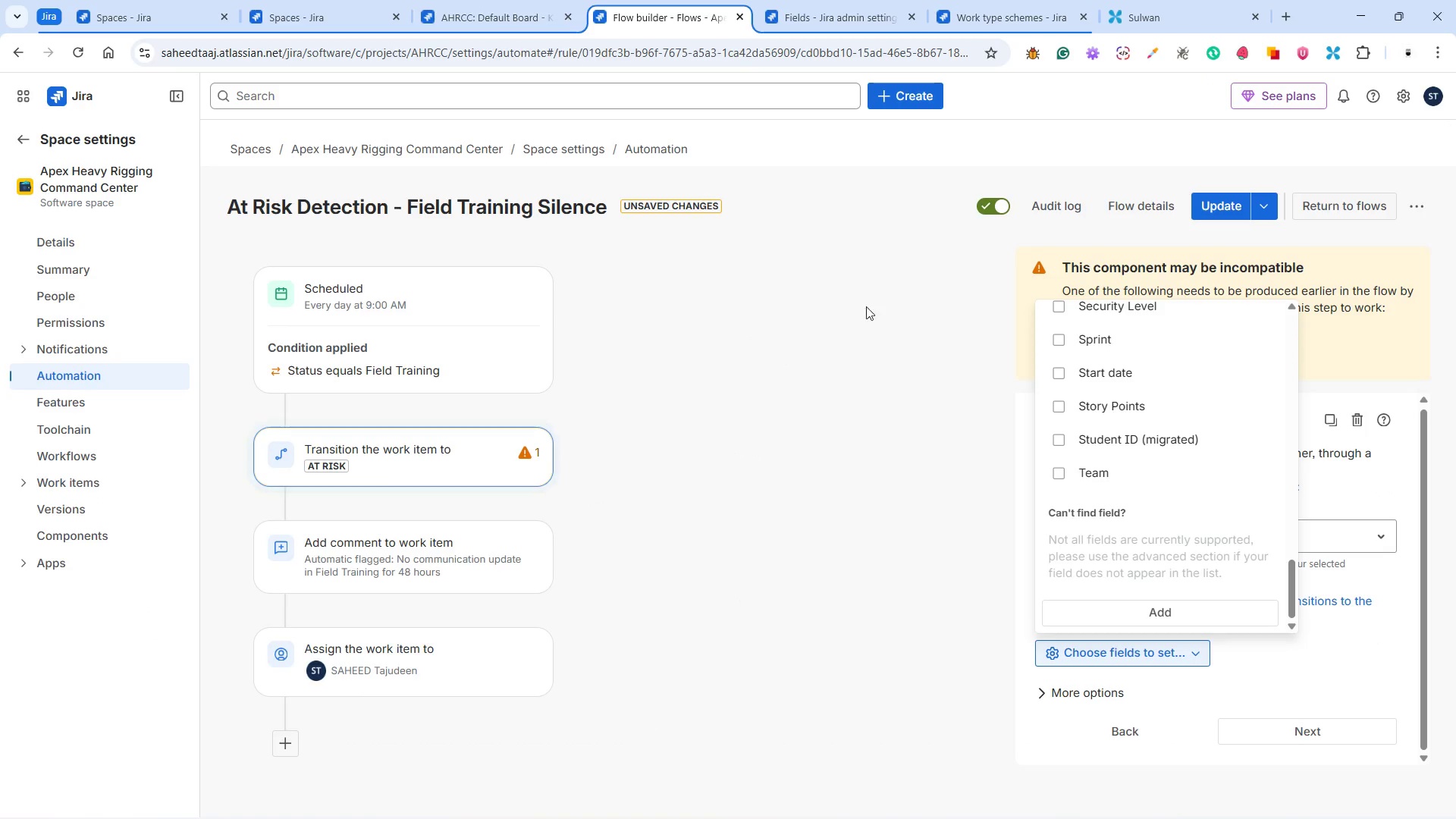 
scroll: coordinate [1158, 396], scroll_direction: up, amount: 14.0
 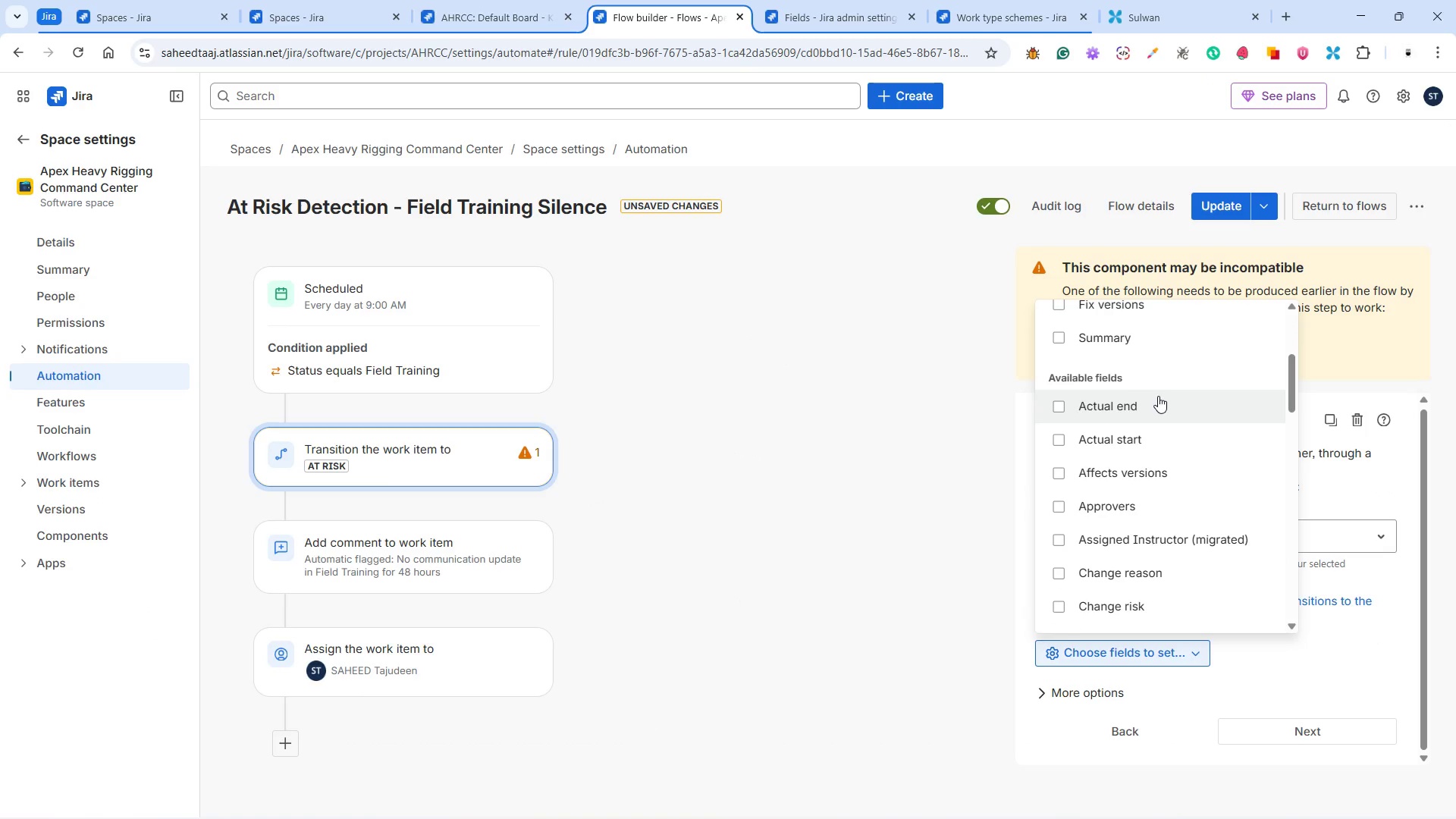 
scroll: coordinate [1155, 397], scroll_direction: down, amount: 13.0
 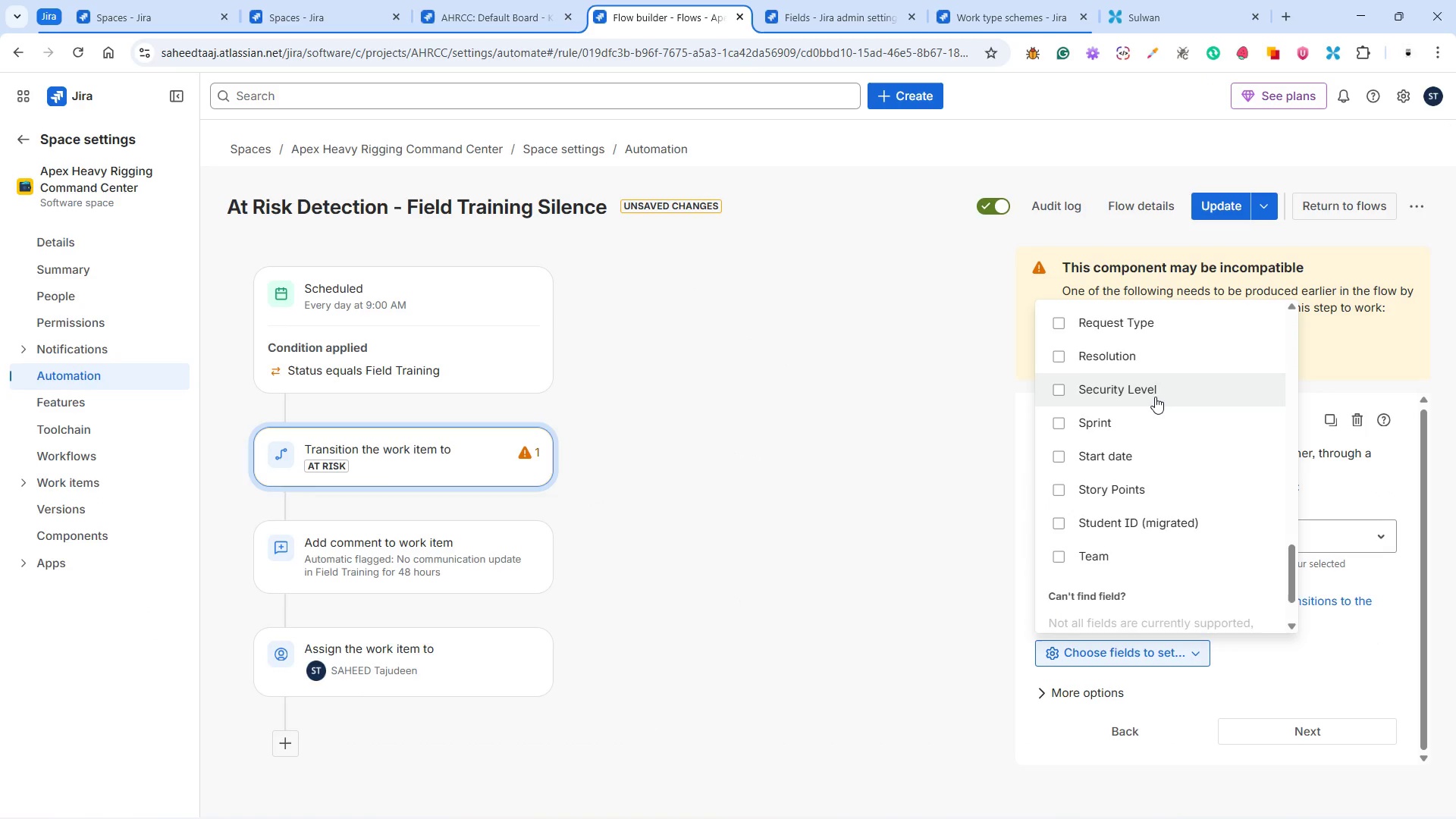 
scroll: coordinate [1155, 398], scroll_direction: up, amount: 16.0
 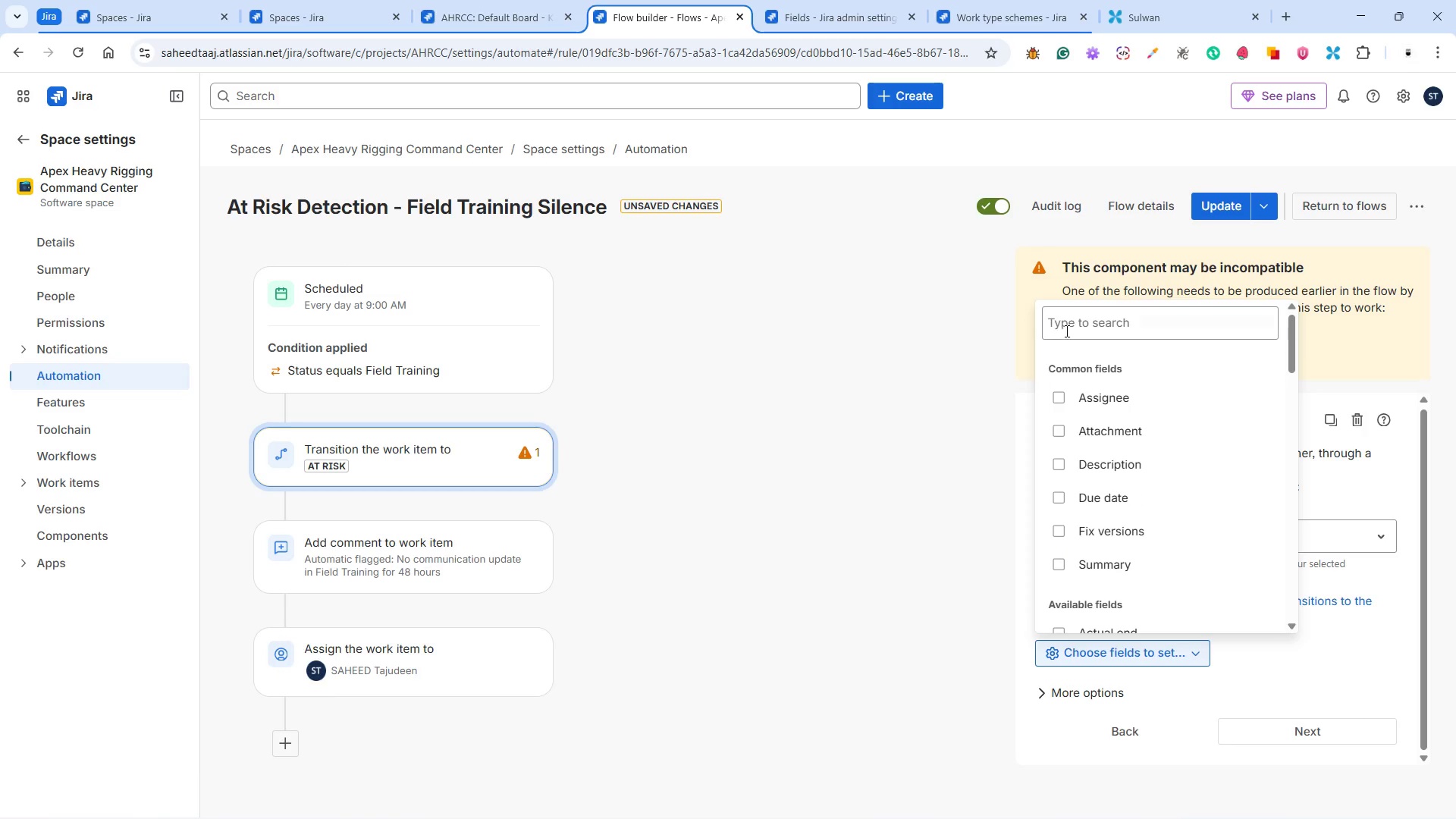 
left_click([1067, 326])
 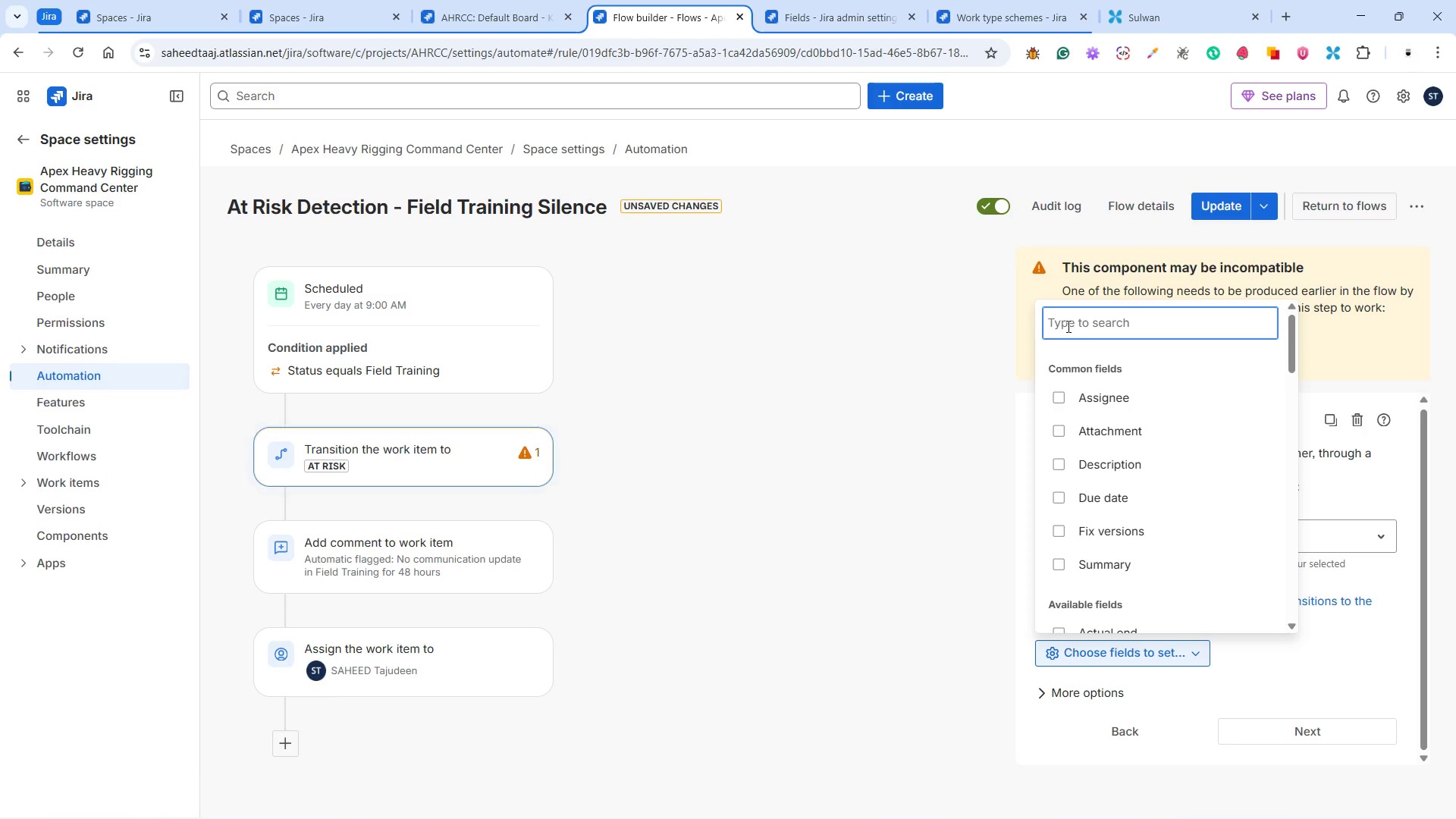 
type(commu)
 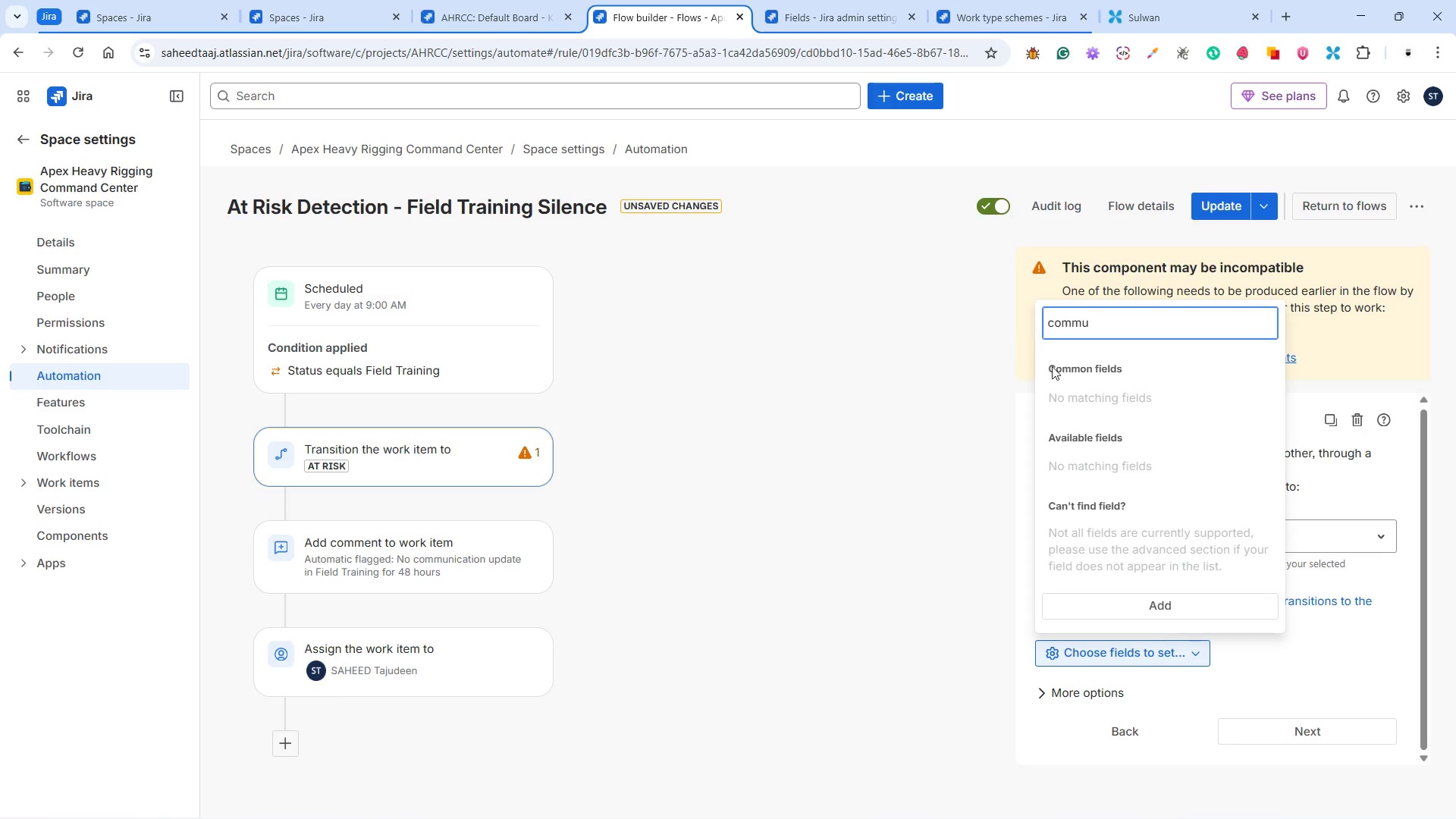 
left_click([982, 355])
 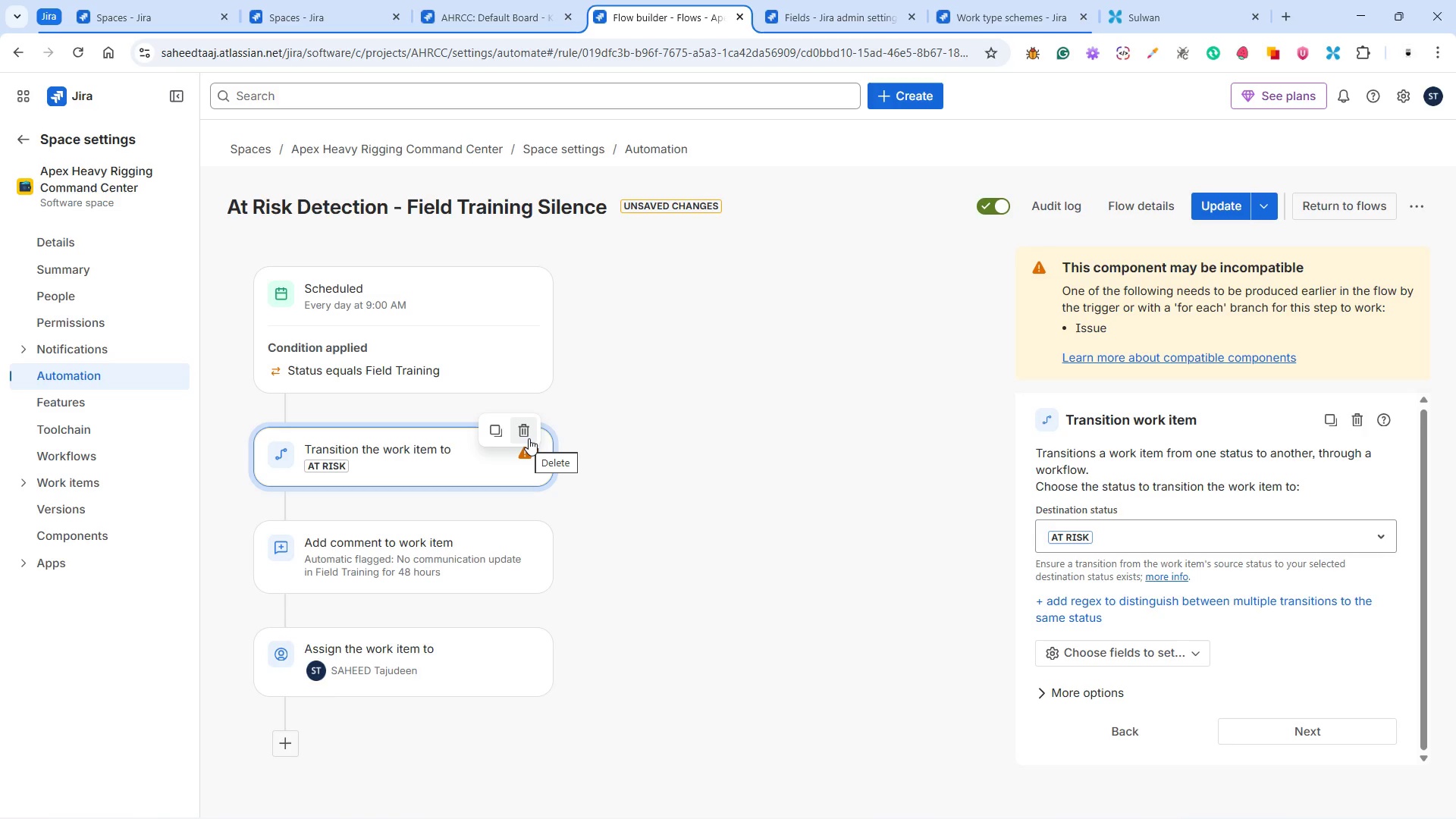 
wait(53.55)
 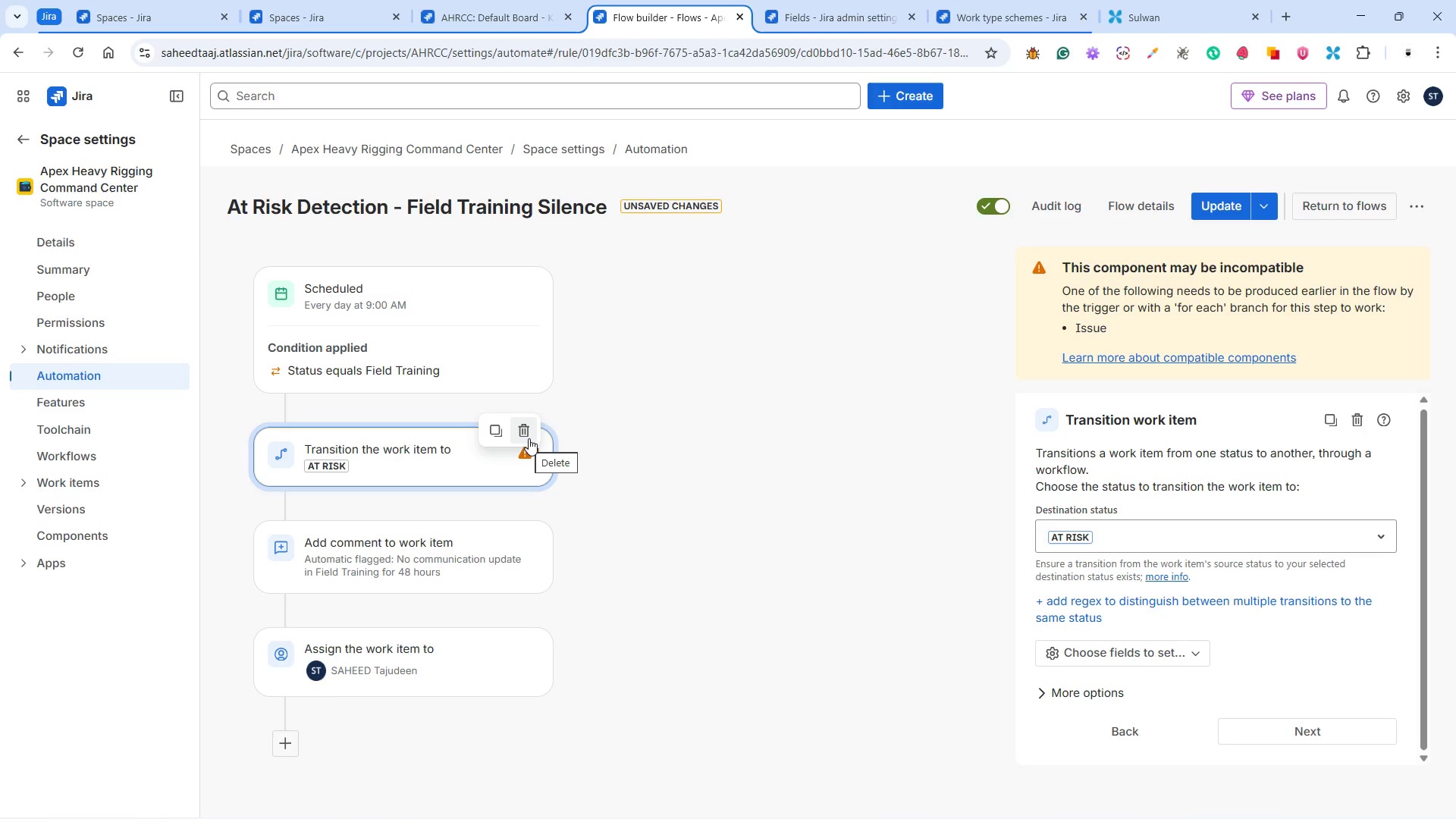 
scroll: coordinate [1222, 599], scroll_direction: down, amount: 4.0
 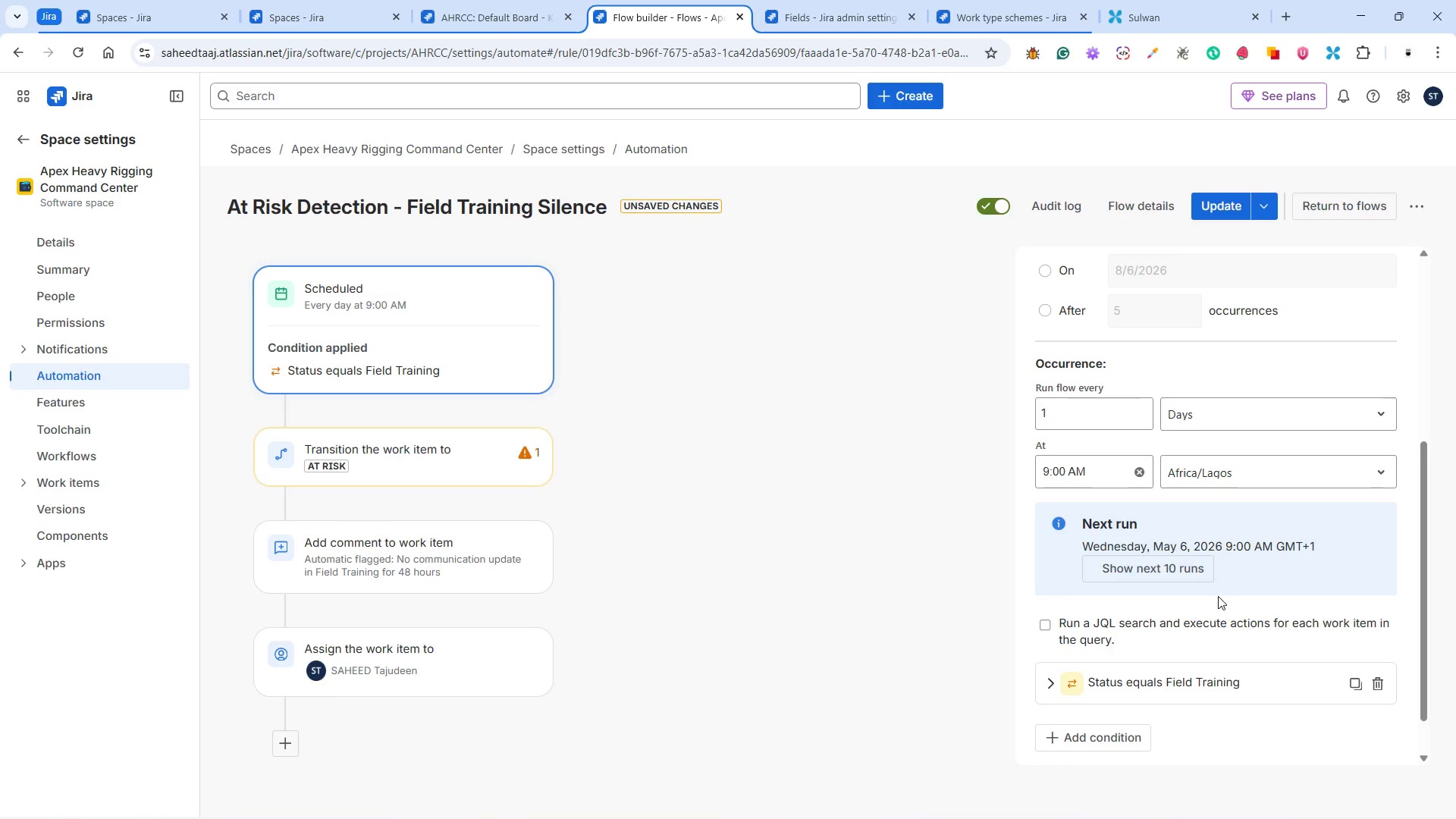 
wait(6.26)
 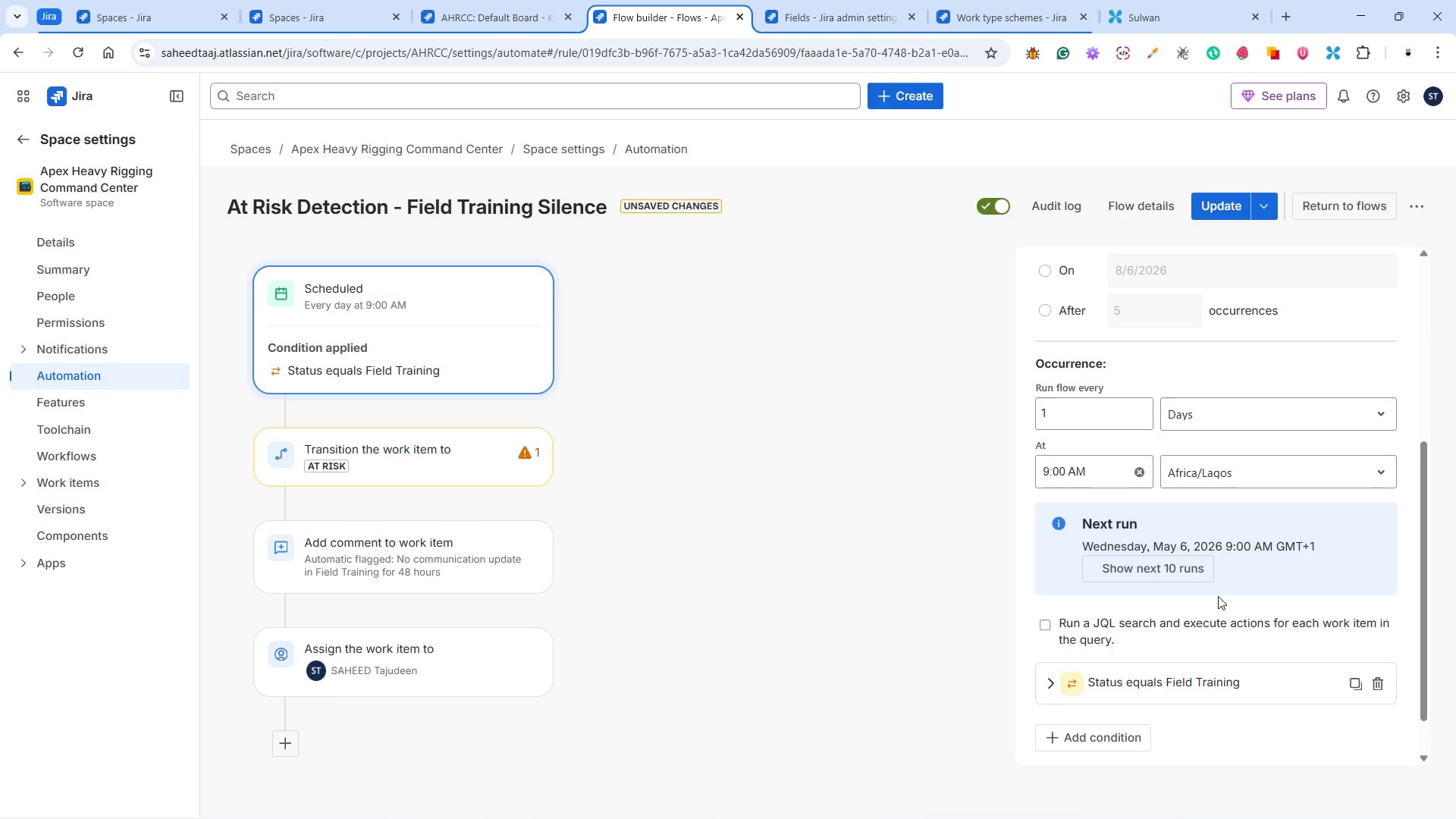 
scroll: coordinate [1216, 596], scroll_direction: down, amount: 2.0
 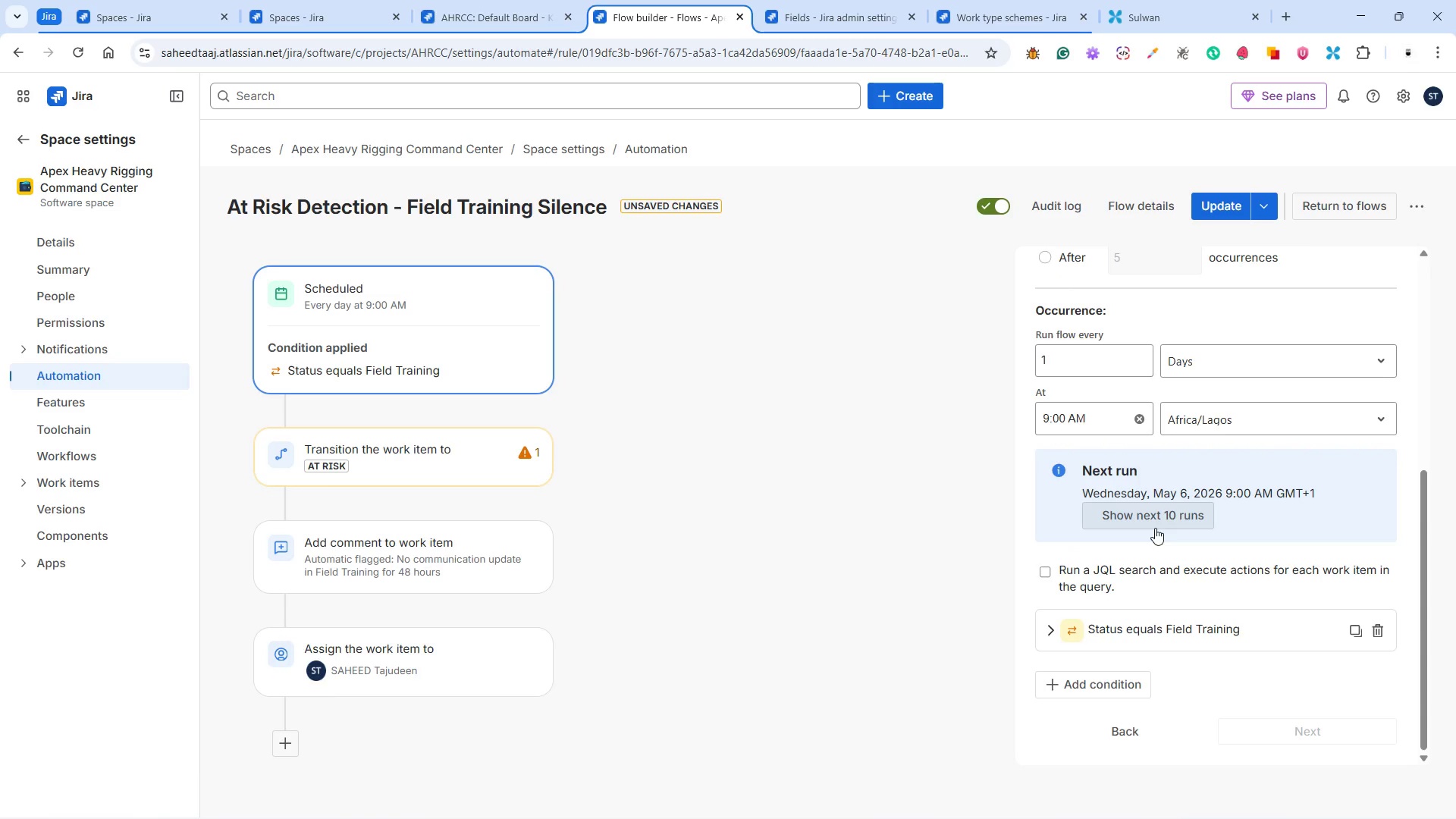 
wait(5.6)
 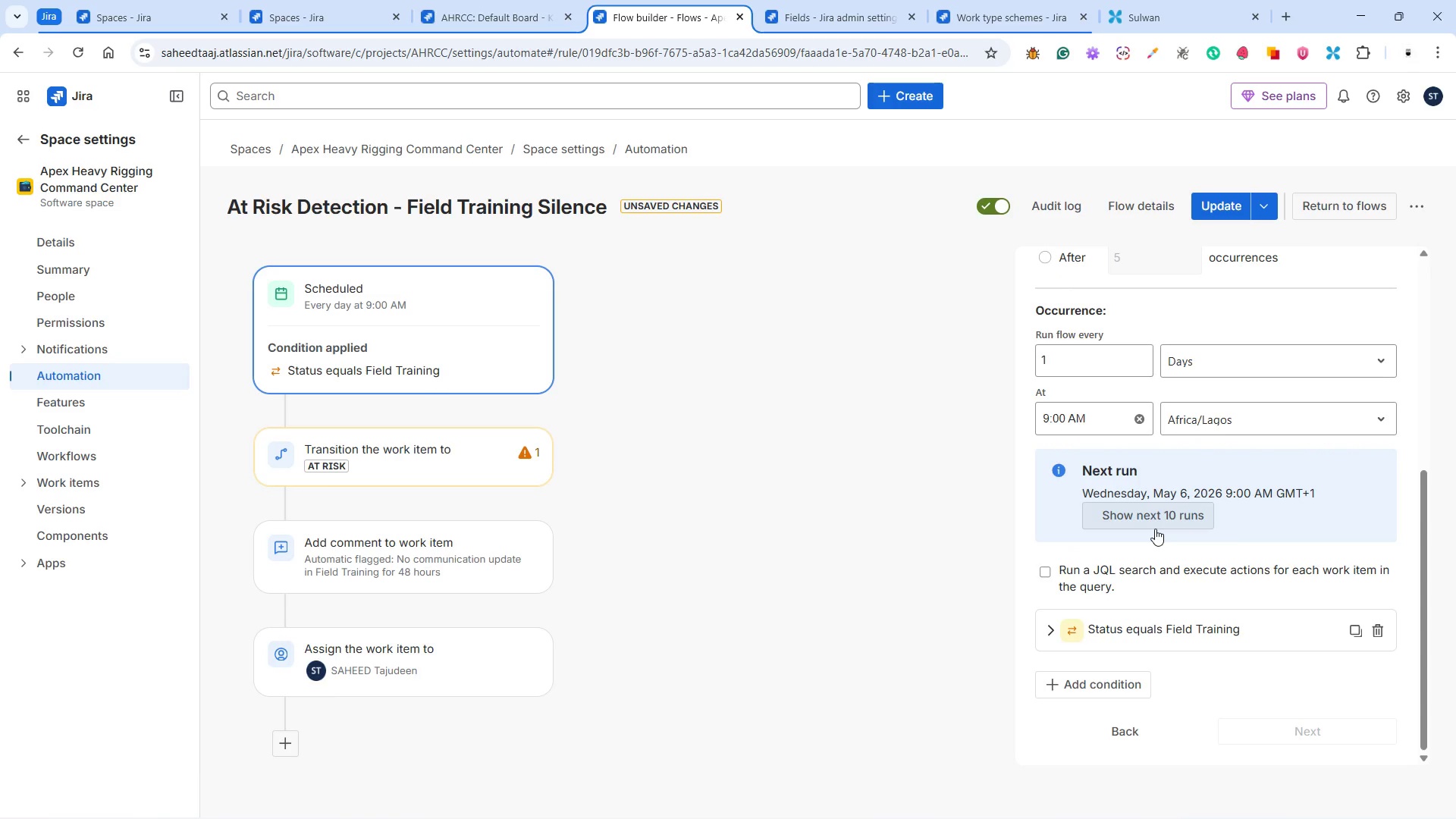 
left_click([1110, 680])
 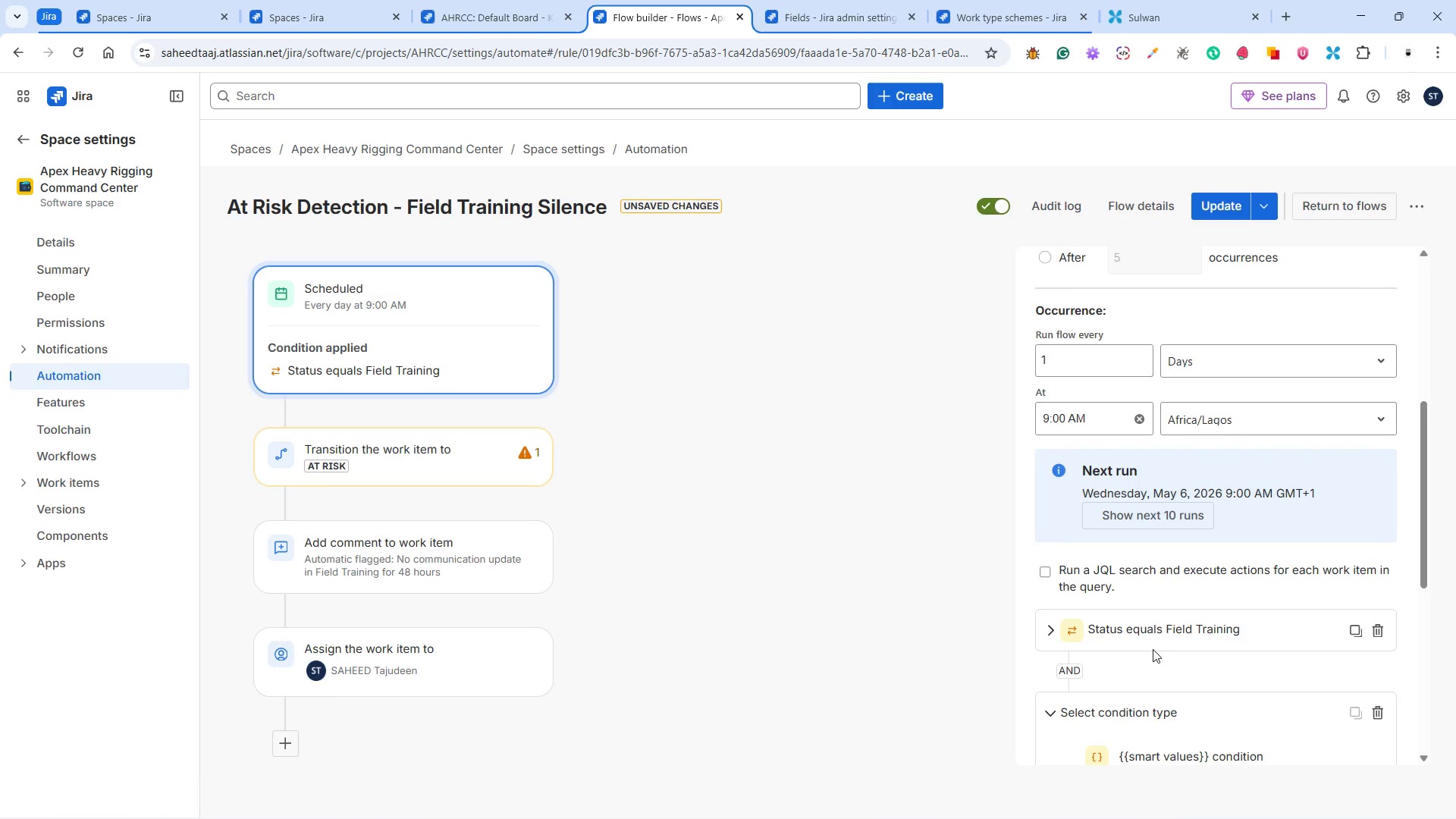 
scroll: coordinate [1172, 639], scroll_direction: down, amount: 5.0
 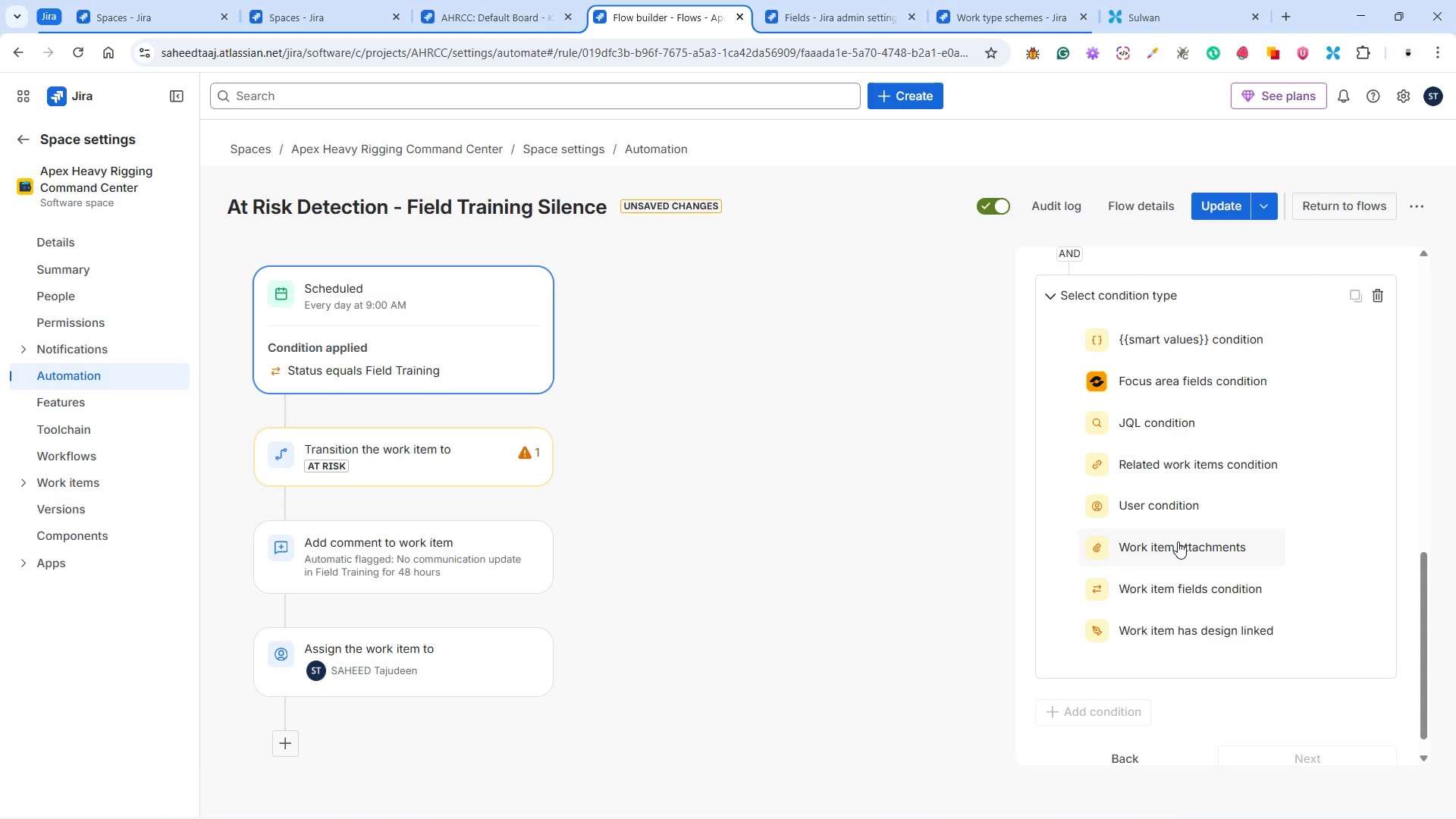 
wait(8.51)
 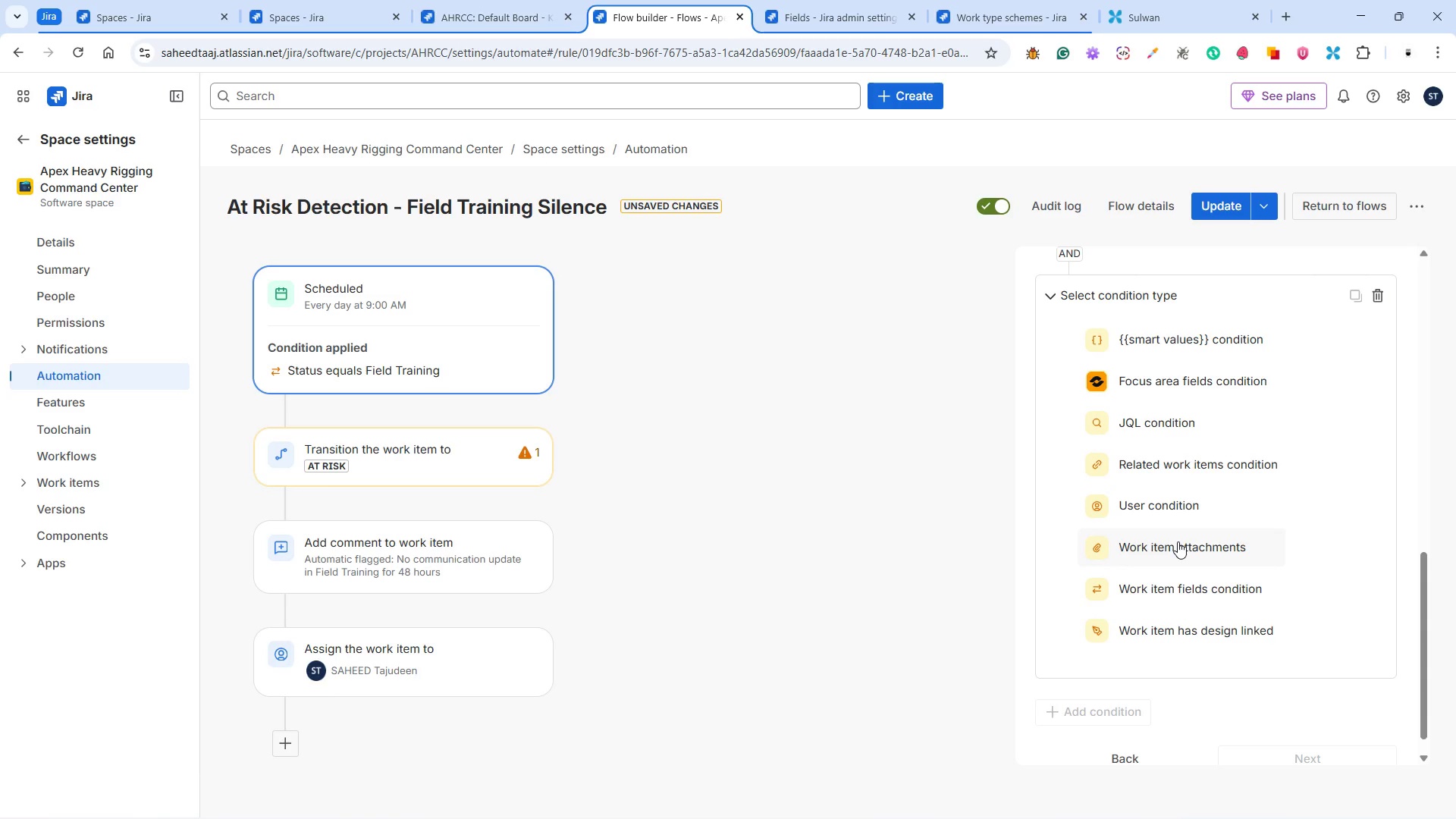 
left_click([1212, 331])
 